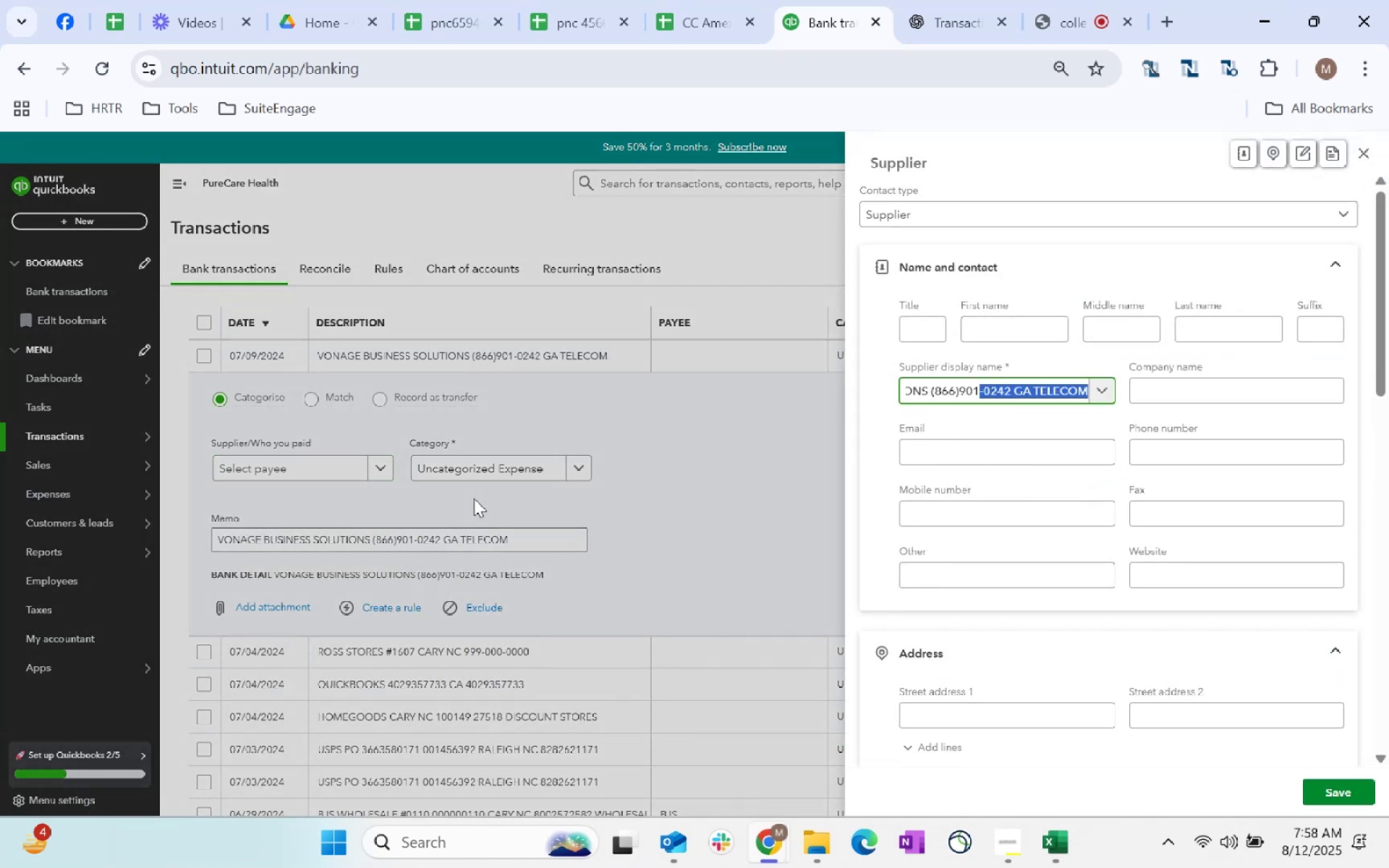 
key(Control+Shift+ArrowLeft)
 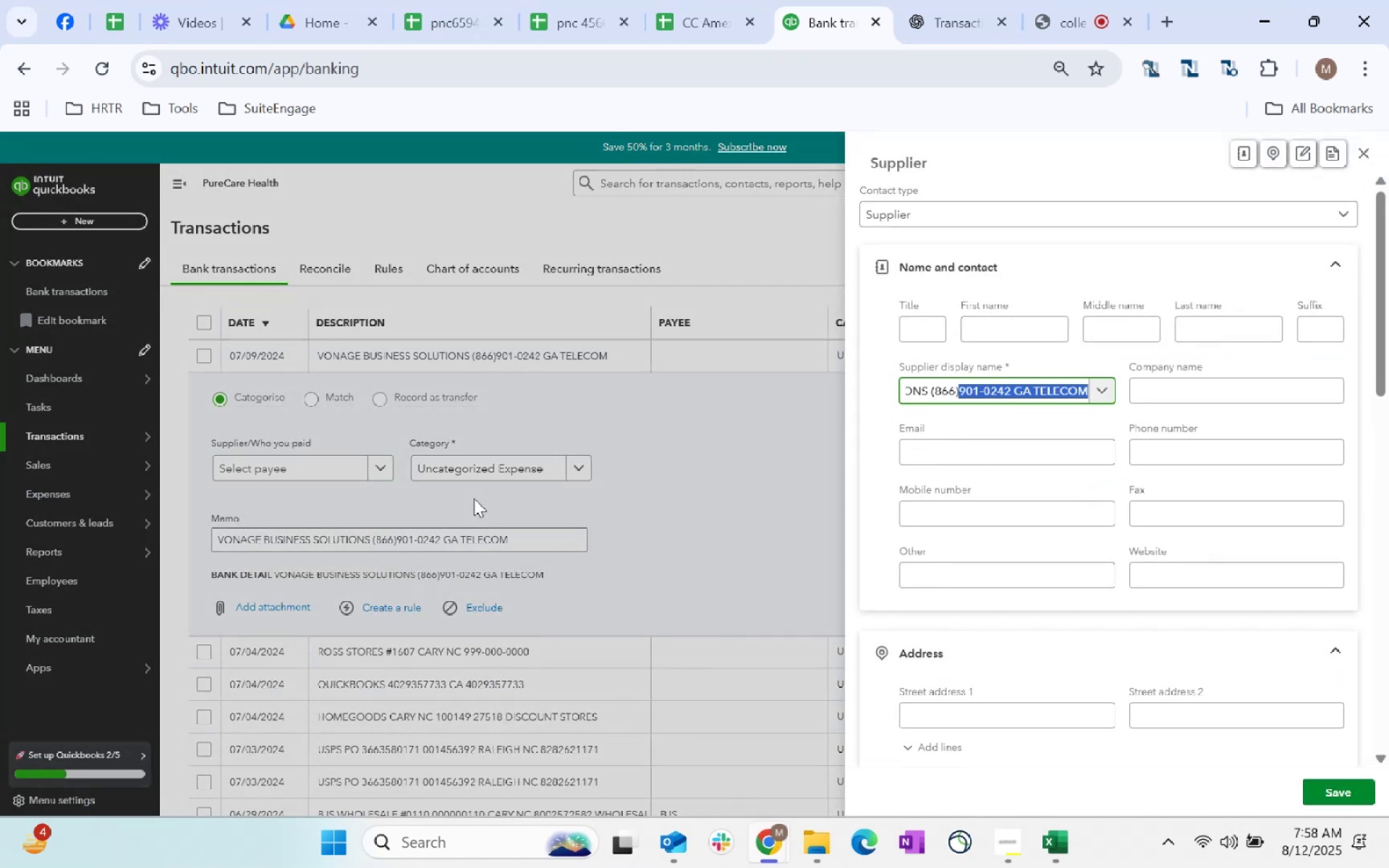 
key(Control+Shift+ArrowLeft)
 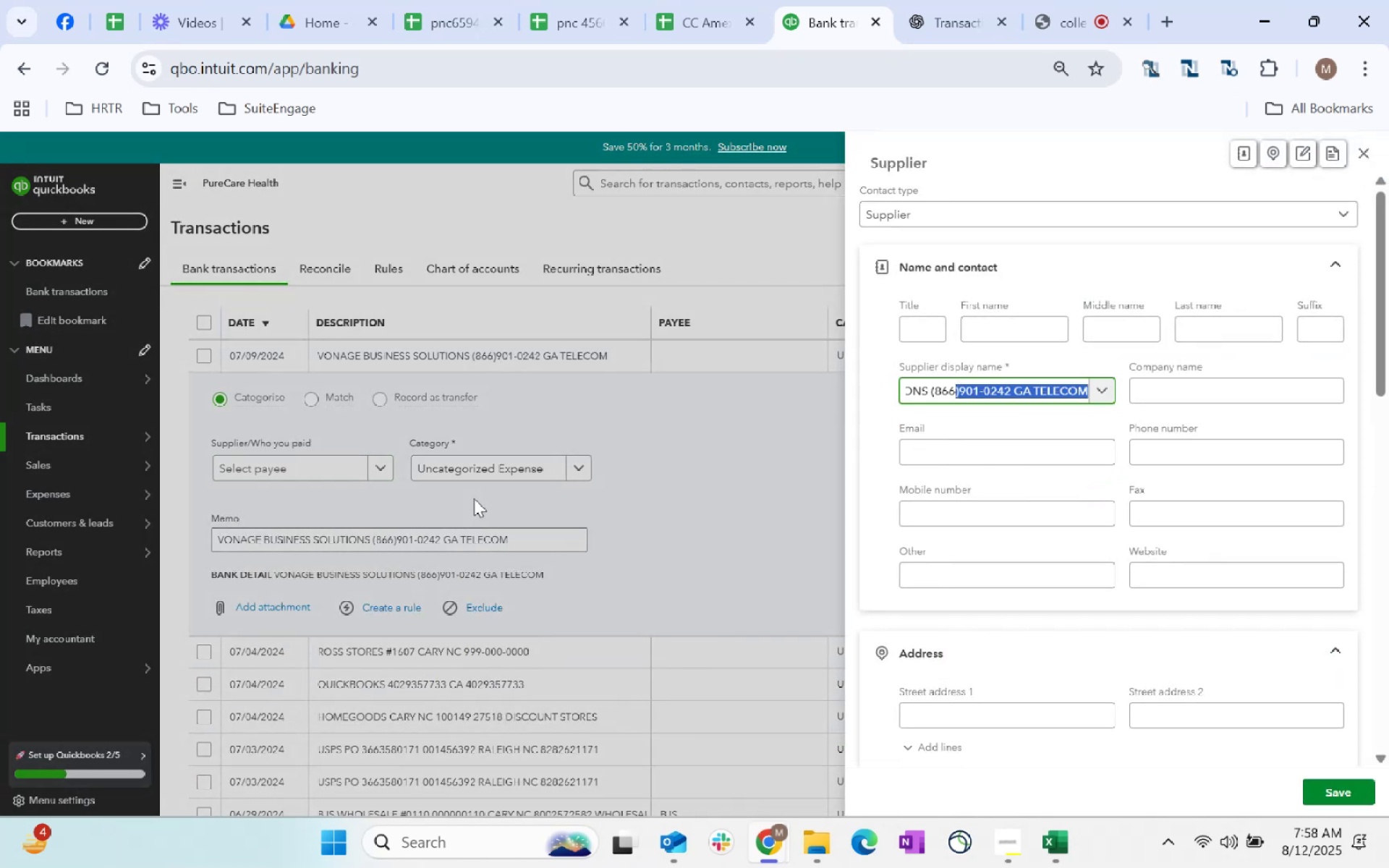 
key(Control+Shift+ArrowLeft)
 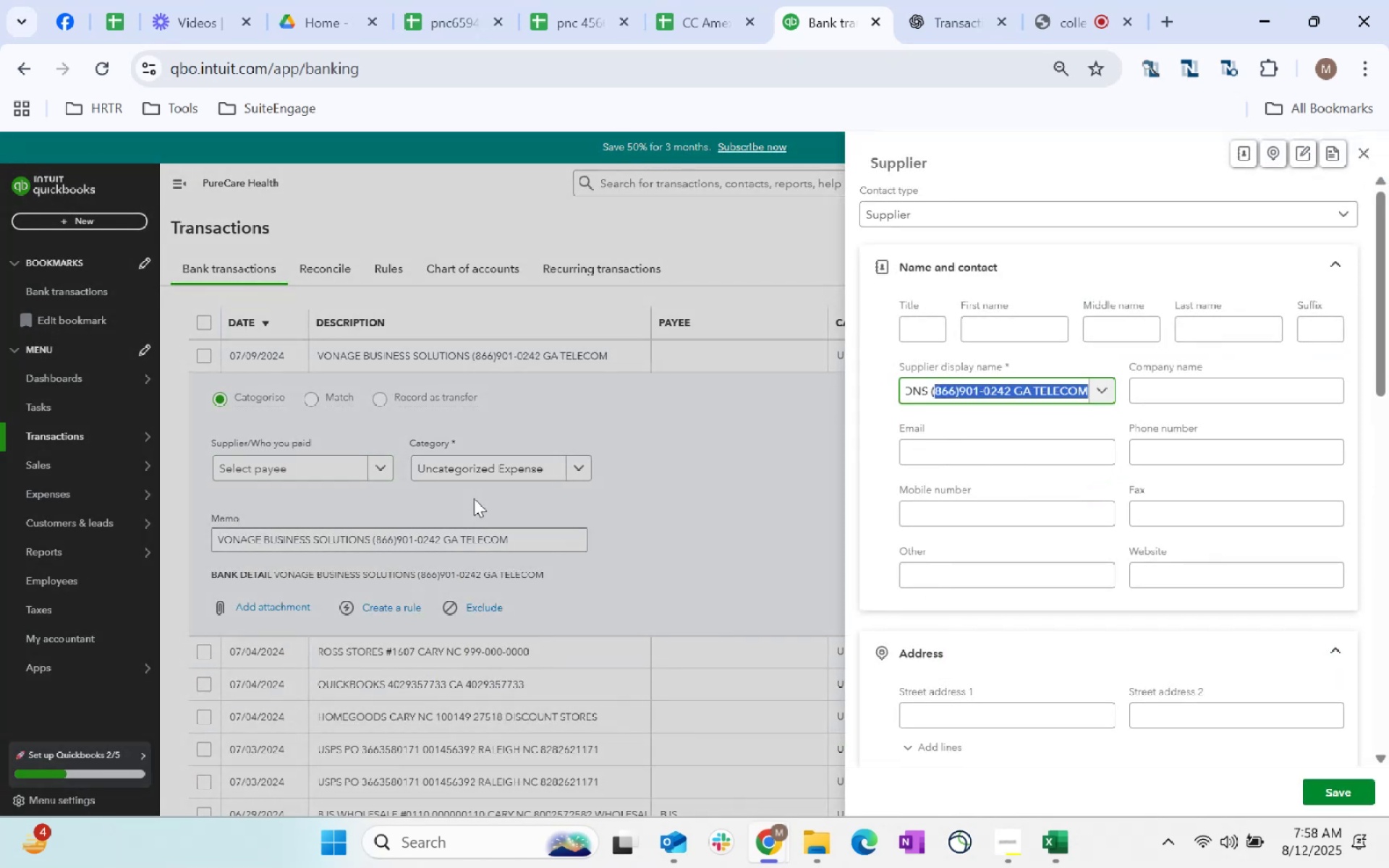 
key(Control+Shift+ArrowLeft)
 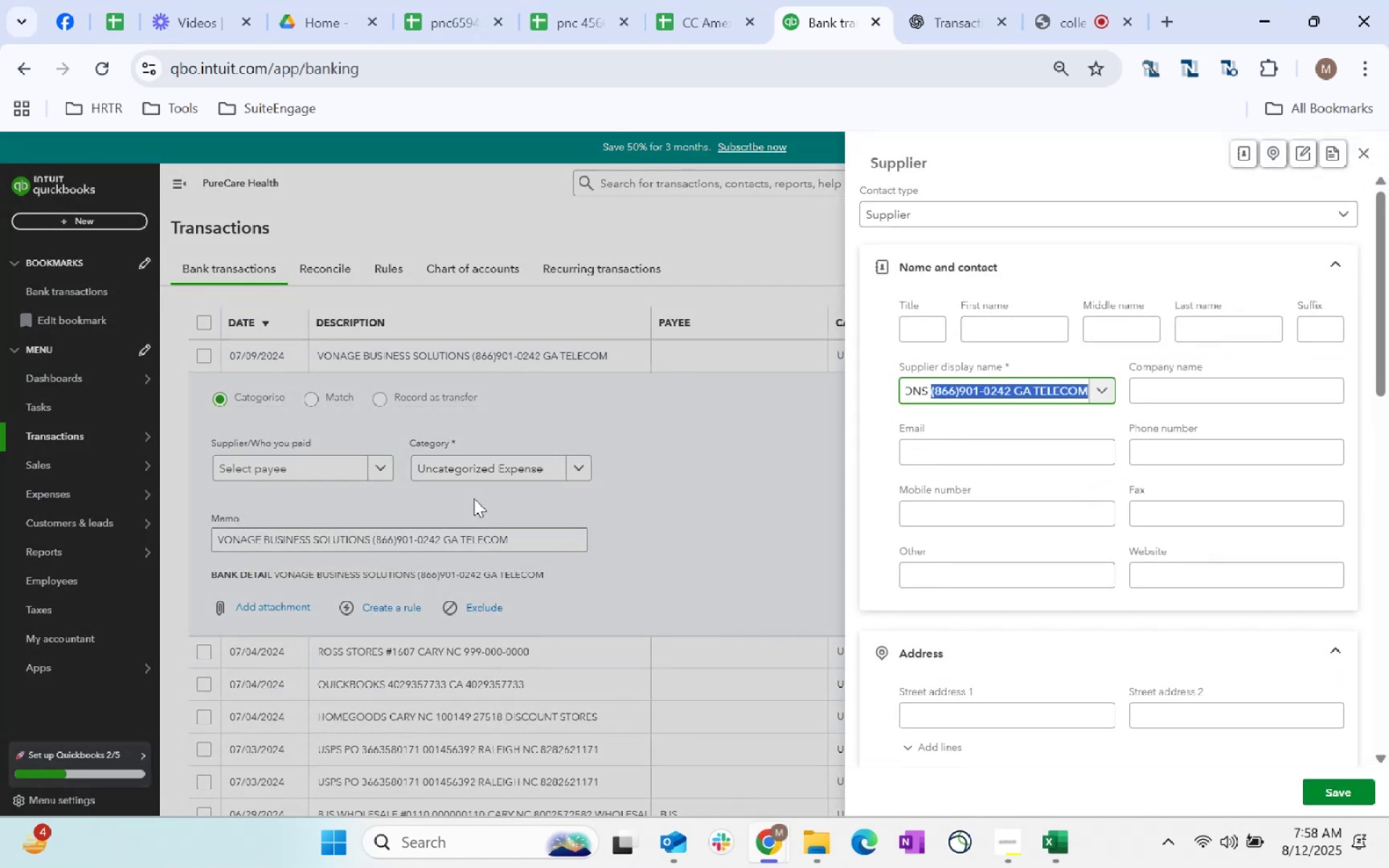 
key(Control+Shift+ArrowLeft)
 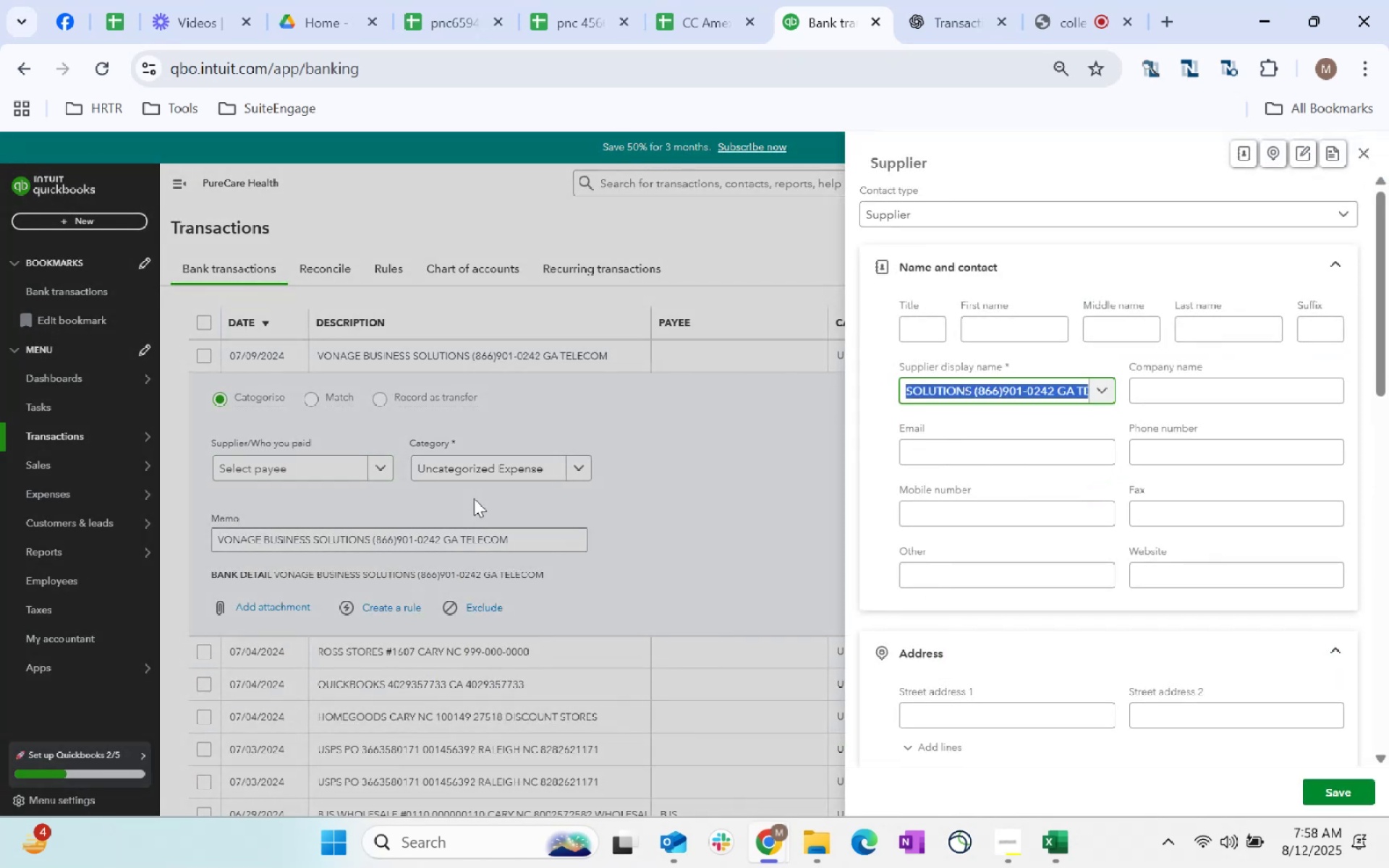 
key(Control+Shift+ArrowLeft)
 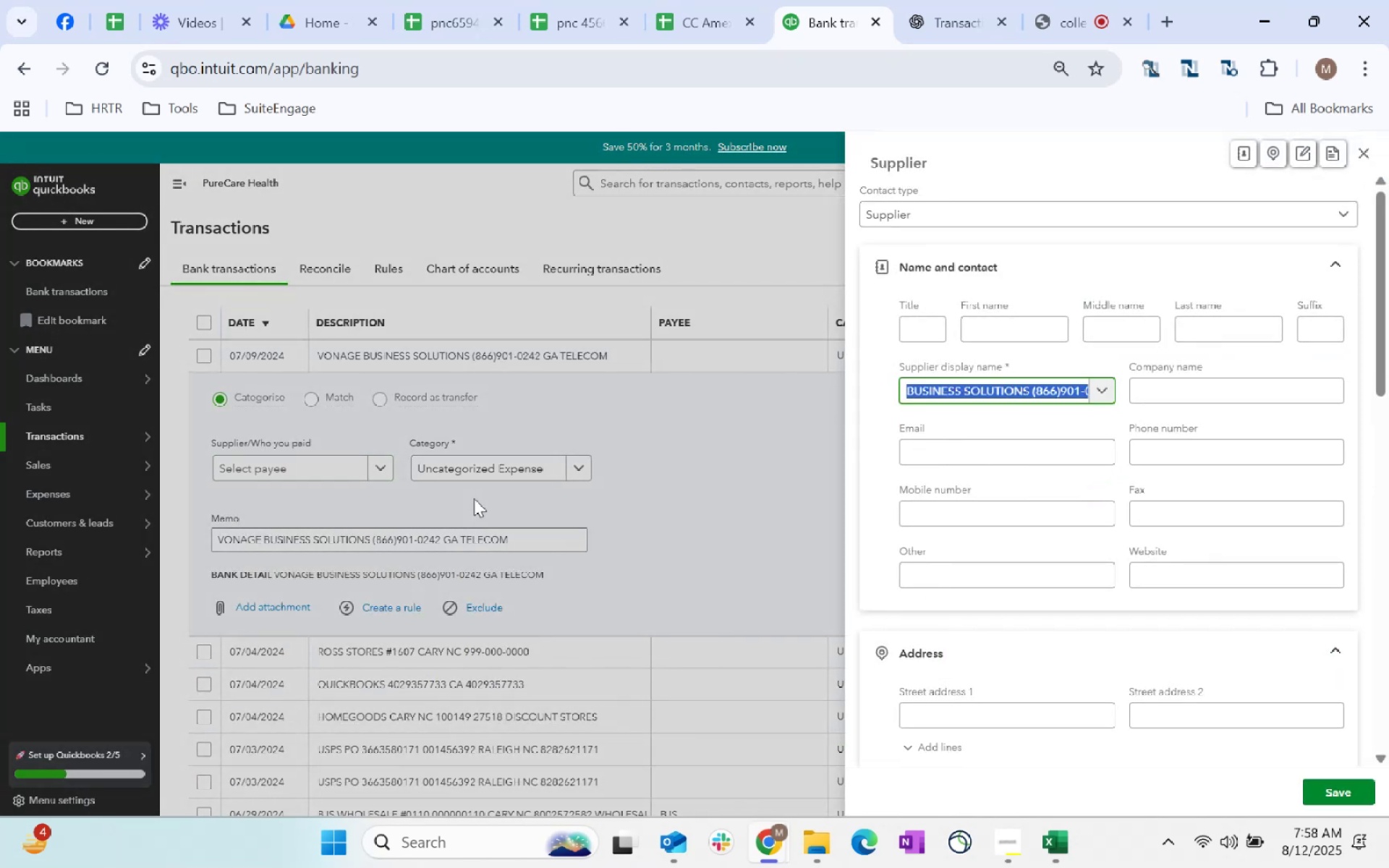 
key(Control+Shift+ArrowLeft)
 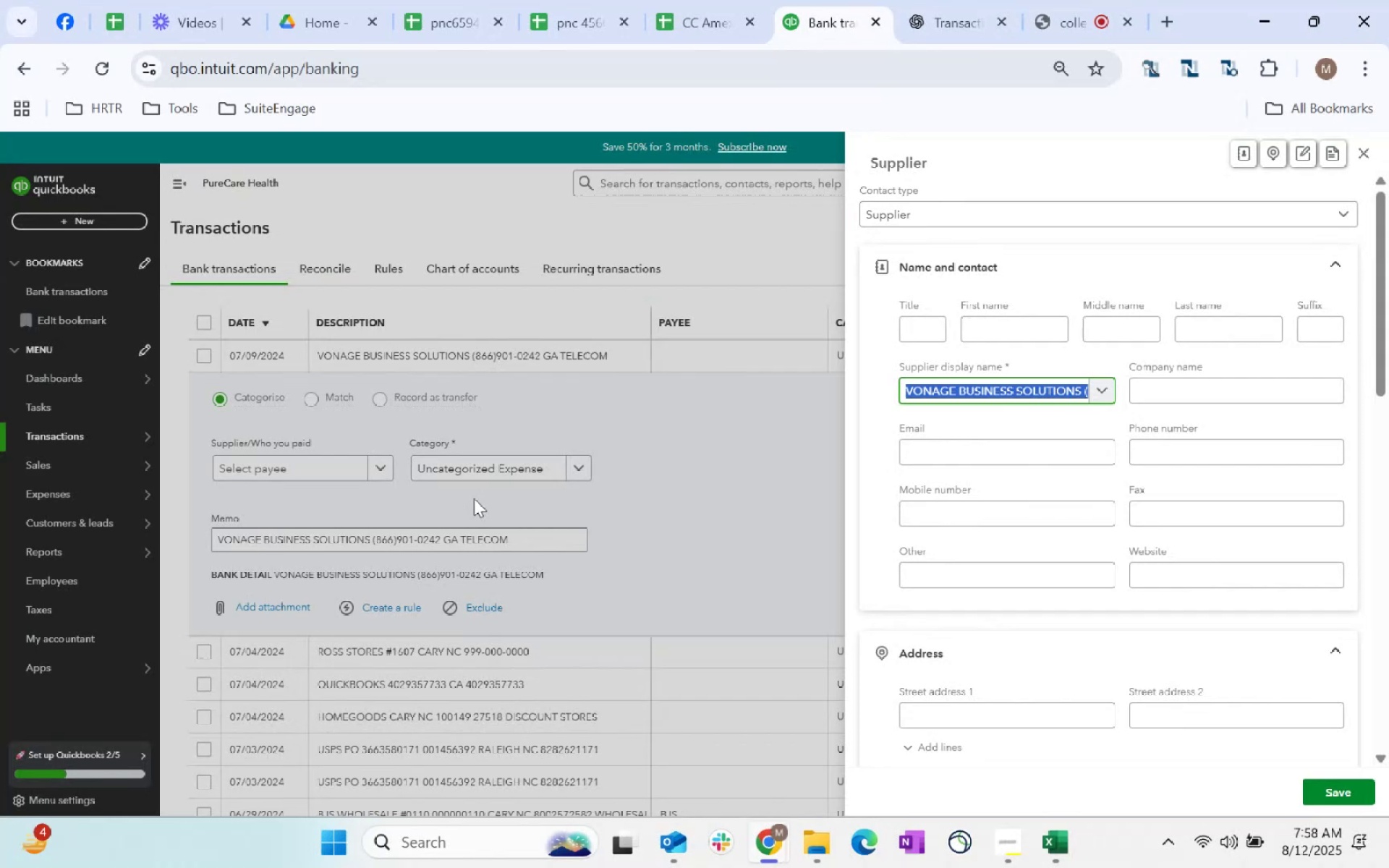 
key(Control+Shift+ArrowRight)
 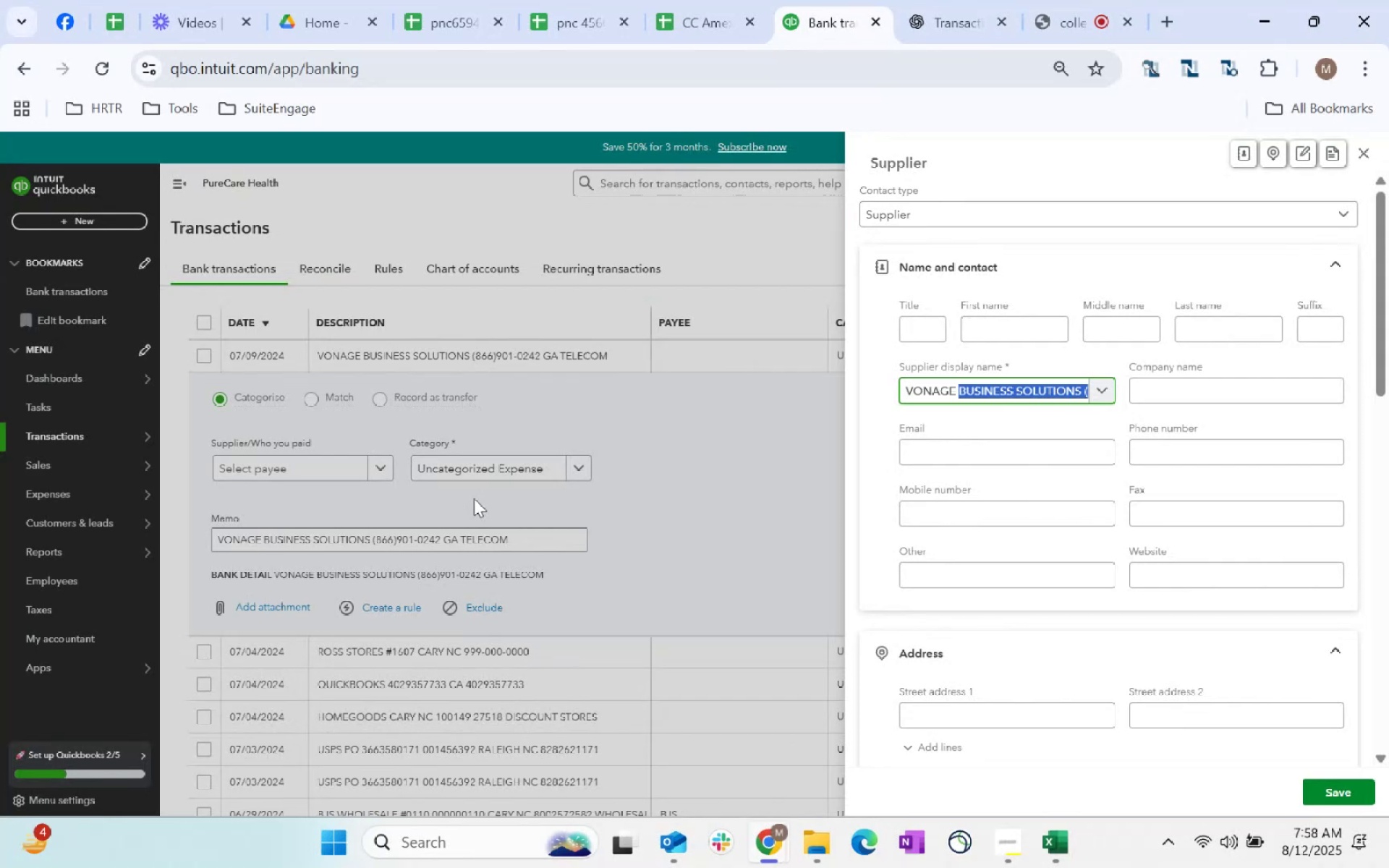 
key(Control+Shift+ArrowRight)
 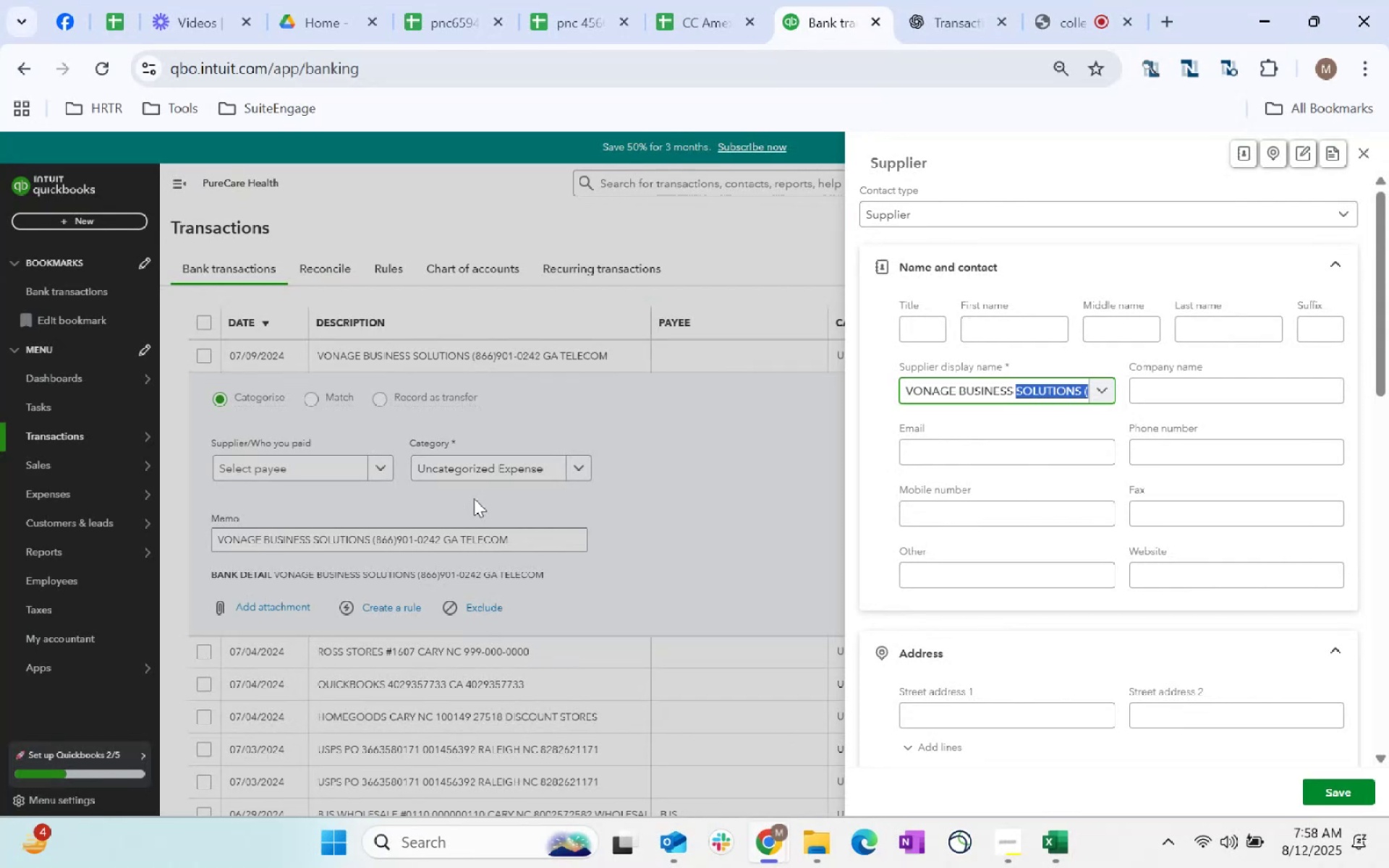 
key(Control+Shift+ArrowRight)
 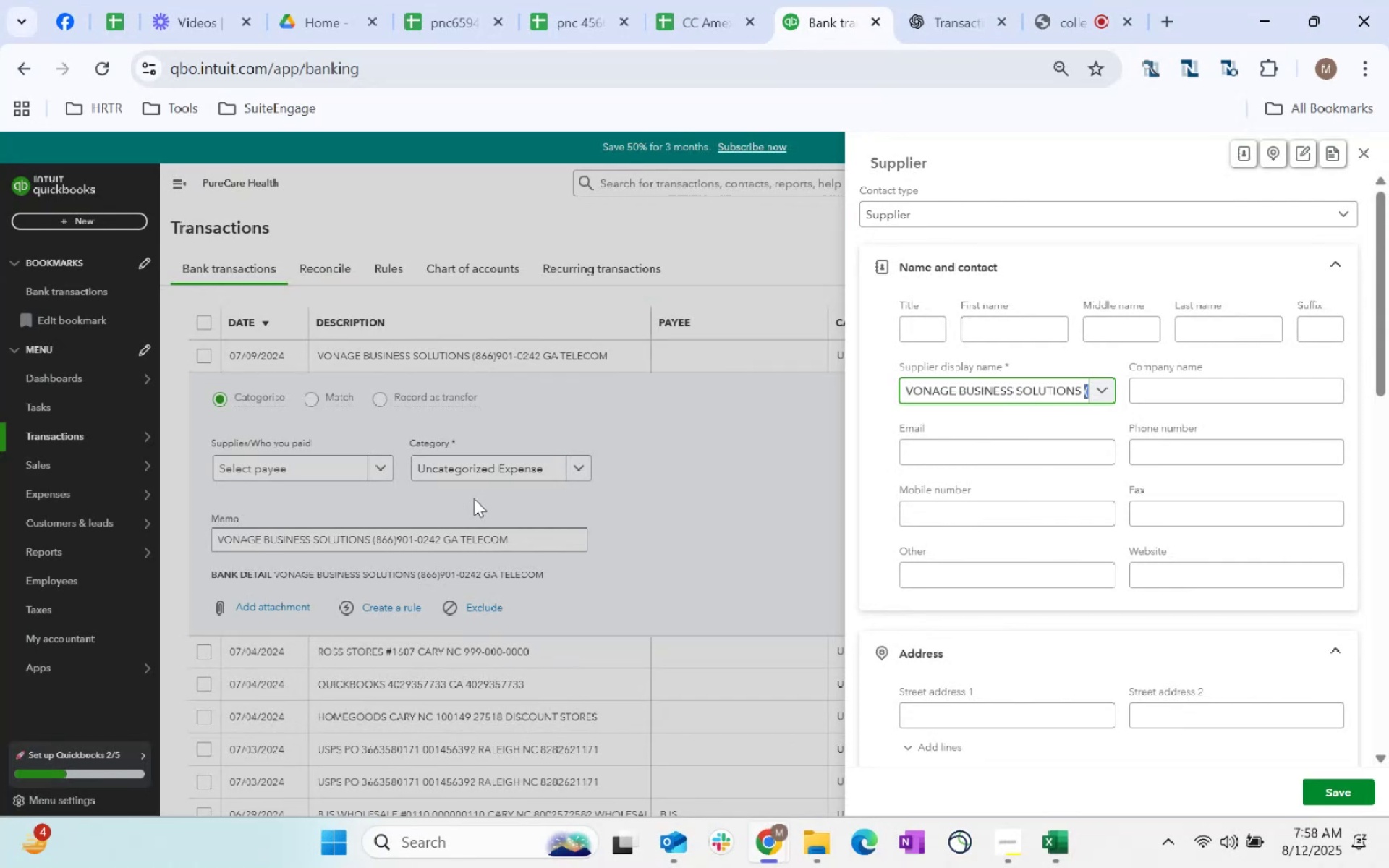 
key(Control+Shift+ArrowRight)
 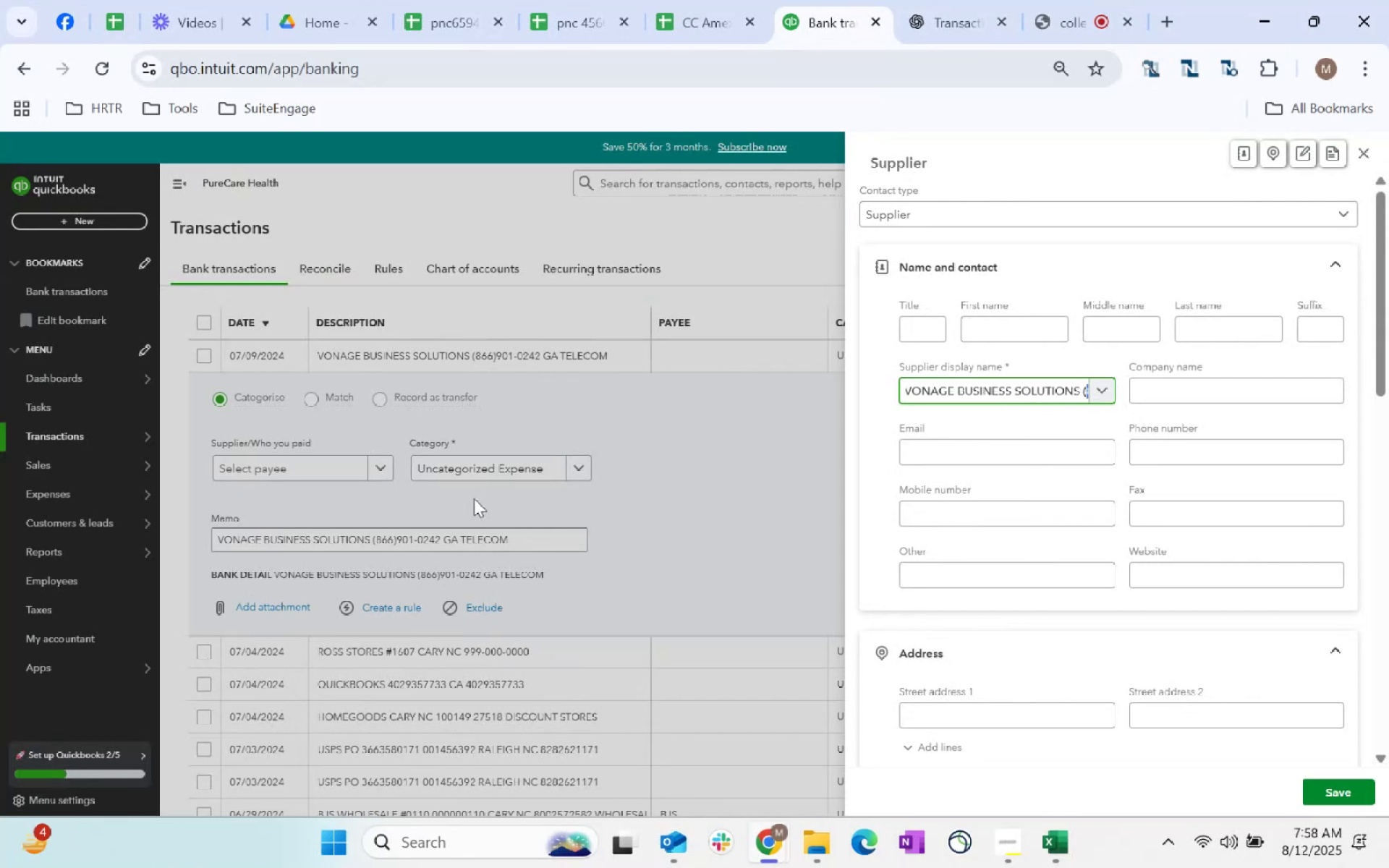 
key(Control+Shift+ArrowLeft)
 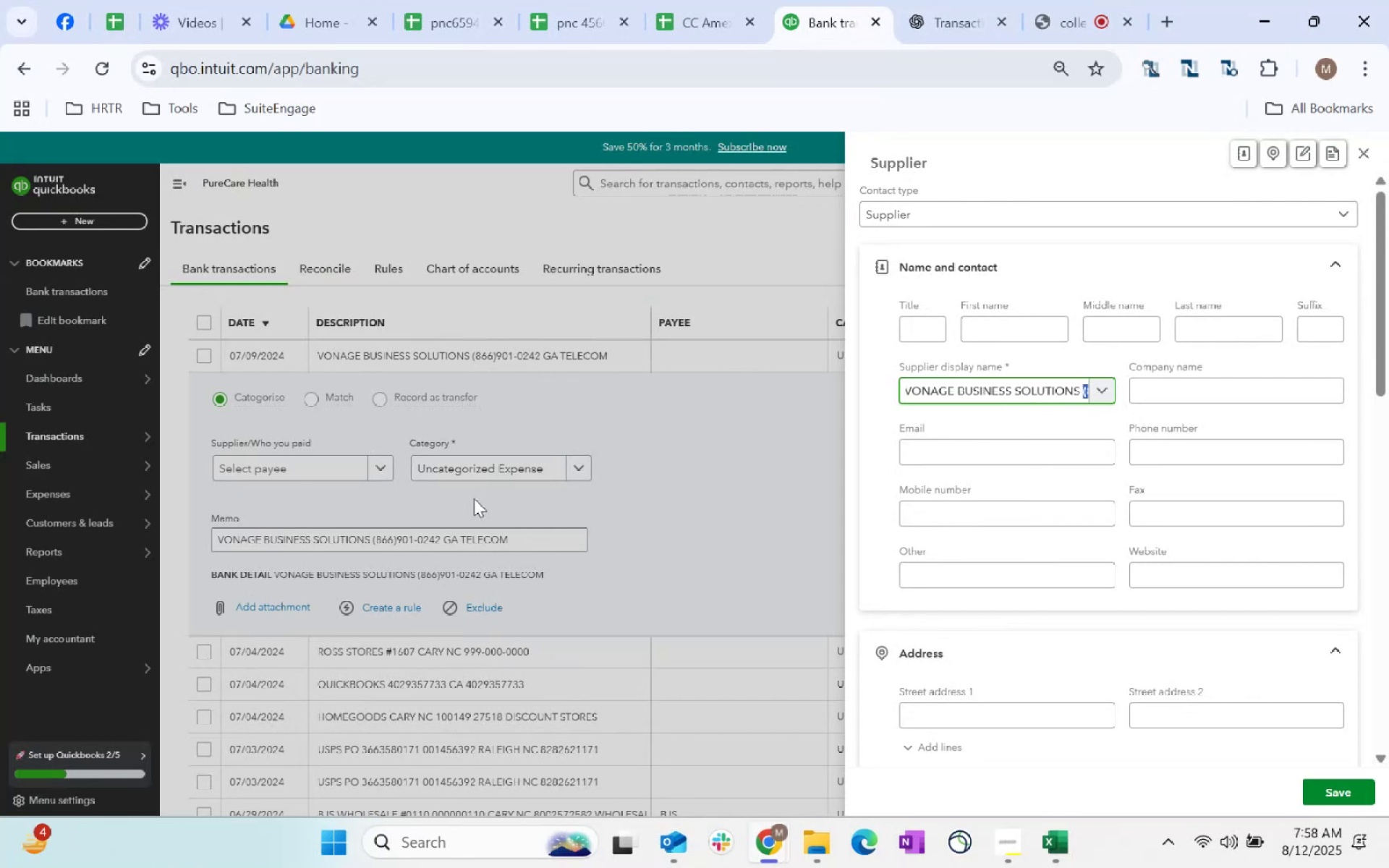 
key(Backspace)
 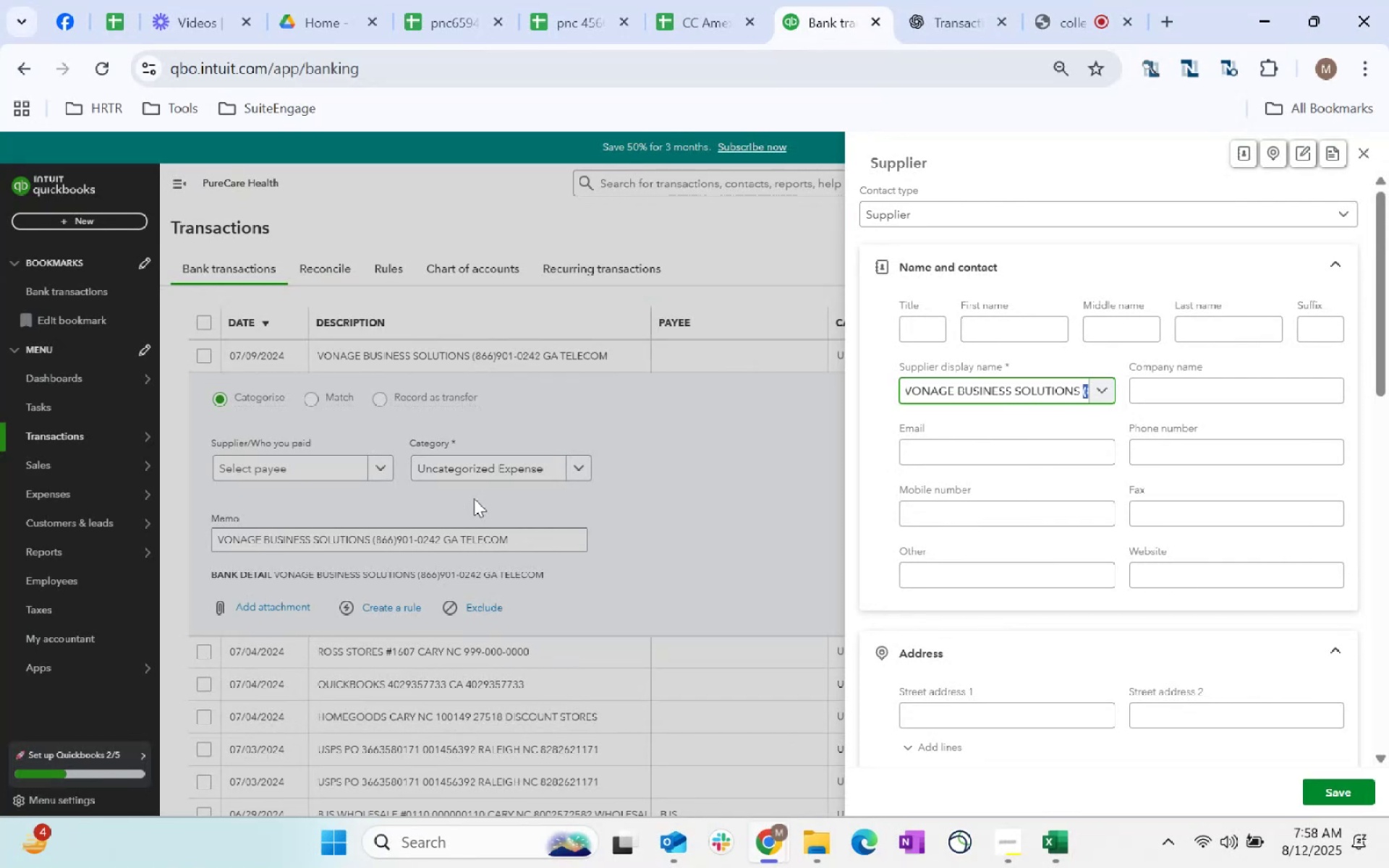 
key(Backspace)
 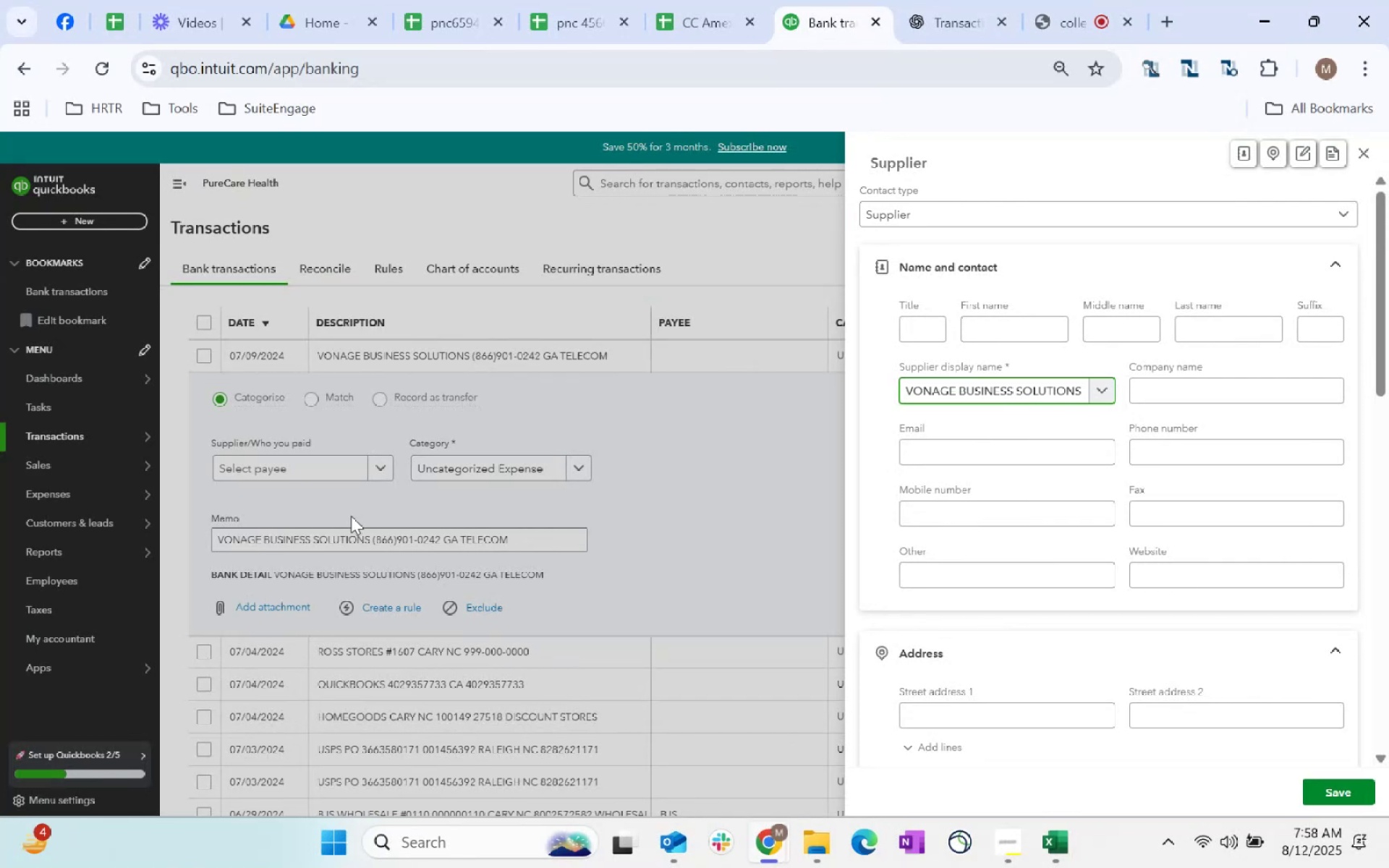 
scroll: coordinate [1089, 581], scroll_direction: down, amount: 172.0
 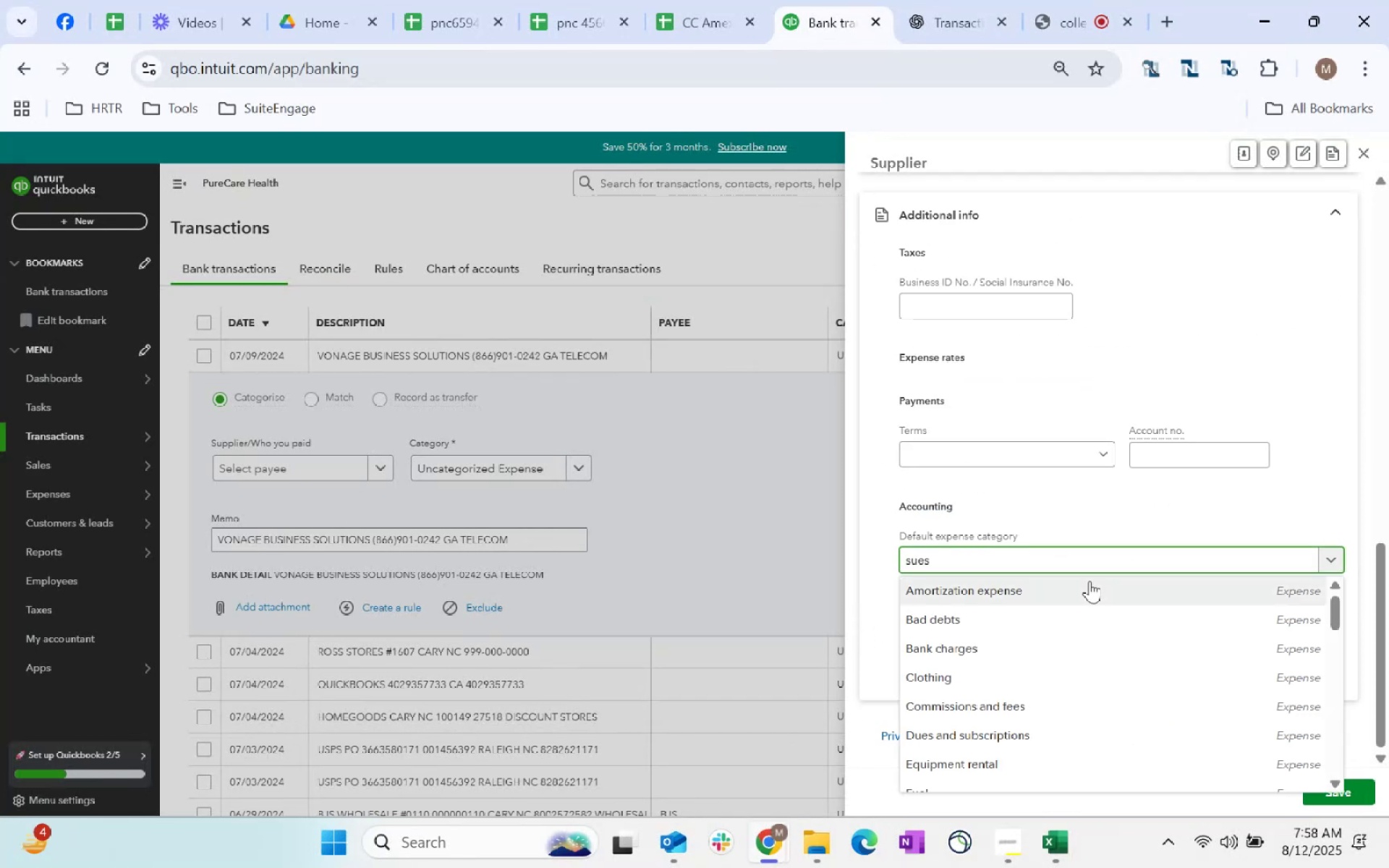 
left_click([1097, 566])
 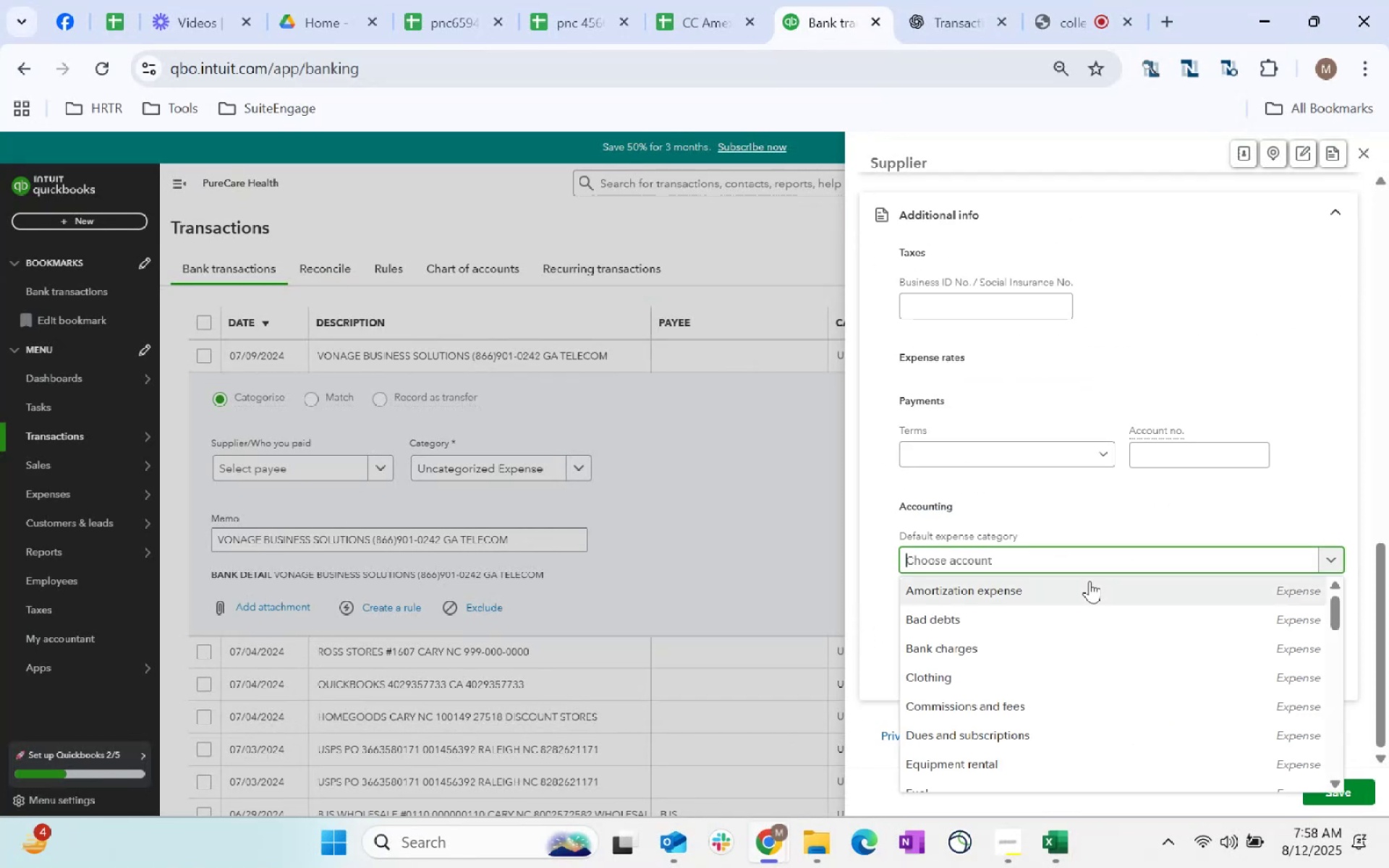 
type(sues)
key(Backspace)
key(Backspace)
key(Backspace)
key(Backspace)
key(Backspace)
key(Backspace)
type(dues)
 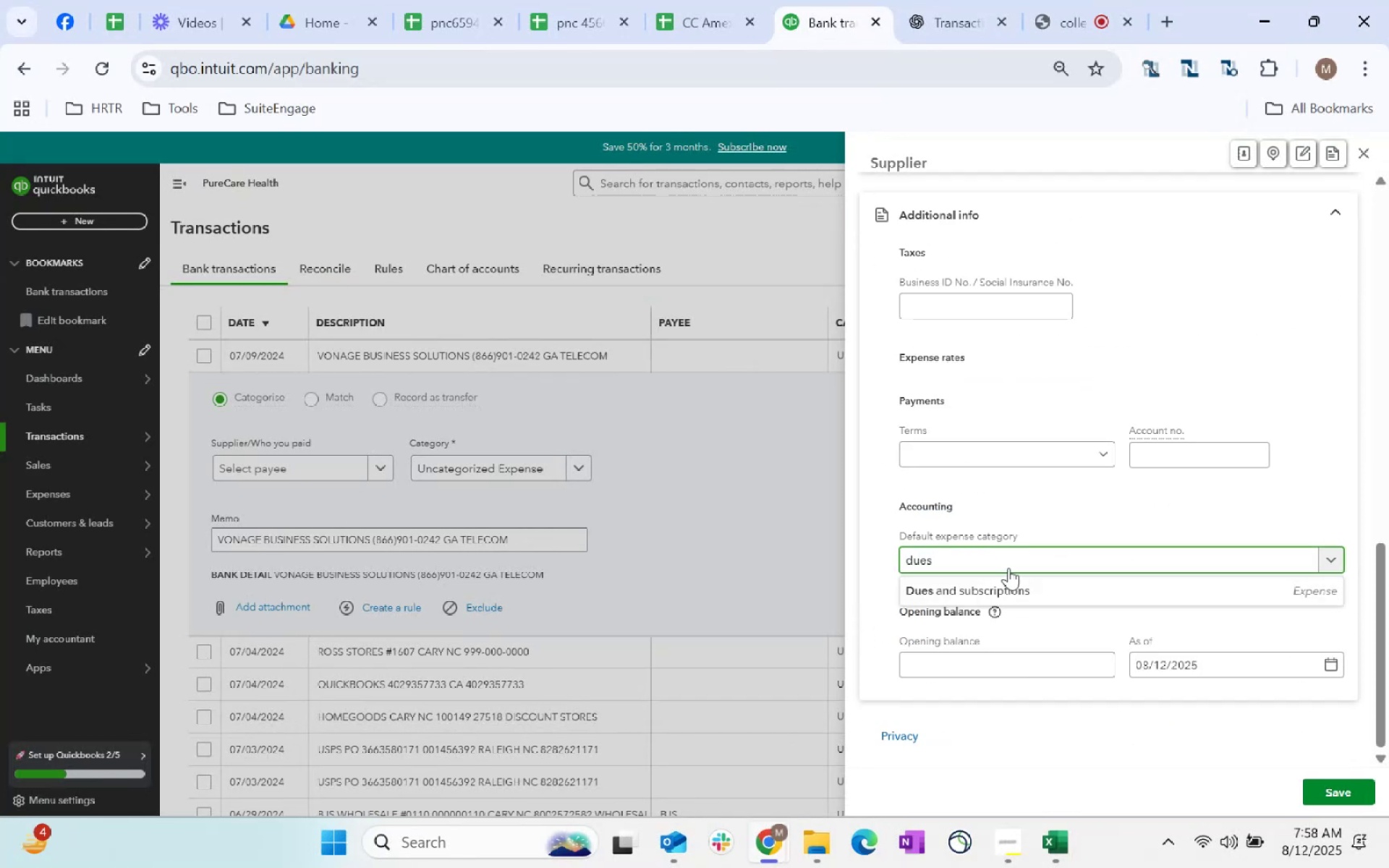 
left_click([1026, 593])
 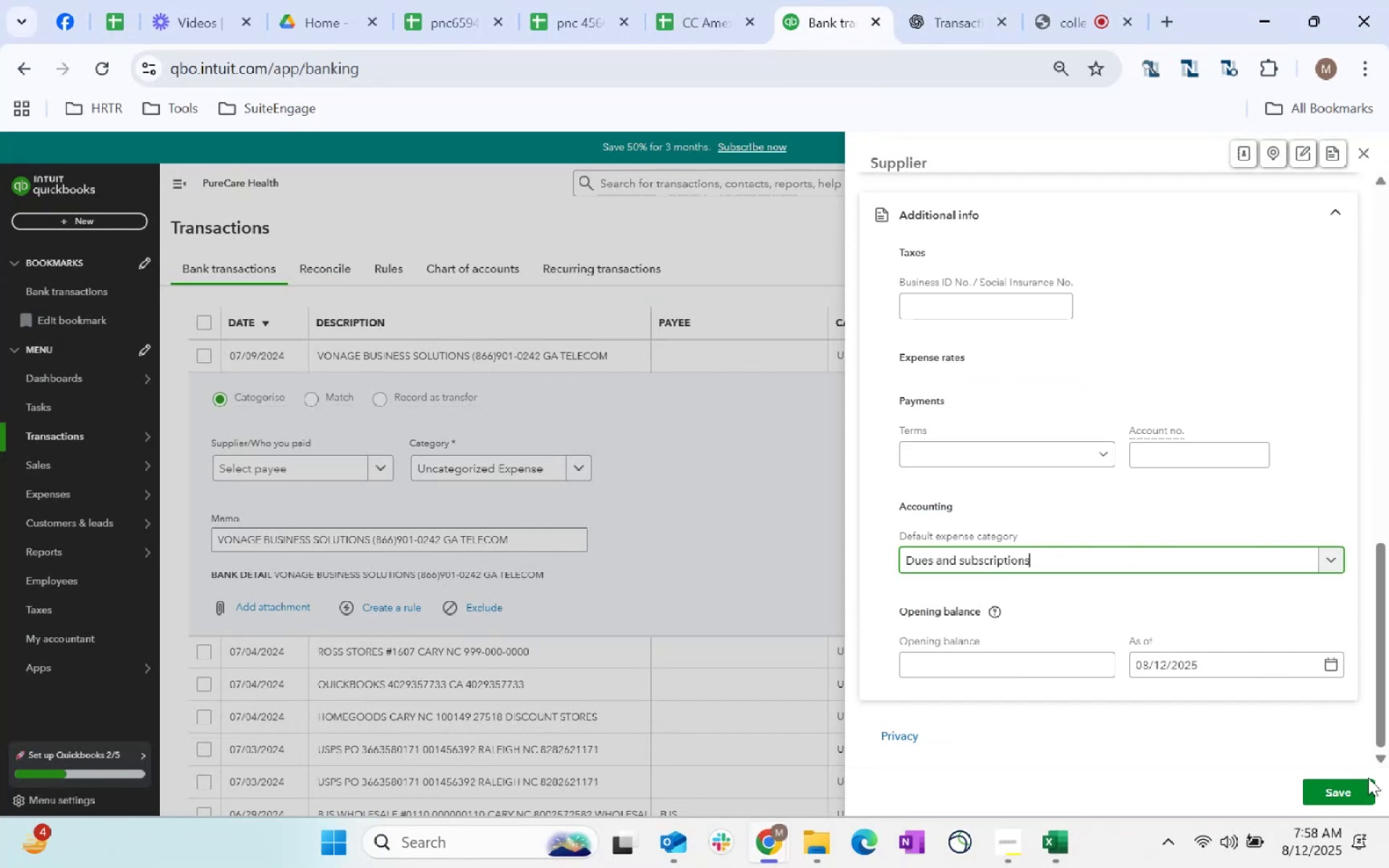 
left_click([1362, 802])
 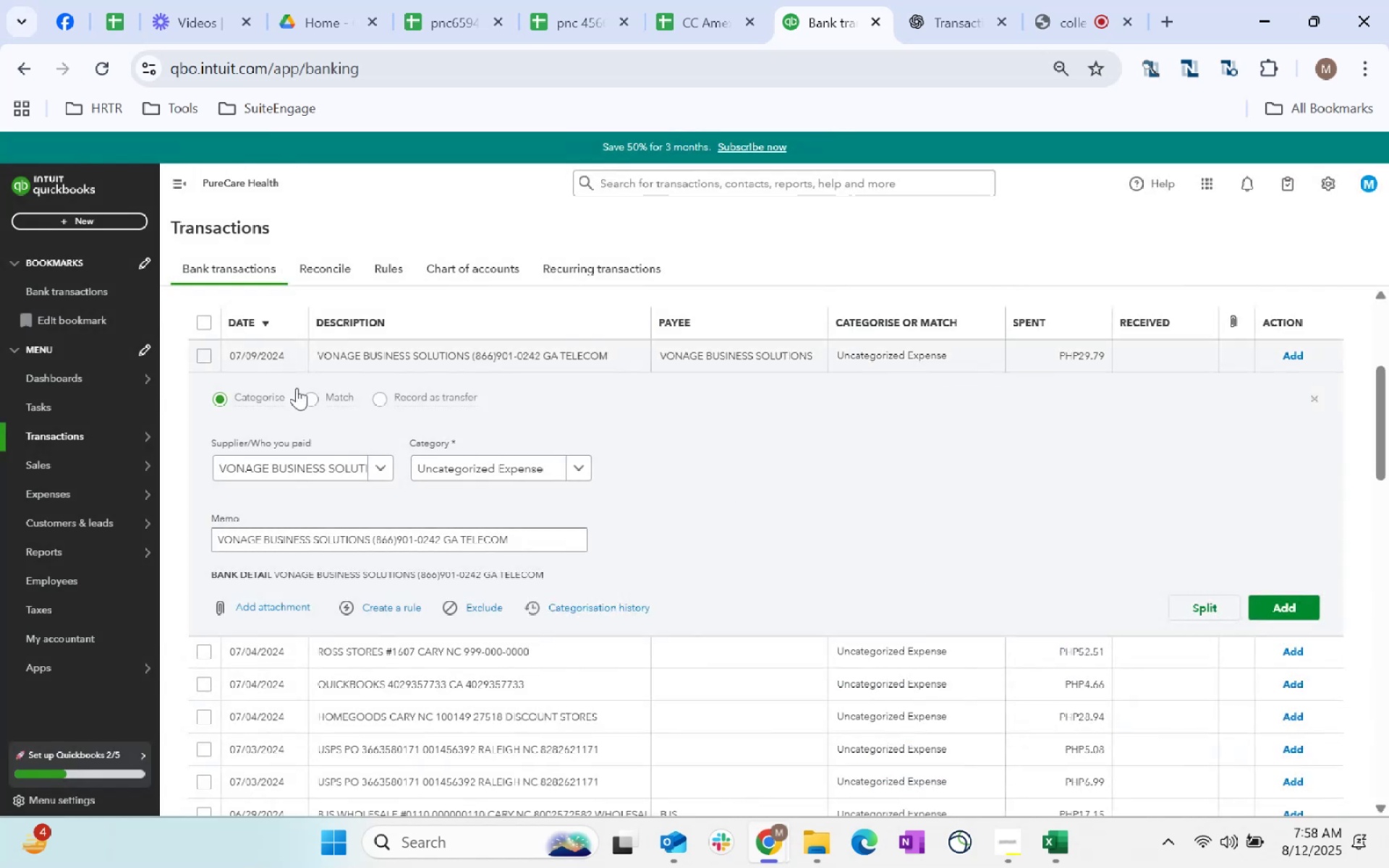 
left_click([568, 457])
 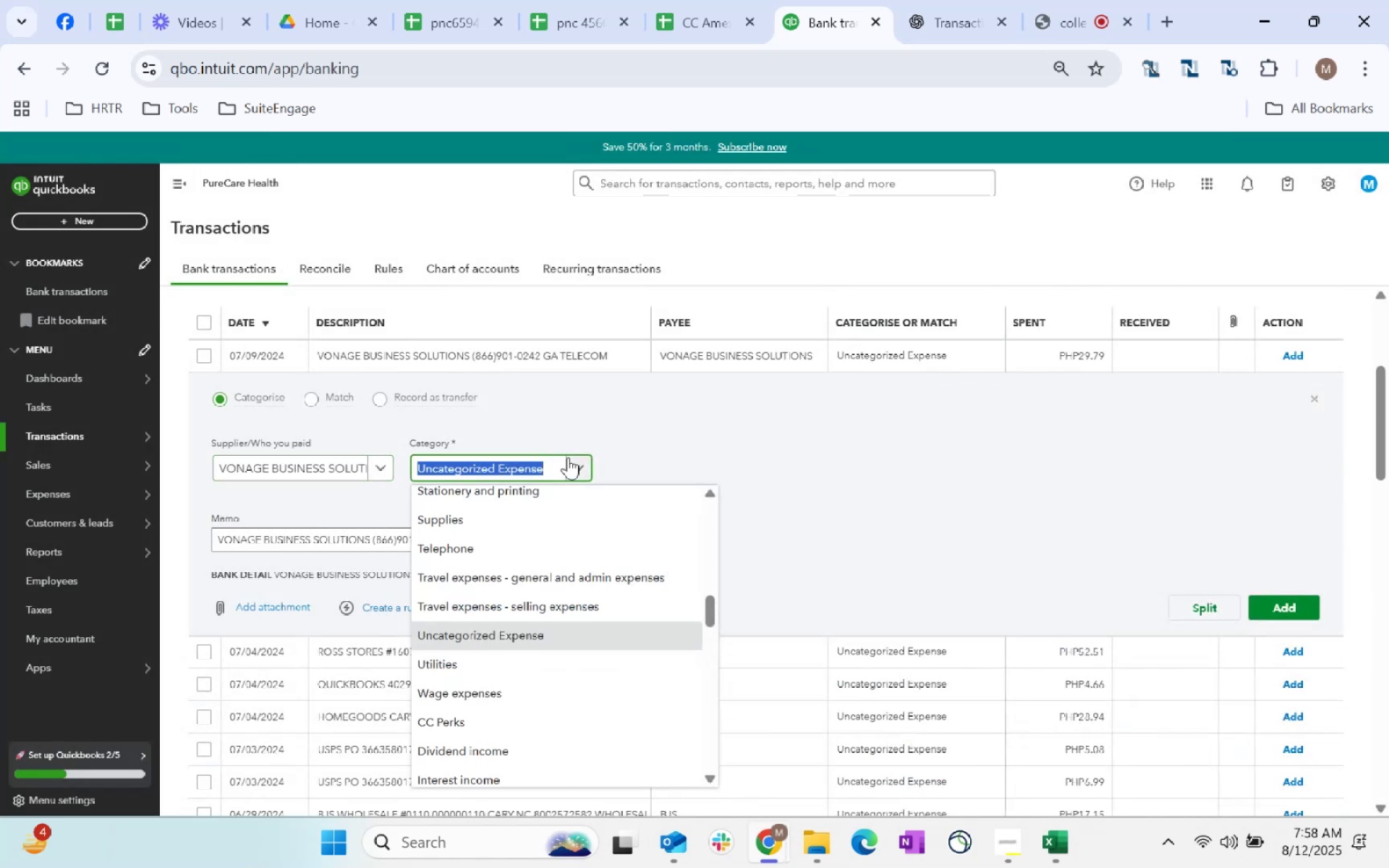 
type(dues)
 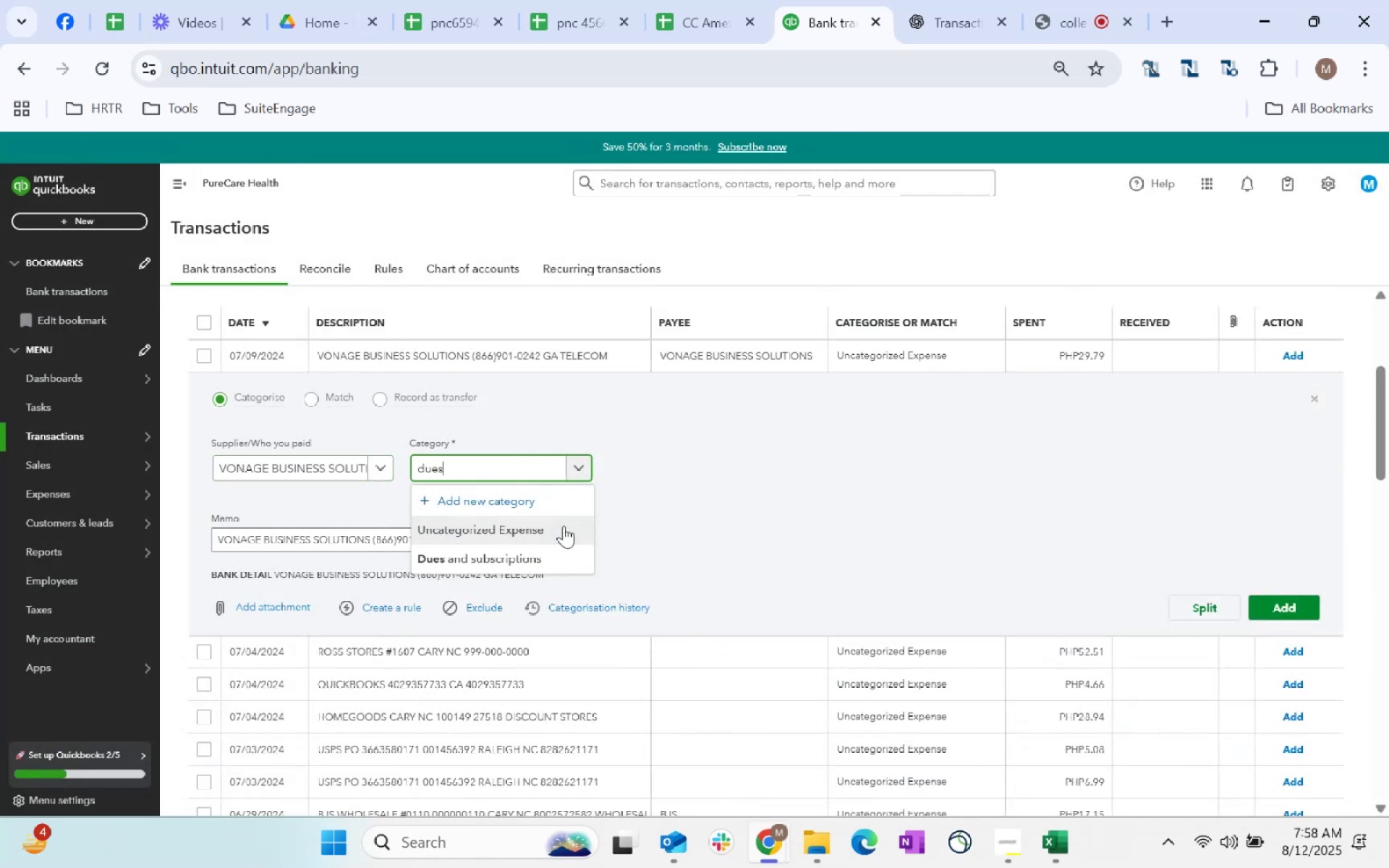 
left_click([563, 557])
 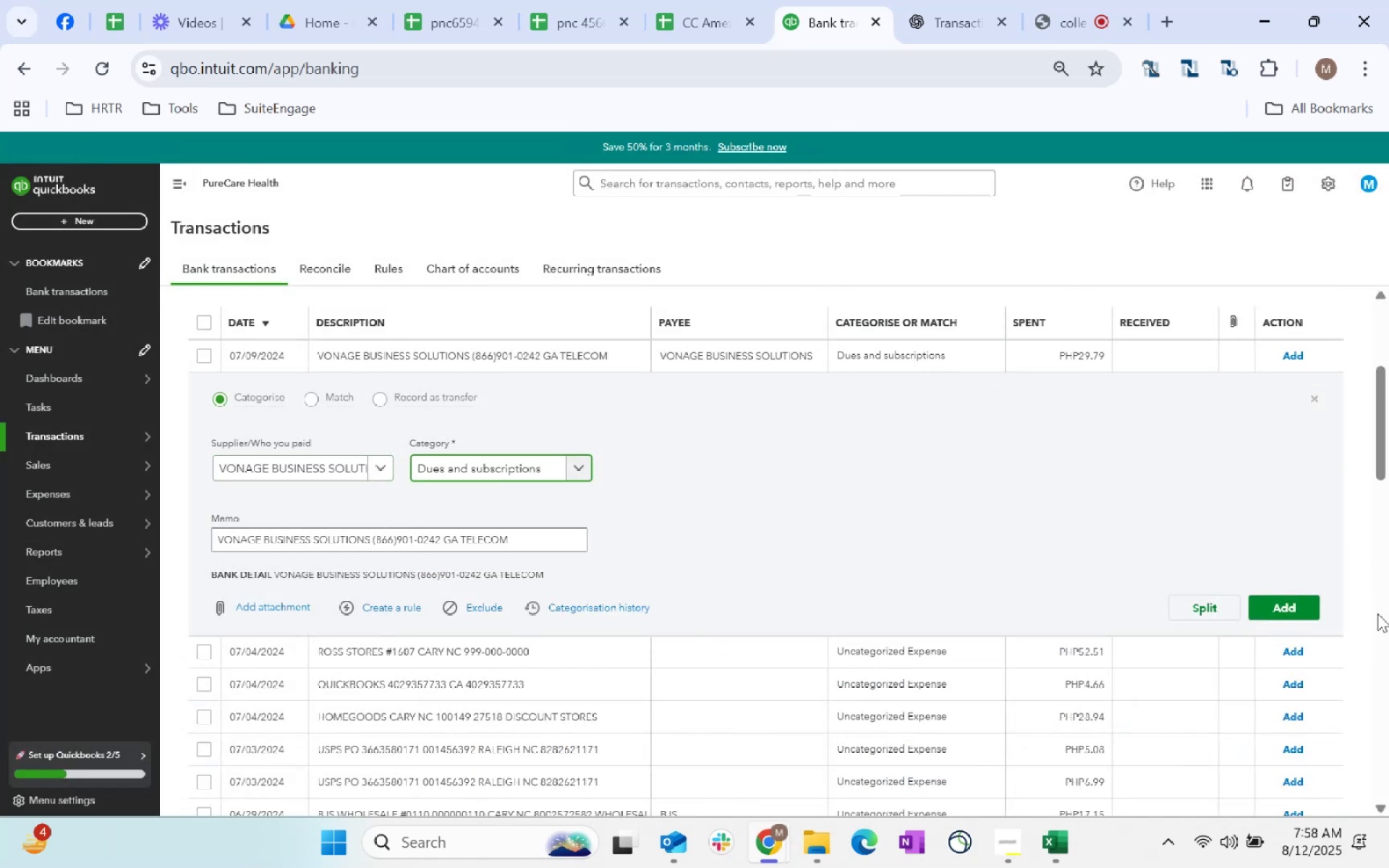 
left_click([1286, 596])
 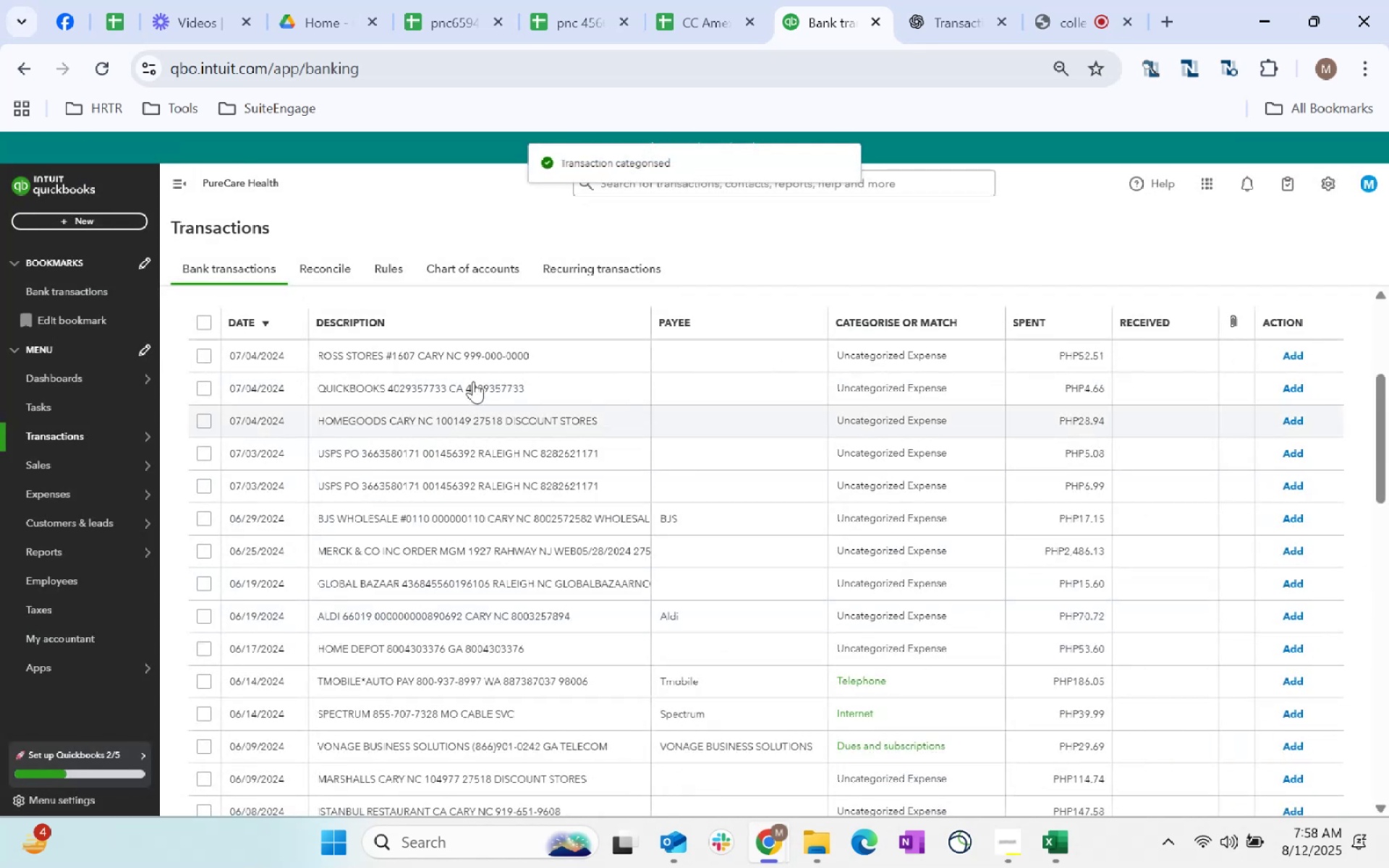 
left_click_drag(start_coordinate=[553, 353], to_coordinate=[315, 352])
 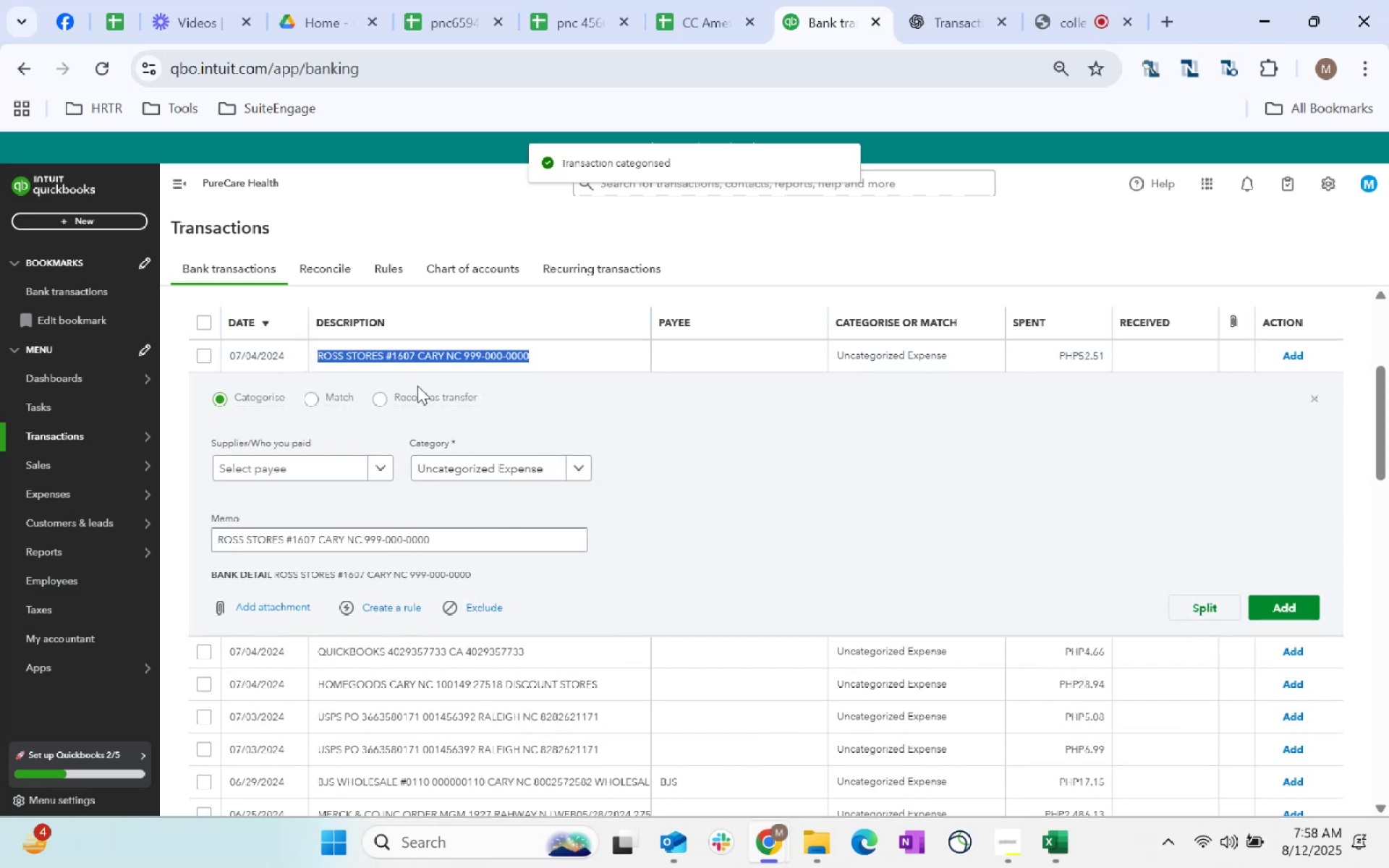 
key(Control+C)
 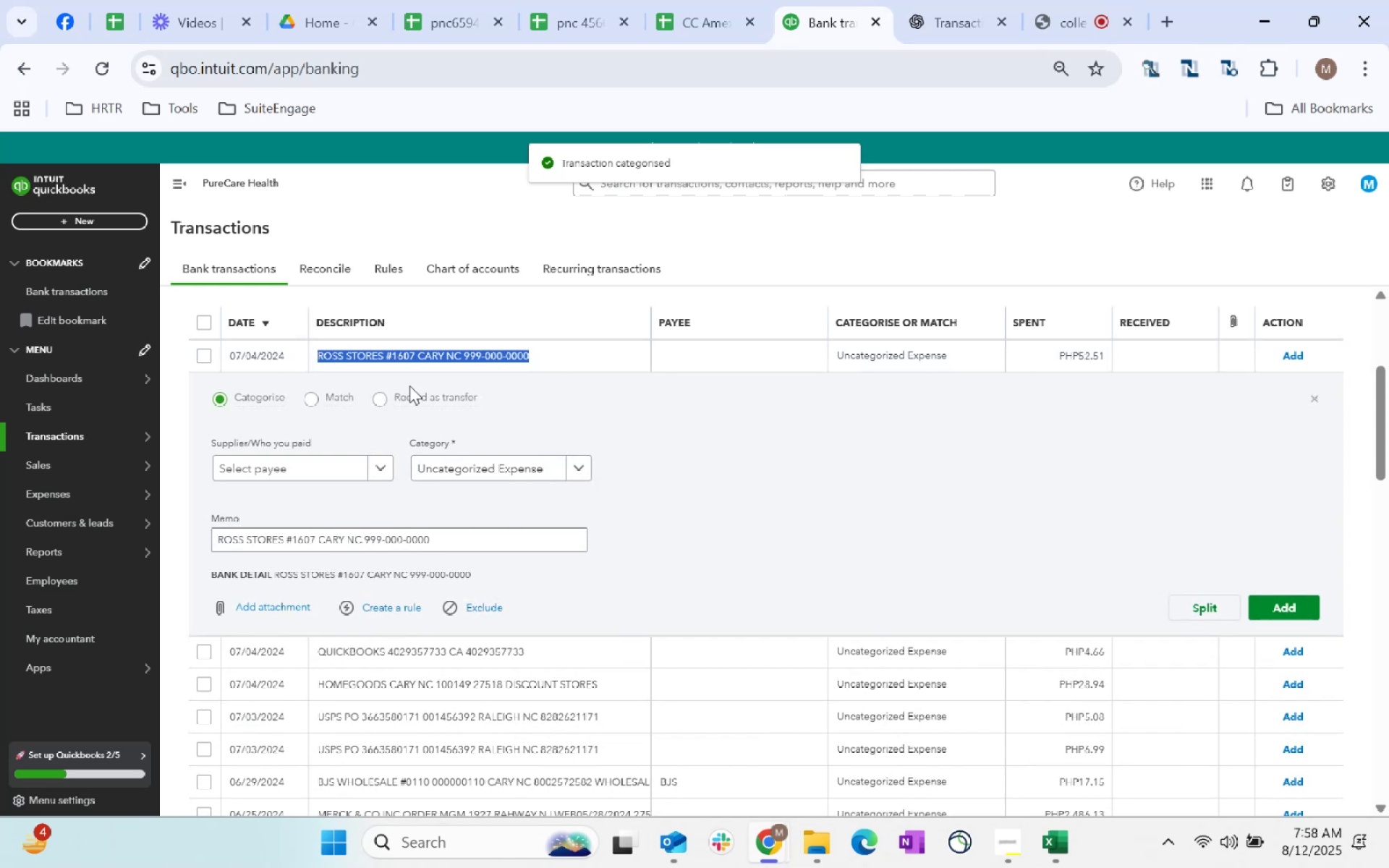 
key(Control+C)
 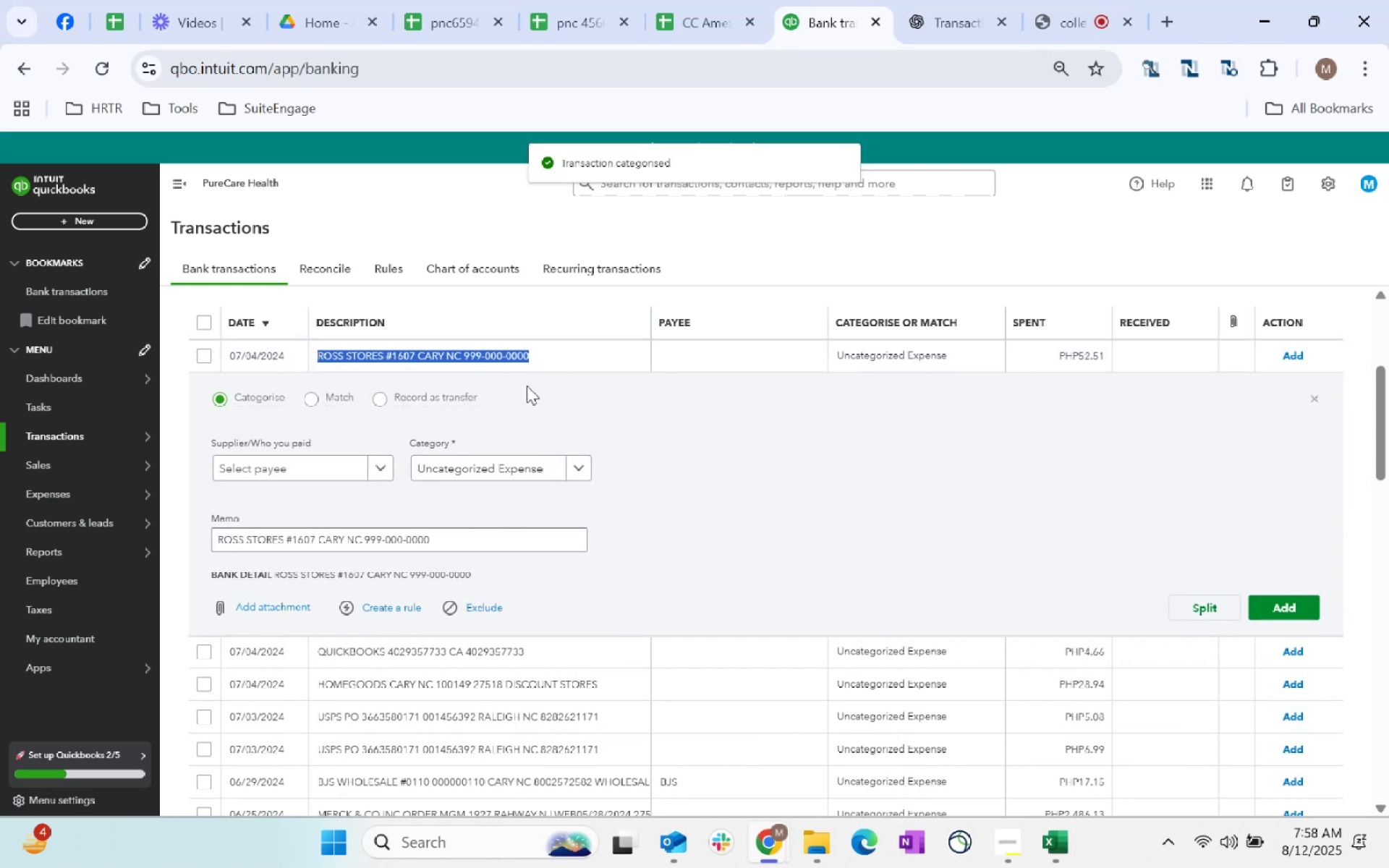 
key(Alt+AltLeft)
 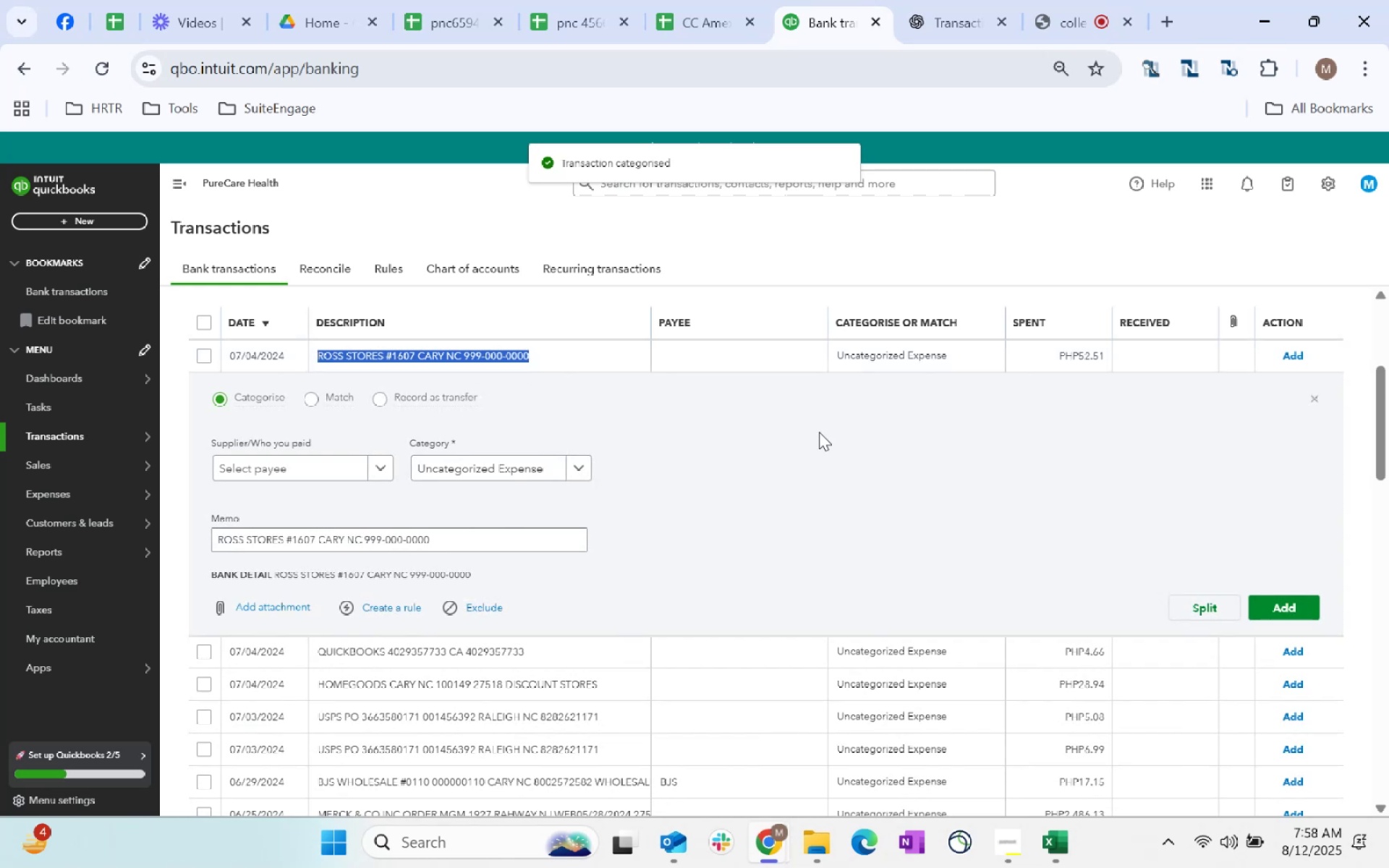 
key(Alt+Tab)
 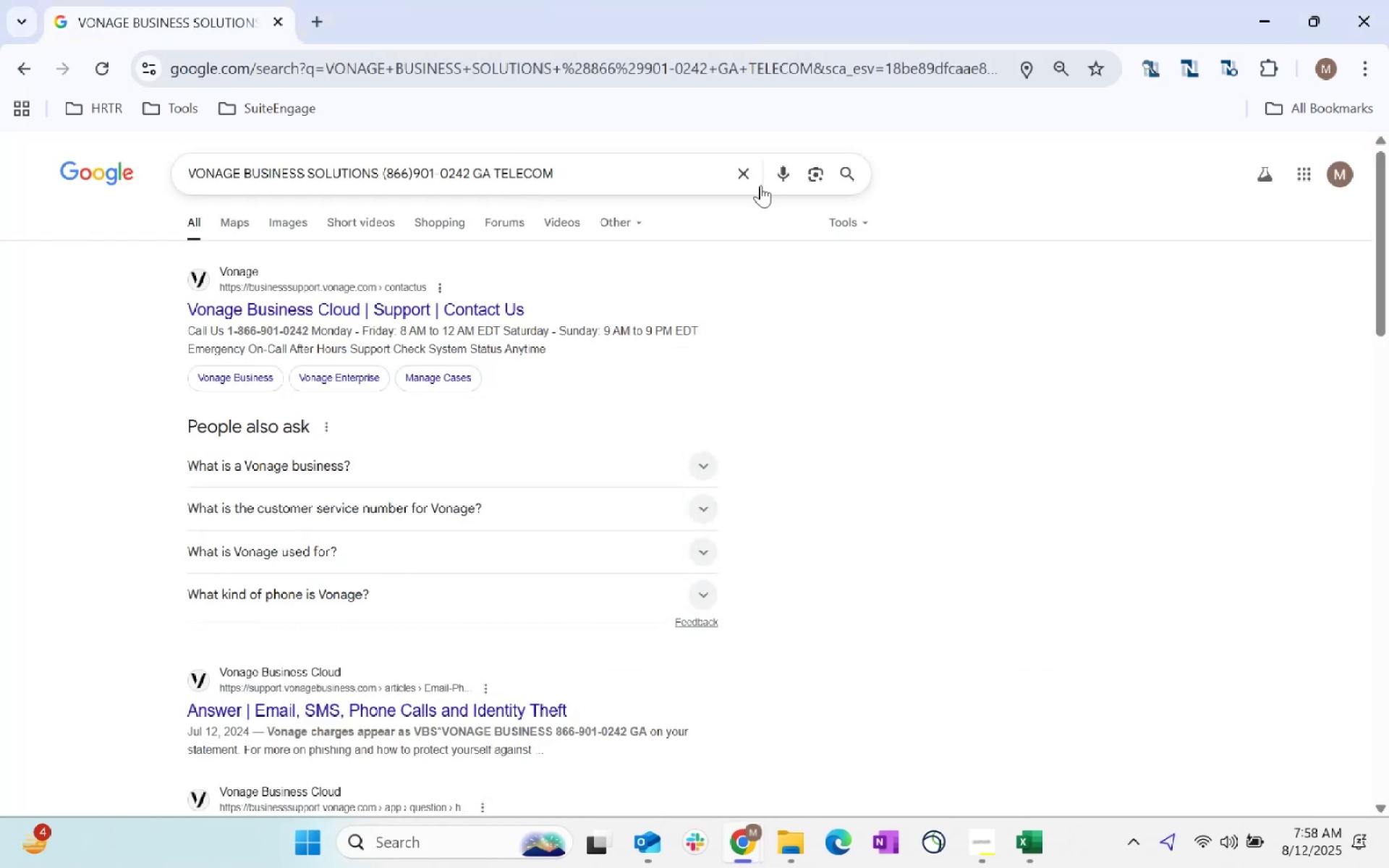 
left_click([739, 173])
 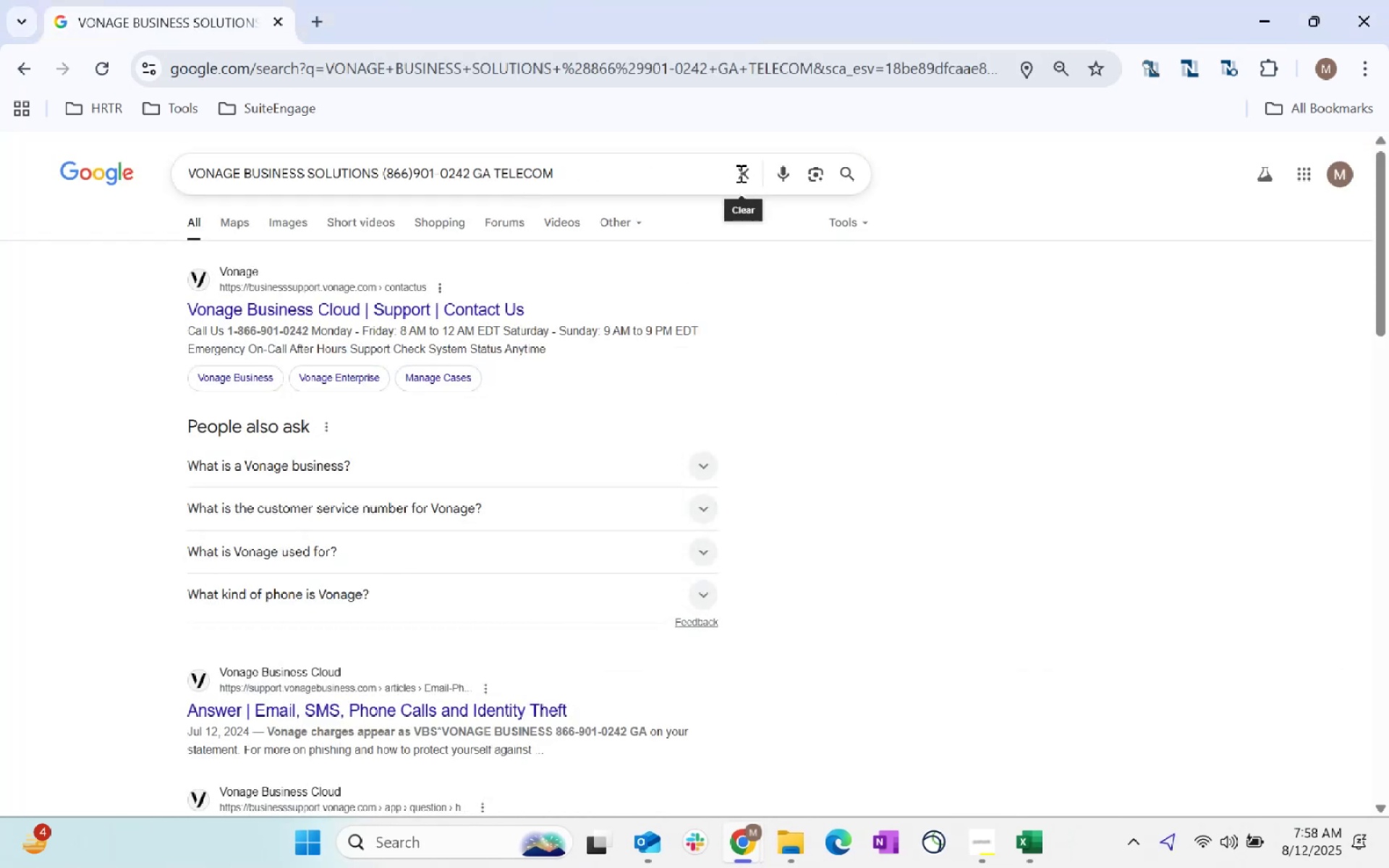 
key(Control+ControlLeft)
 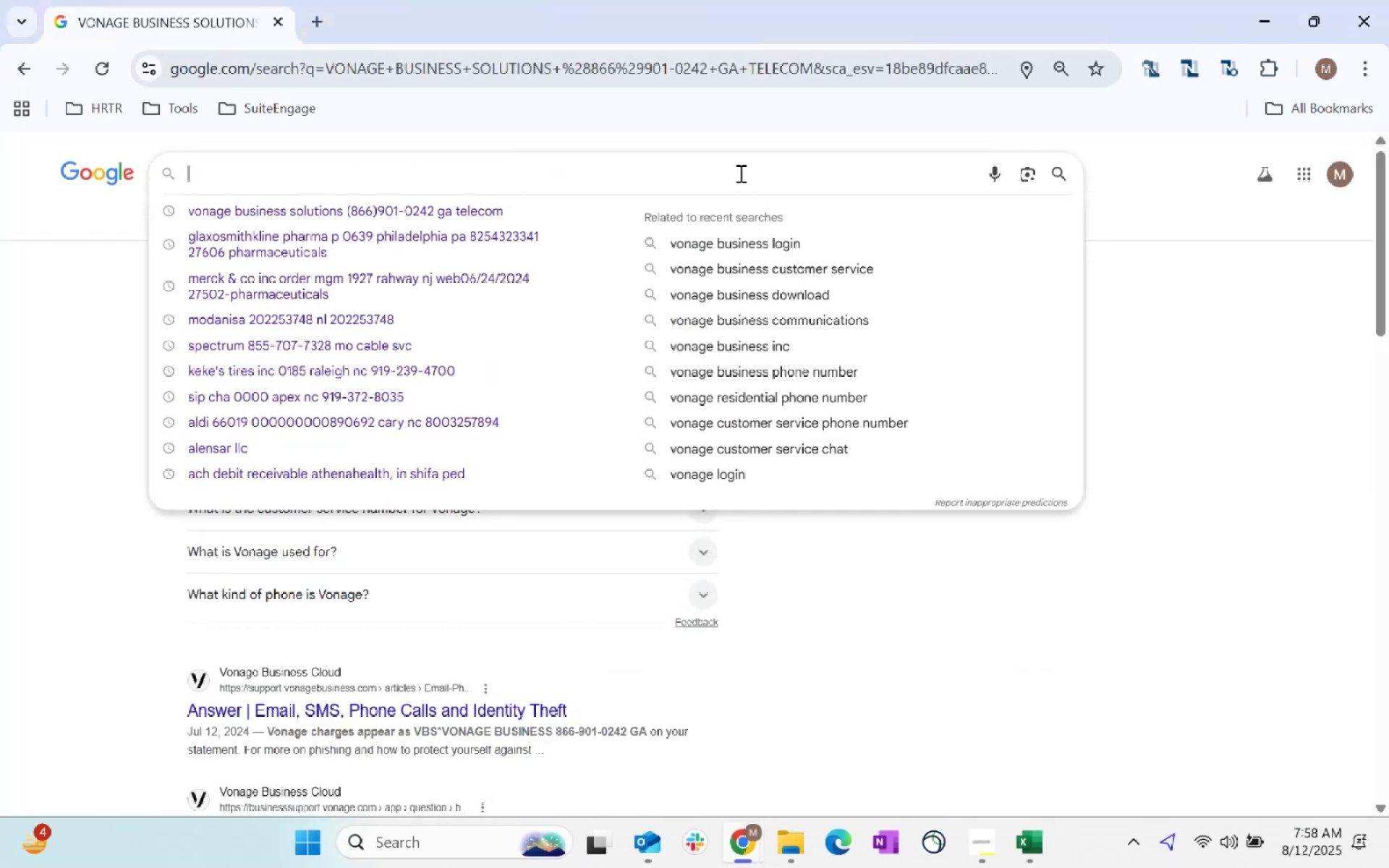 
key(Control+V)
 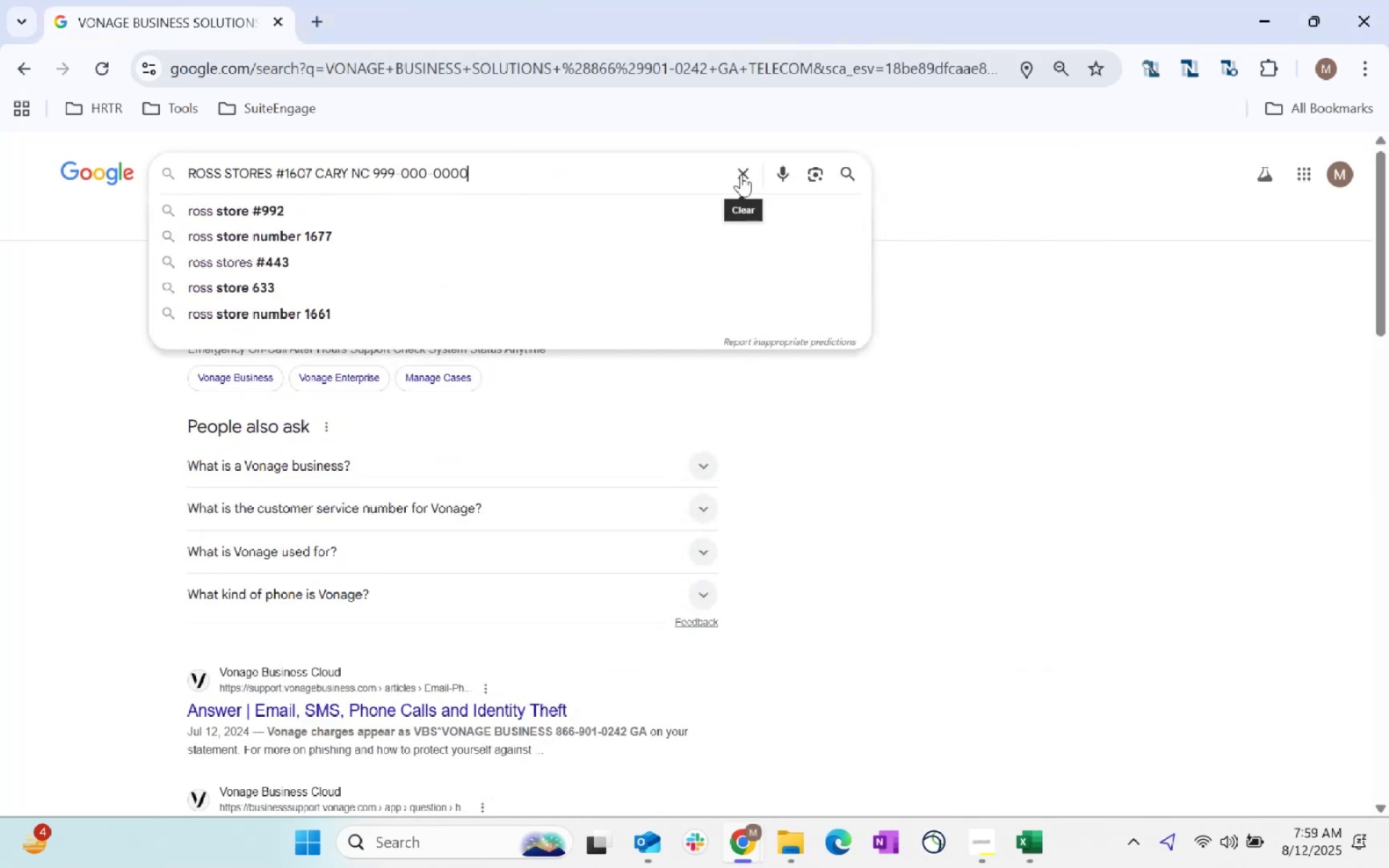 
key(Enter)
 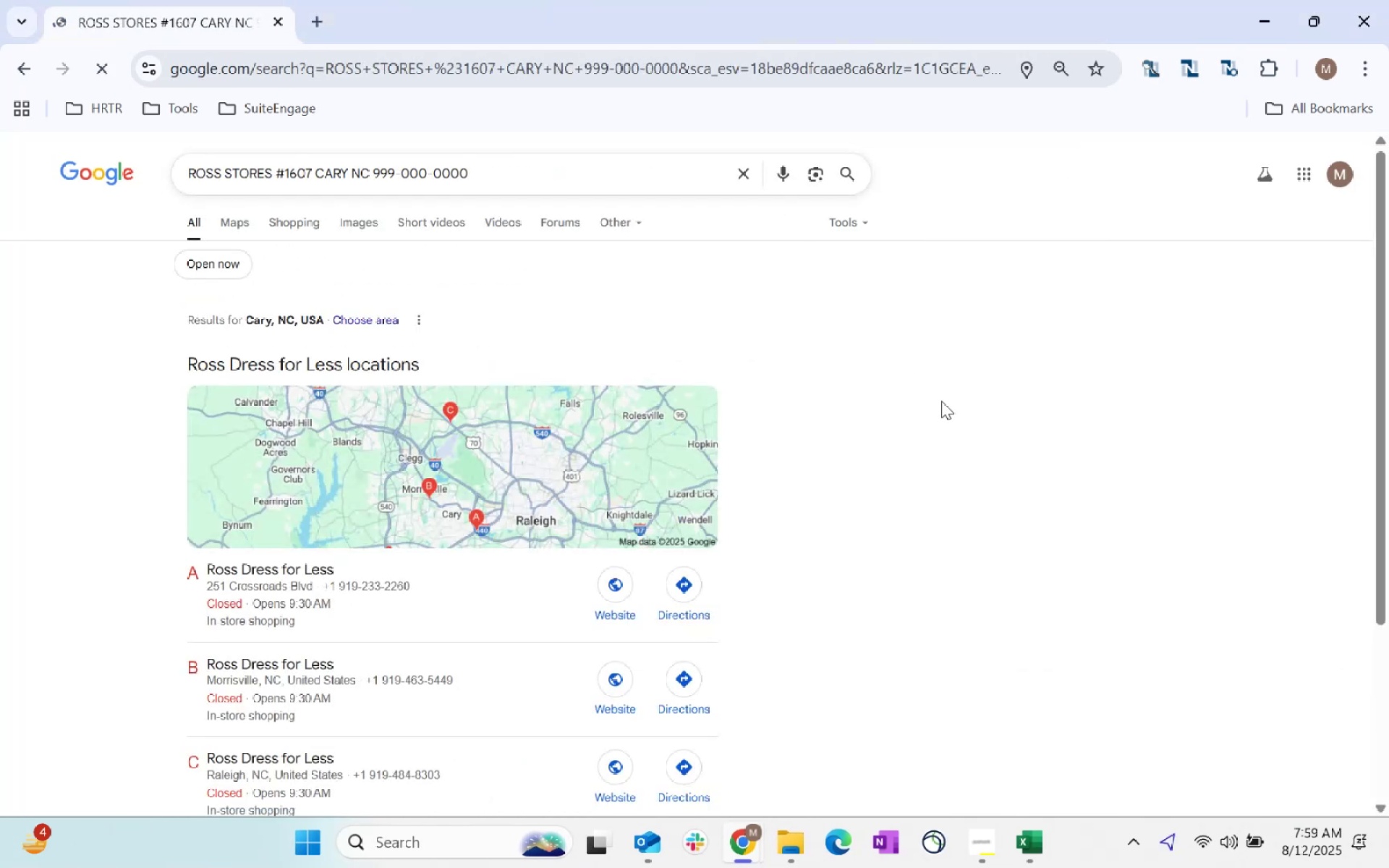 
scroll: coordinate [944, 401], scroll_direction: down, amount: 4.0
 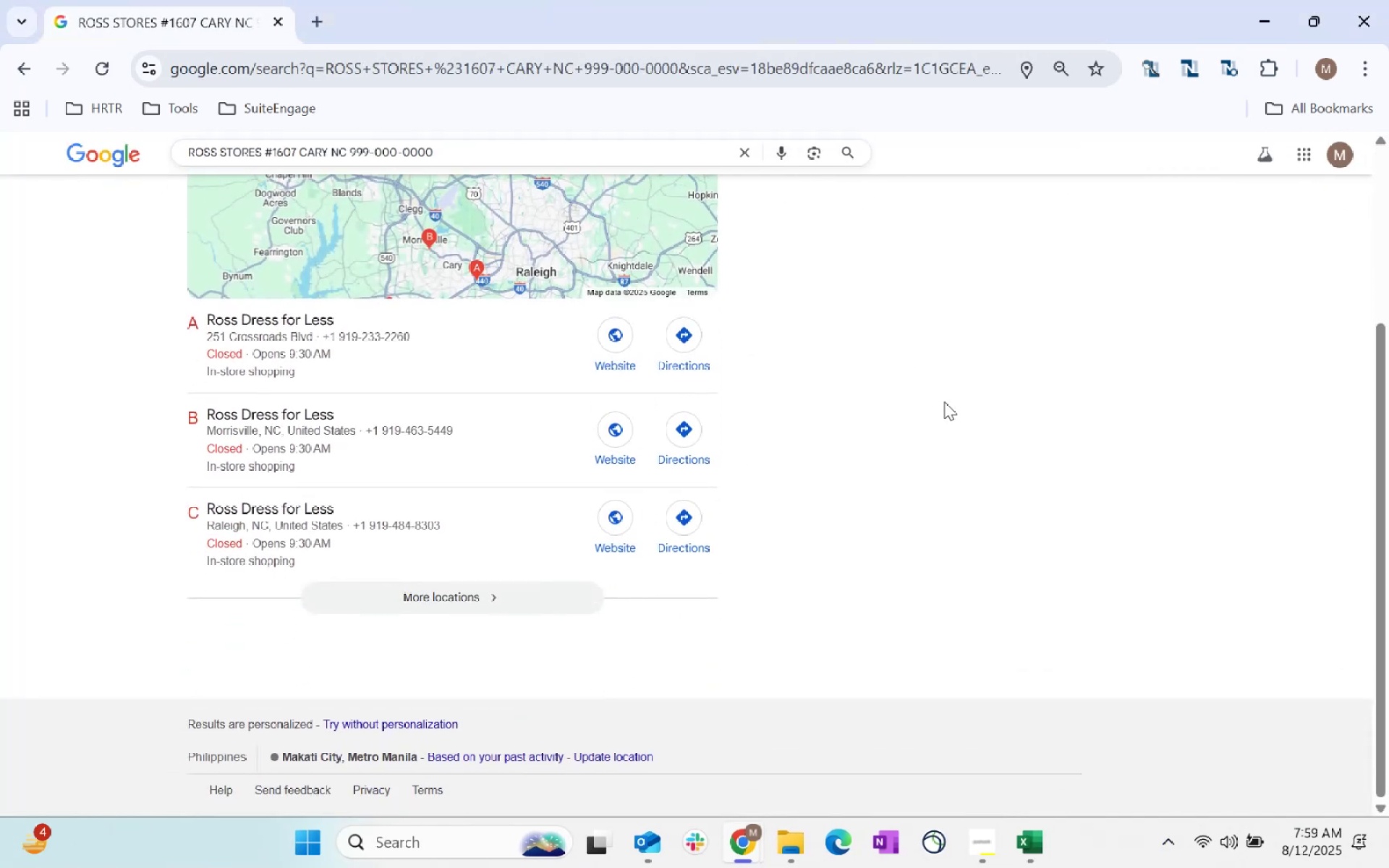 
scroll: coordinate [944, 401], scroll_direction: up, amount: 10.0
 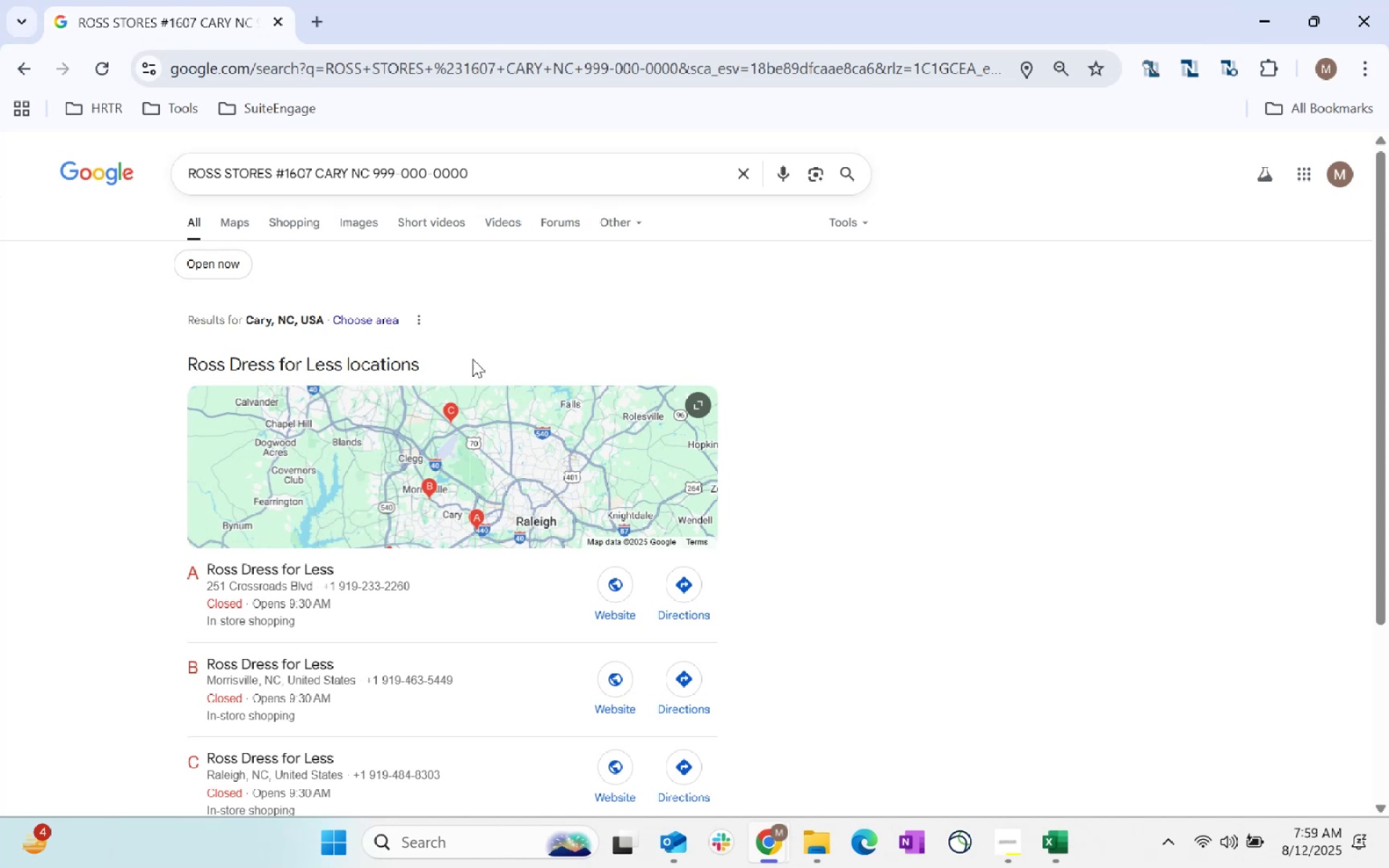 
wait(11.19)
 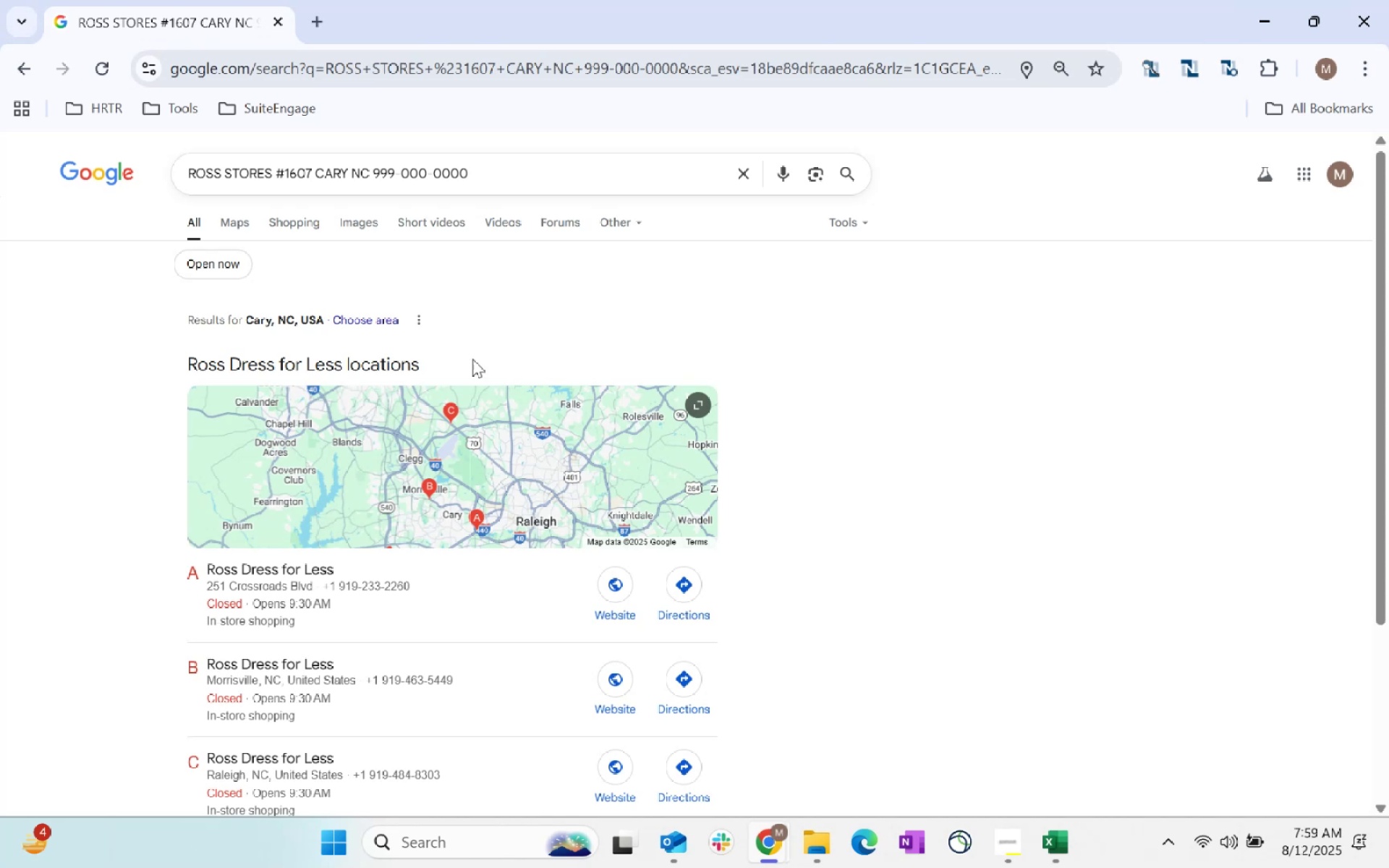 
key(Alt+AltLeft)
 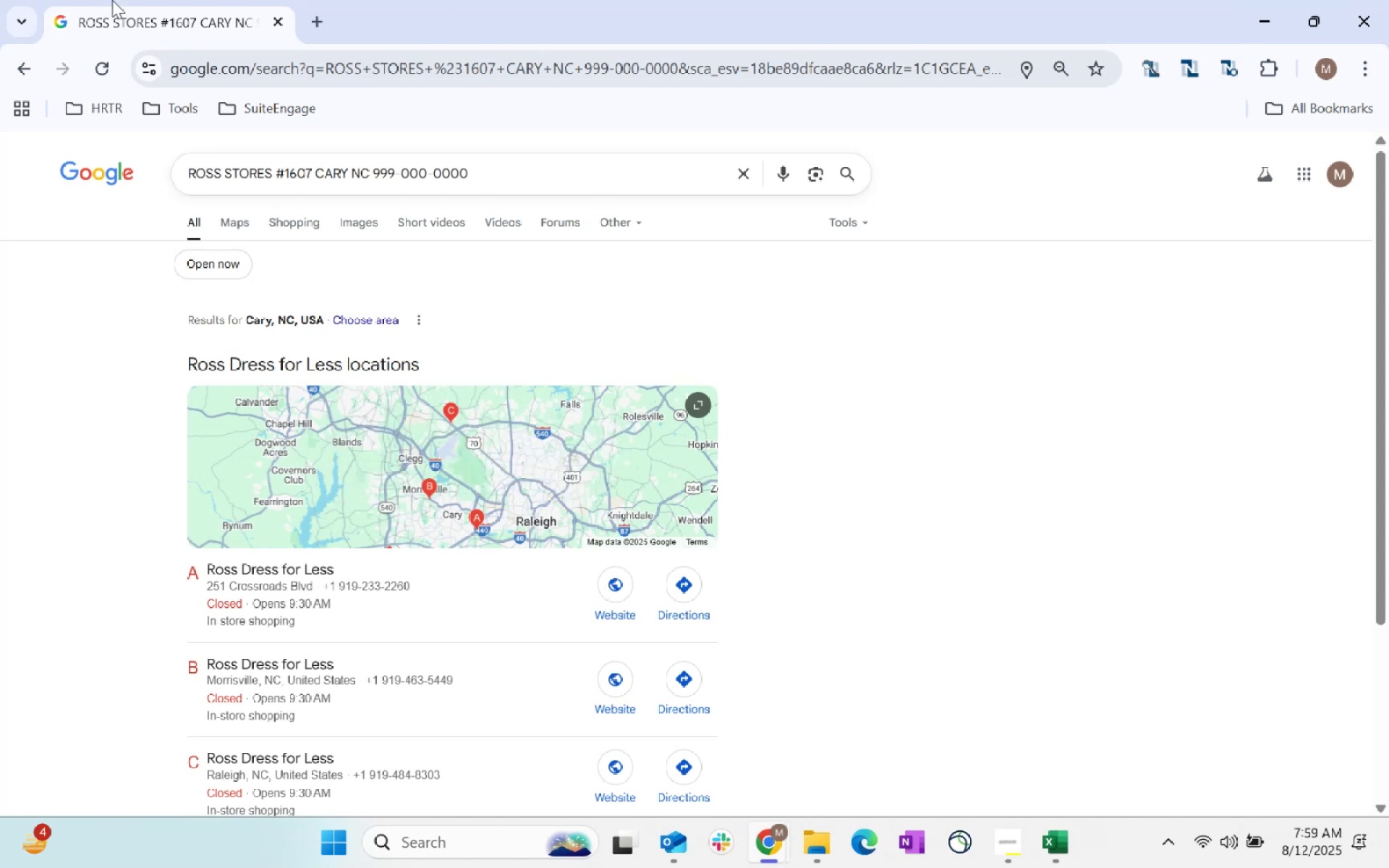 
left_click([112, 0])
 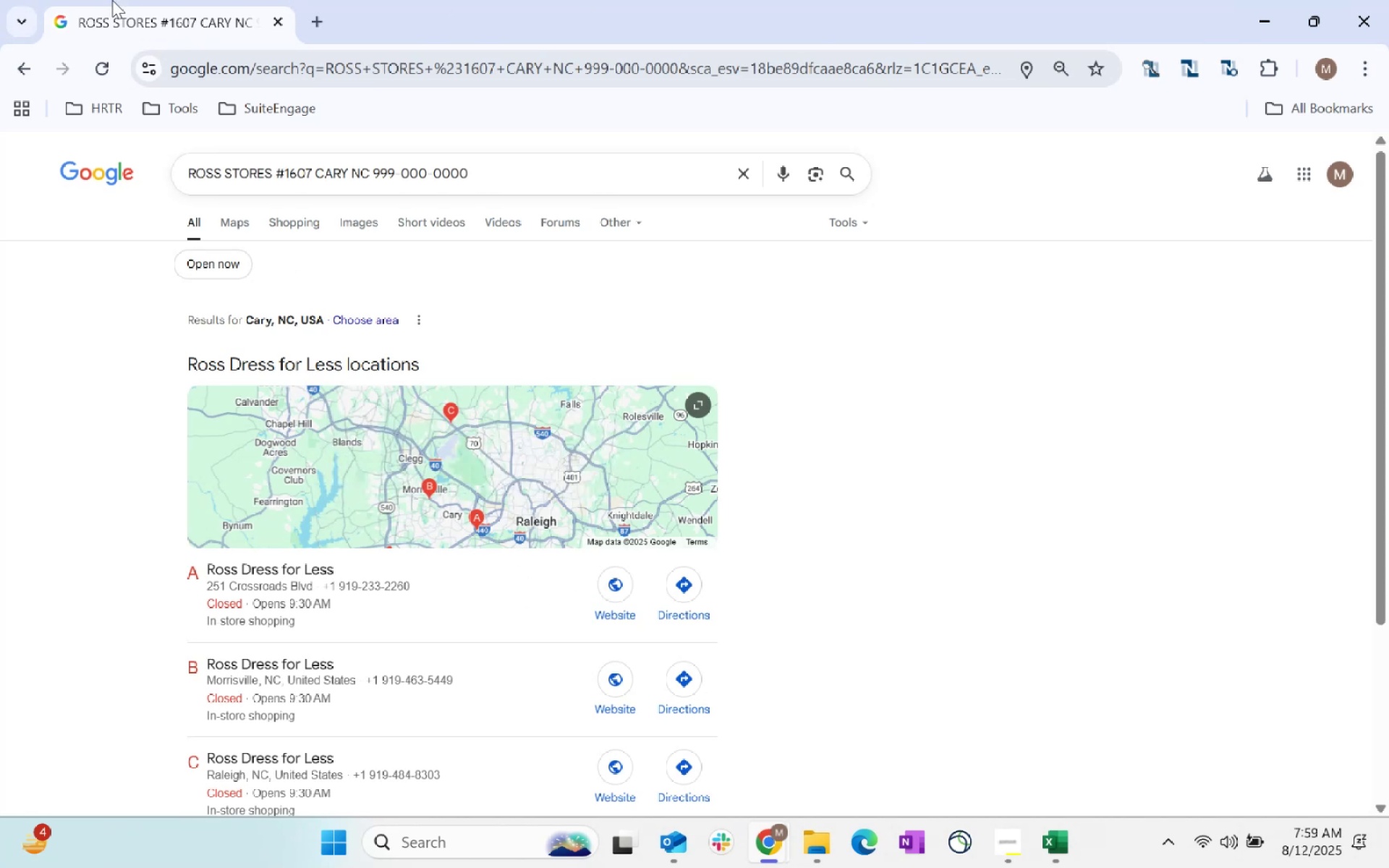 
key(Alt+Tab)
 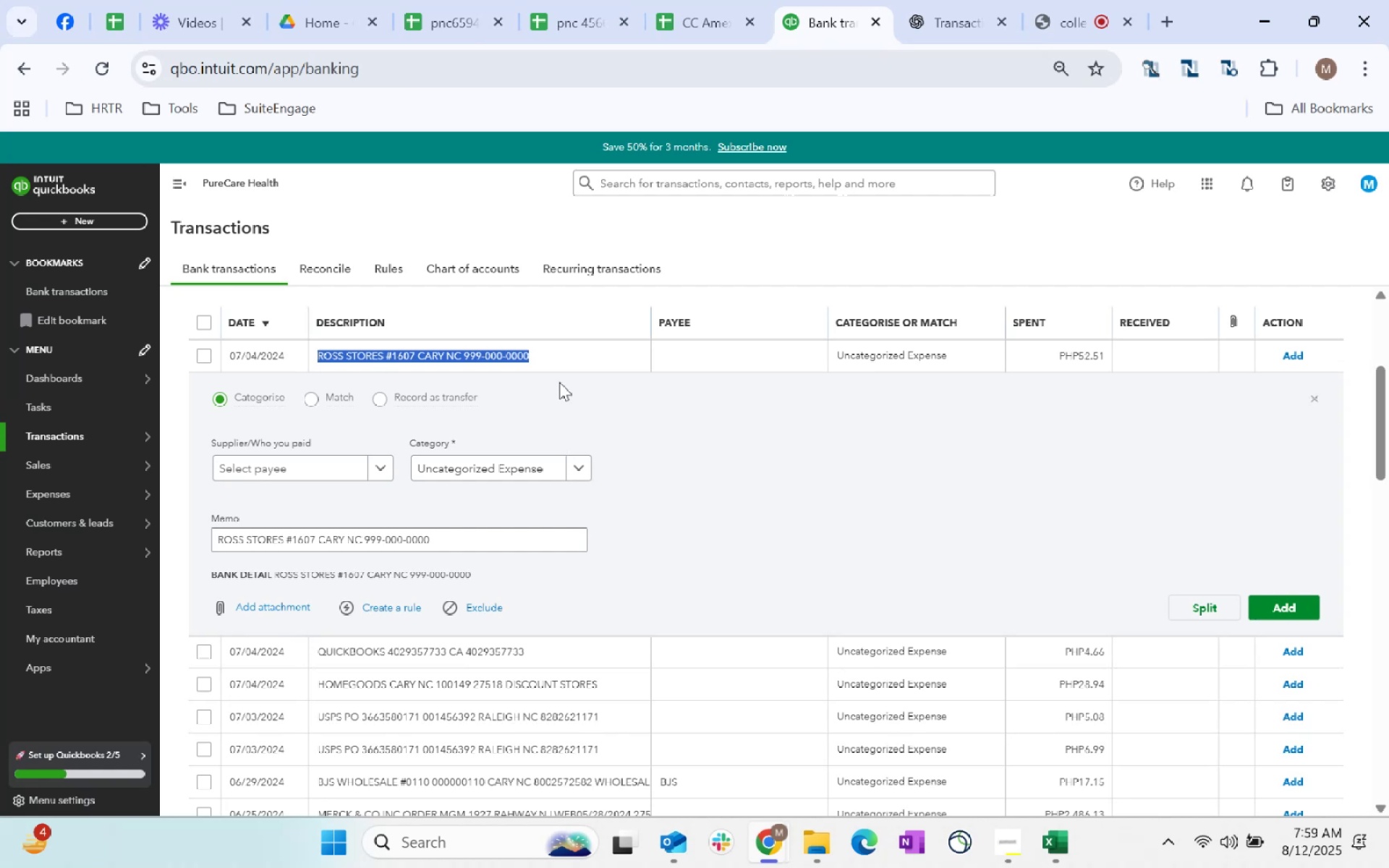 
left_click([689, 359])
 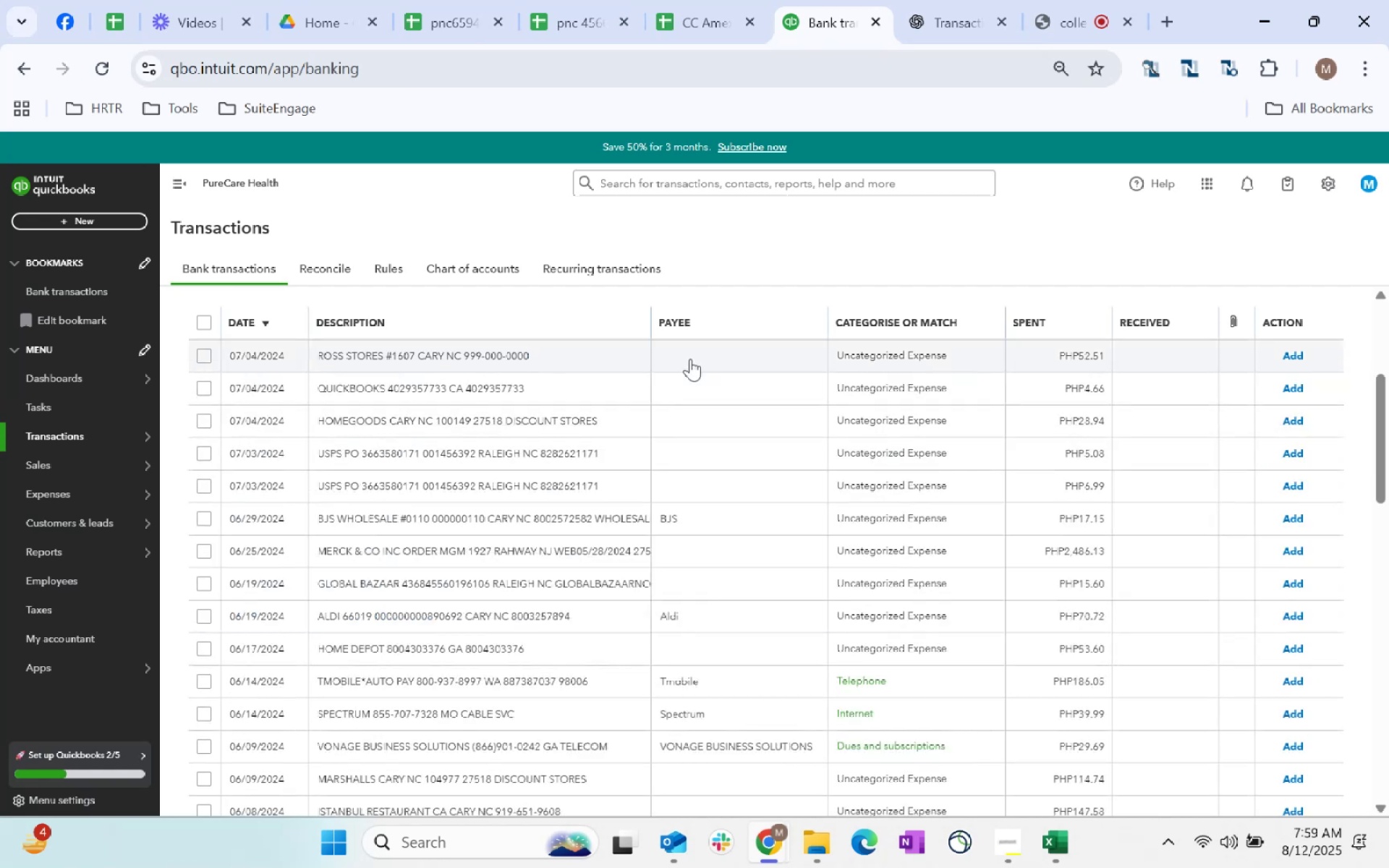 
left_click([690, 359])
 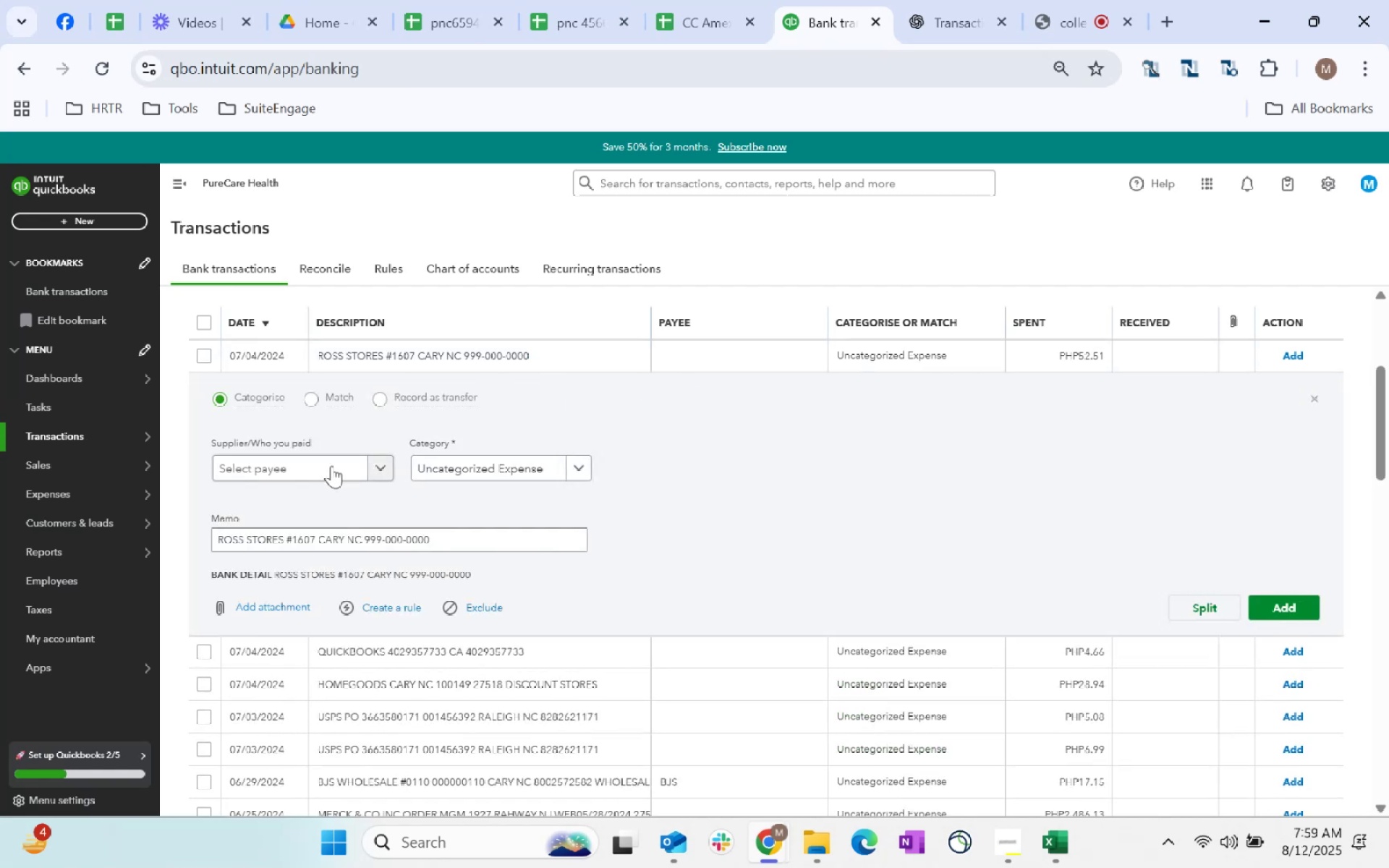 
left_click([331, 466])
 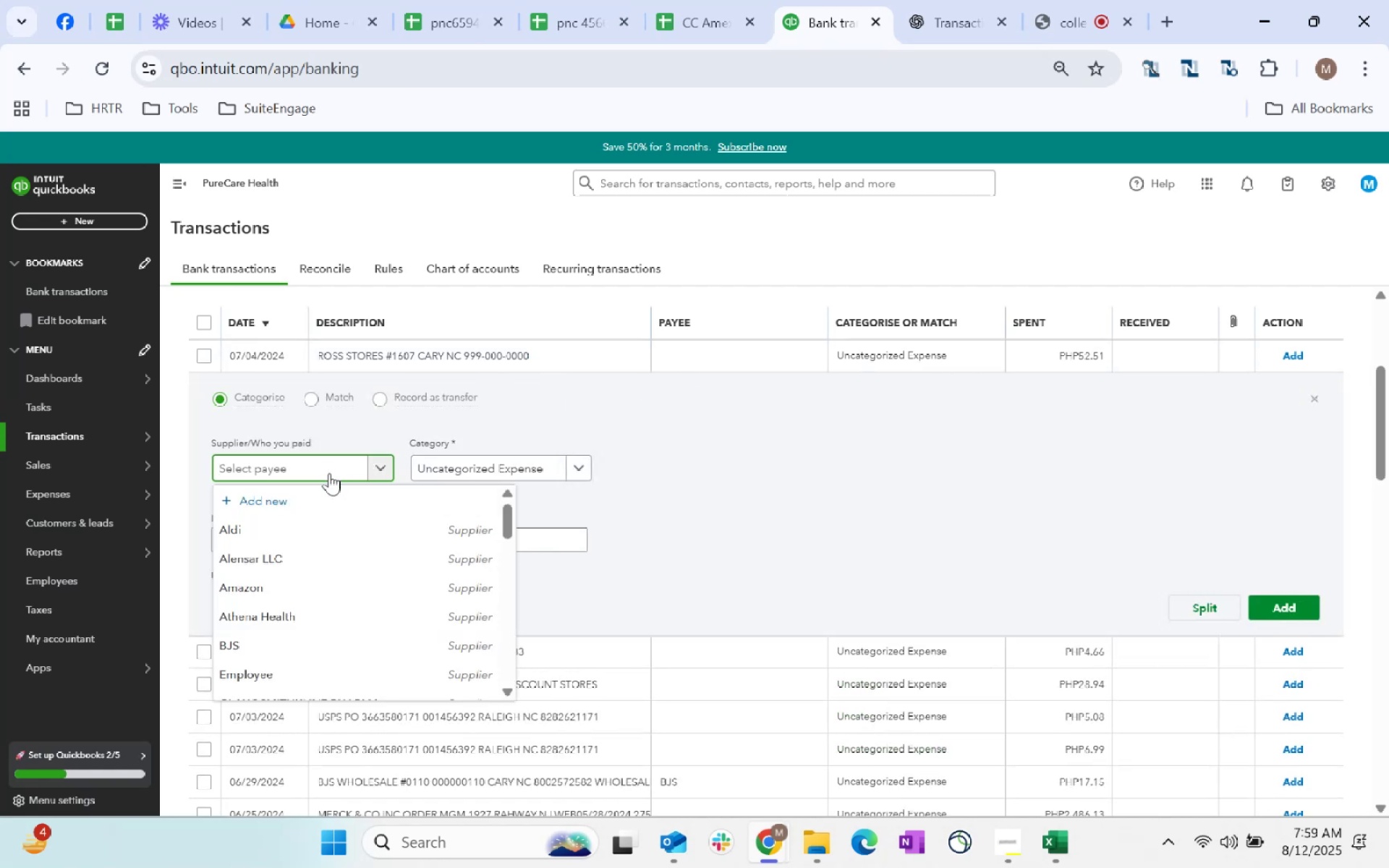 
left_click([328, 501])
 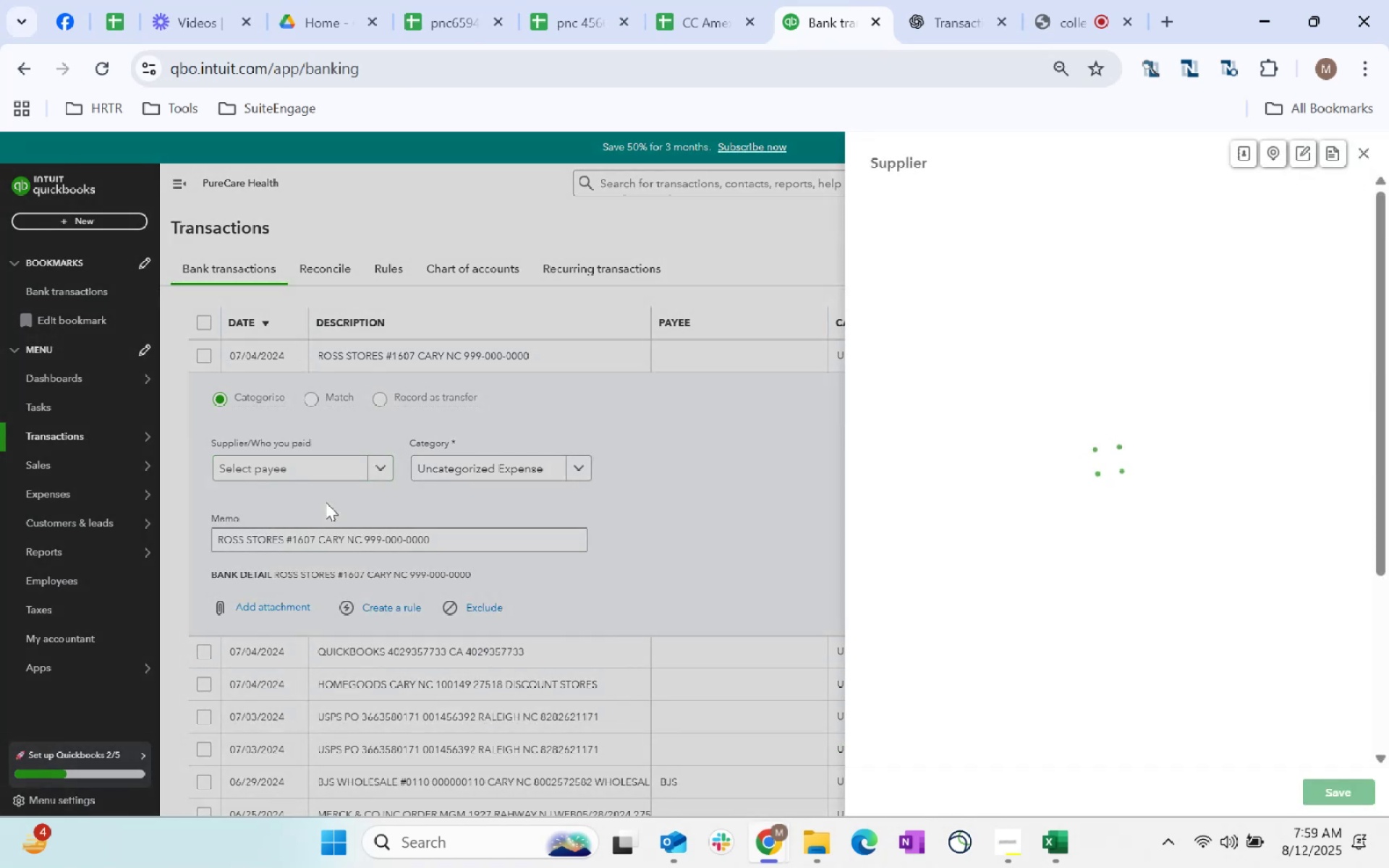 
type(roiss)
key(Backspace)
key(Backspace)
key(Backspace)
key(Backspace)
key(Backspace)
key(Backspace)
key(Backspace)
key(Backspace)
type(Ross Stores)
 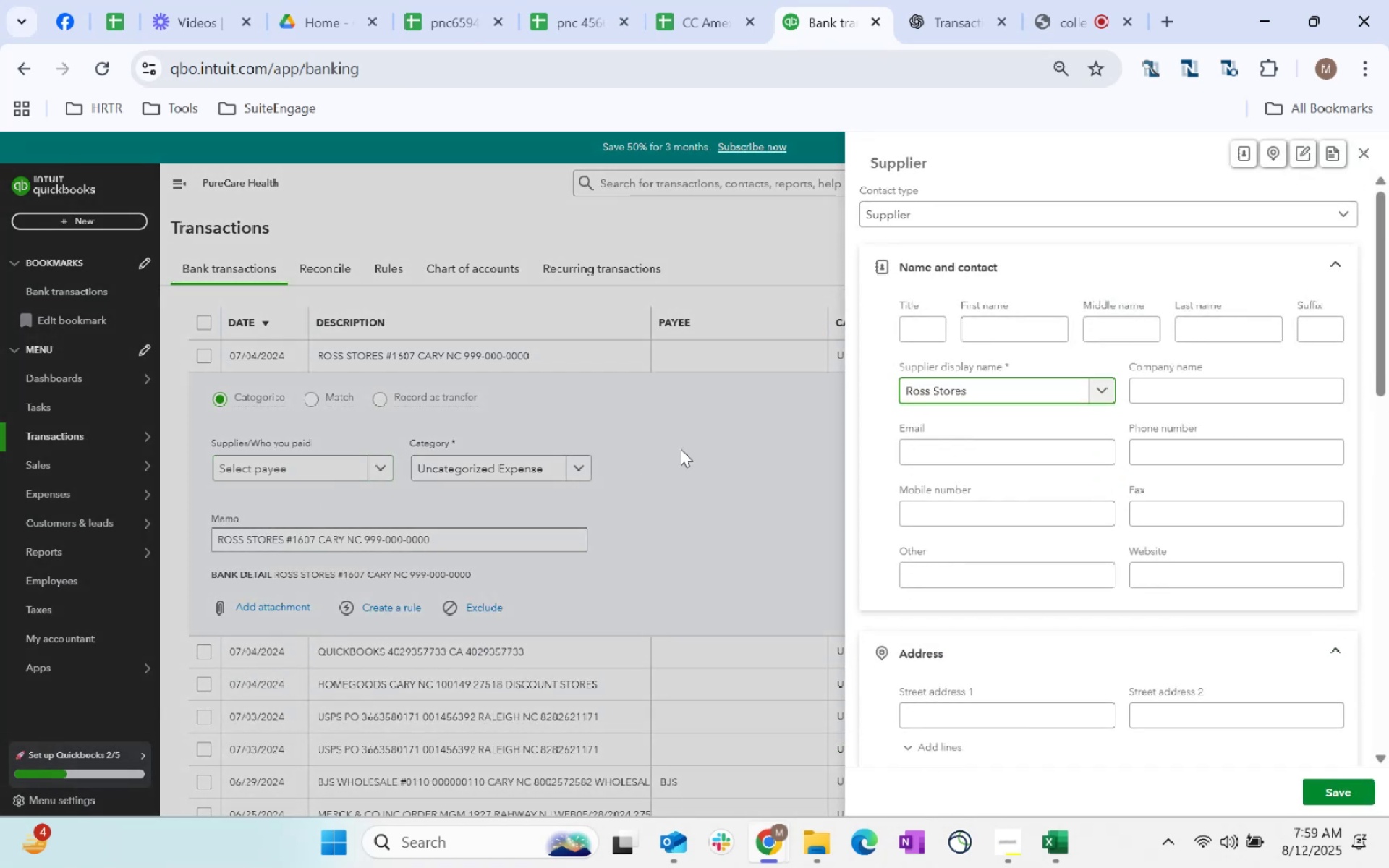 
scroll: coordinate [1165, 563], scroll_direction: down, amount: 165.0
 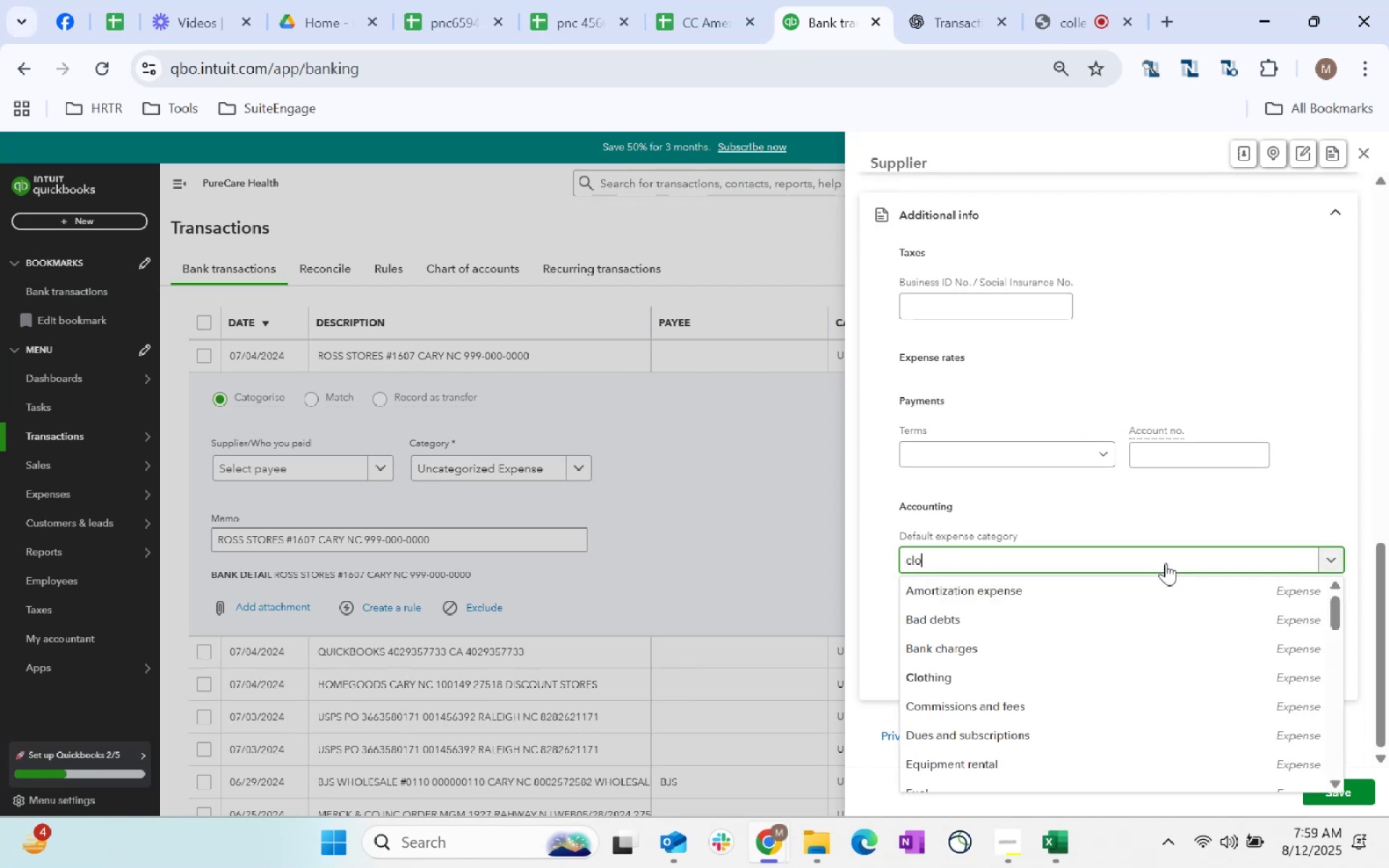 
left_click([1165, 563])
 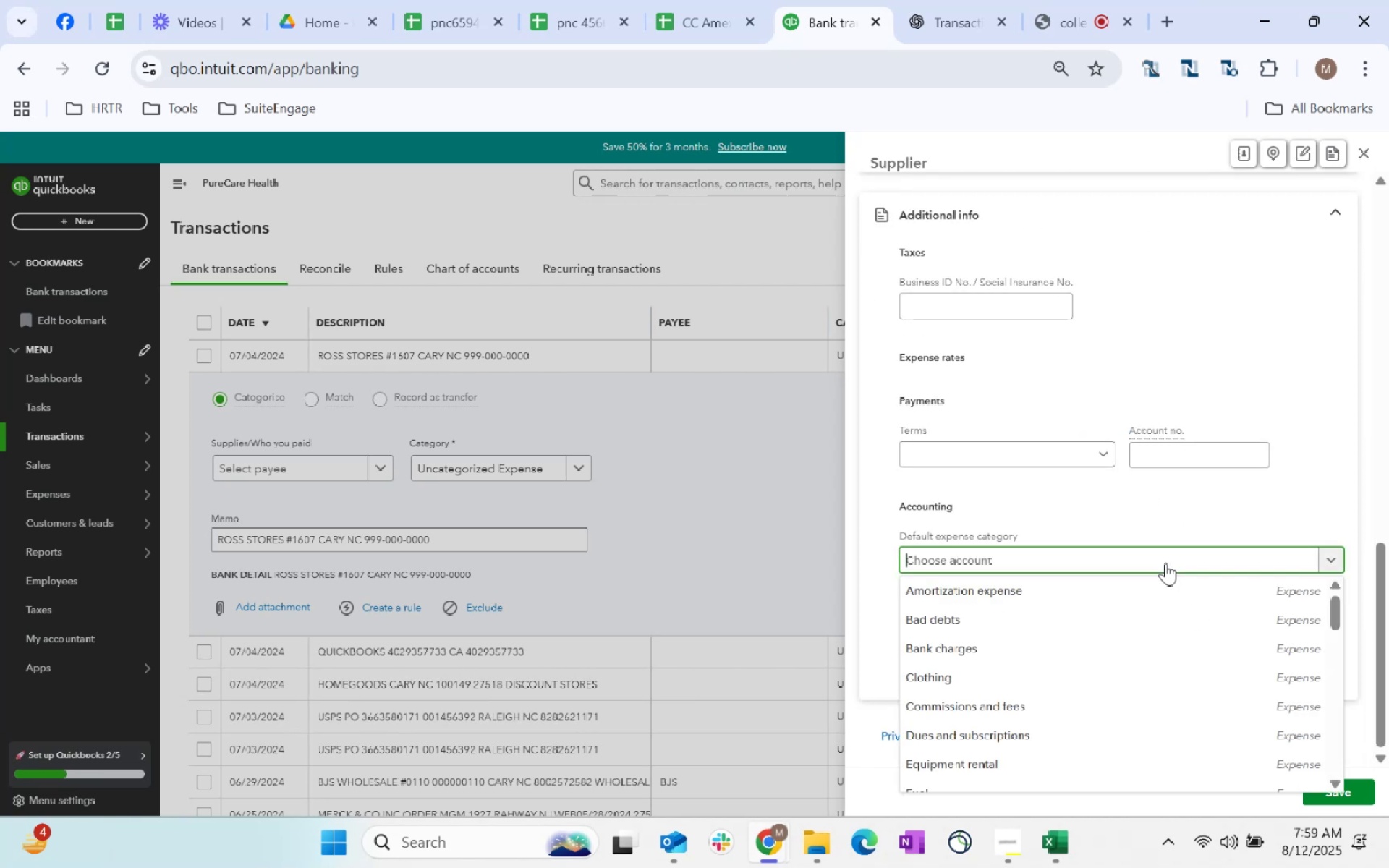 
type(clothing)
 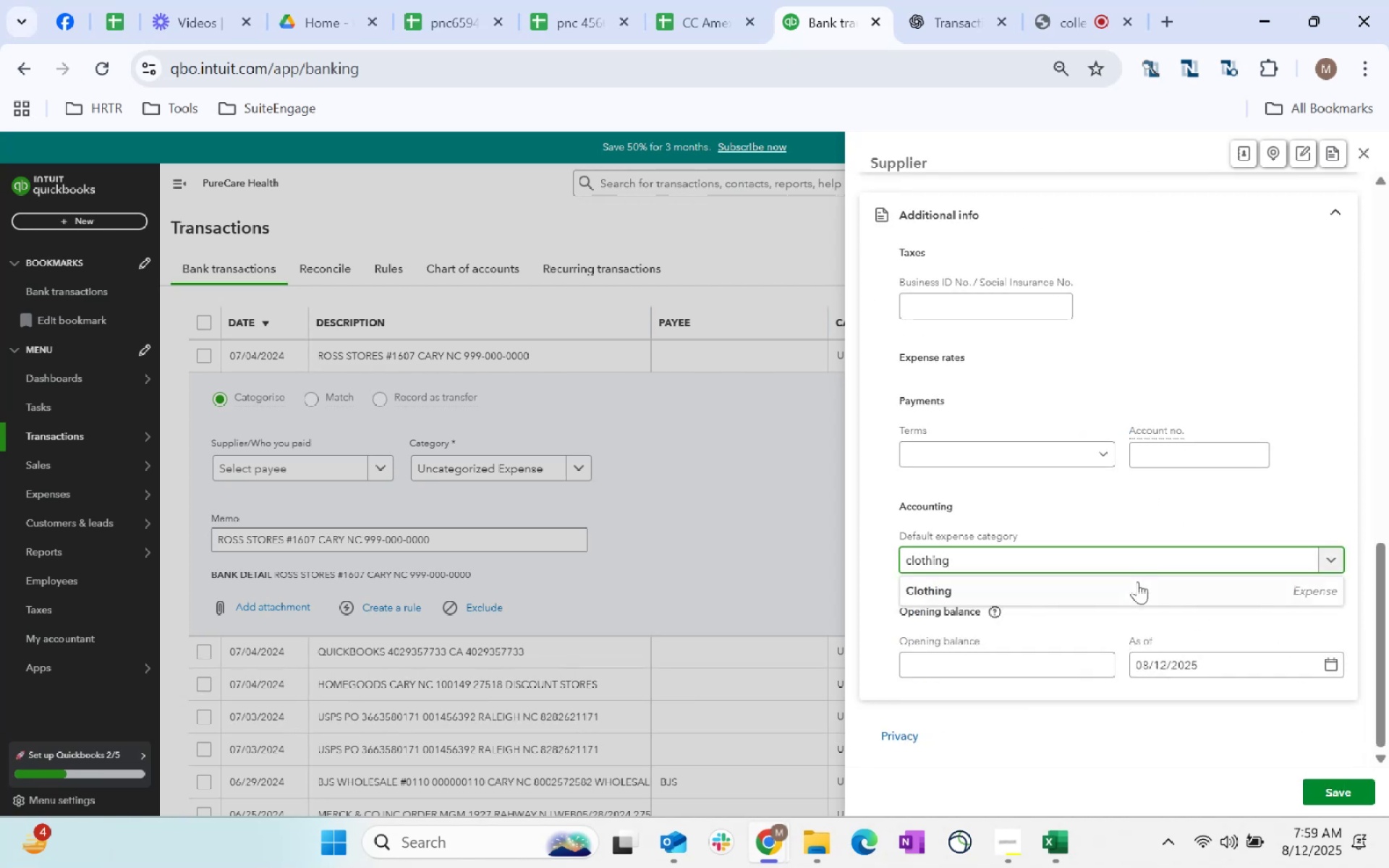 
left_click([1037, 595])
 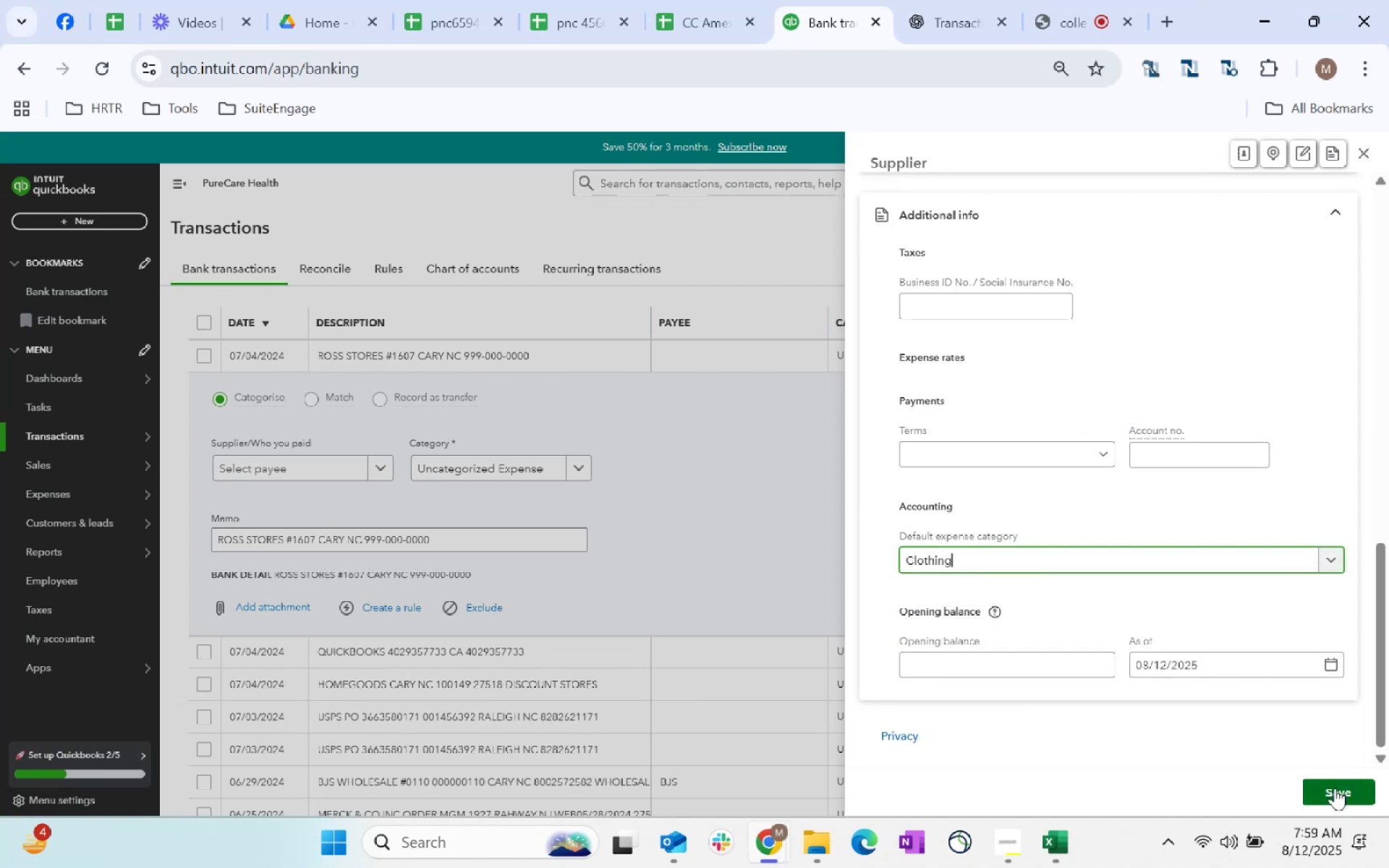 
left_click([1335, 788])
 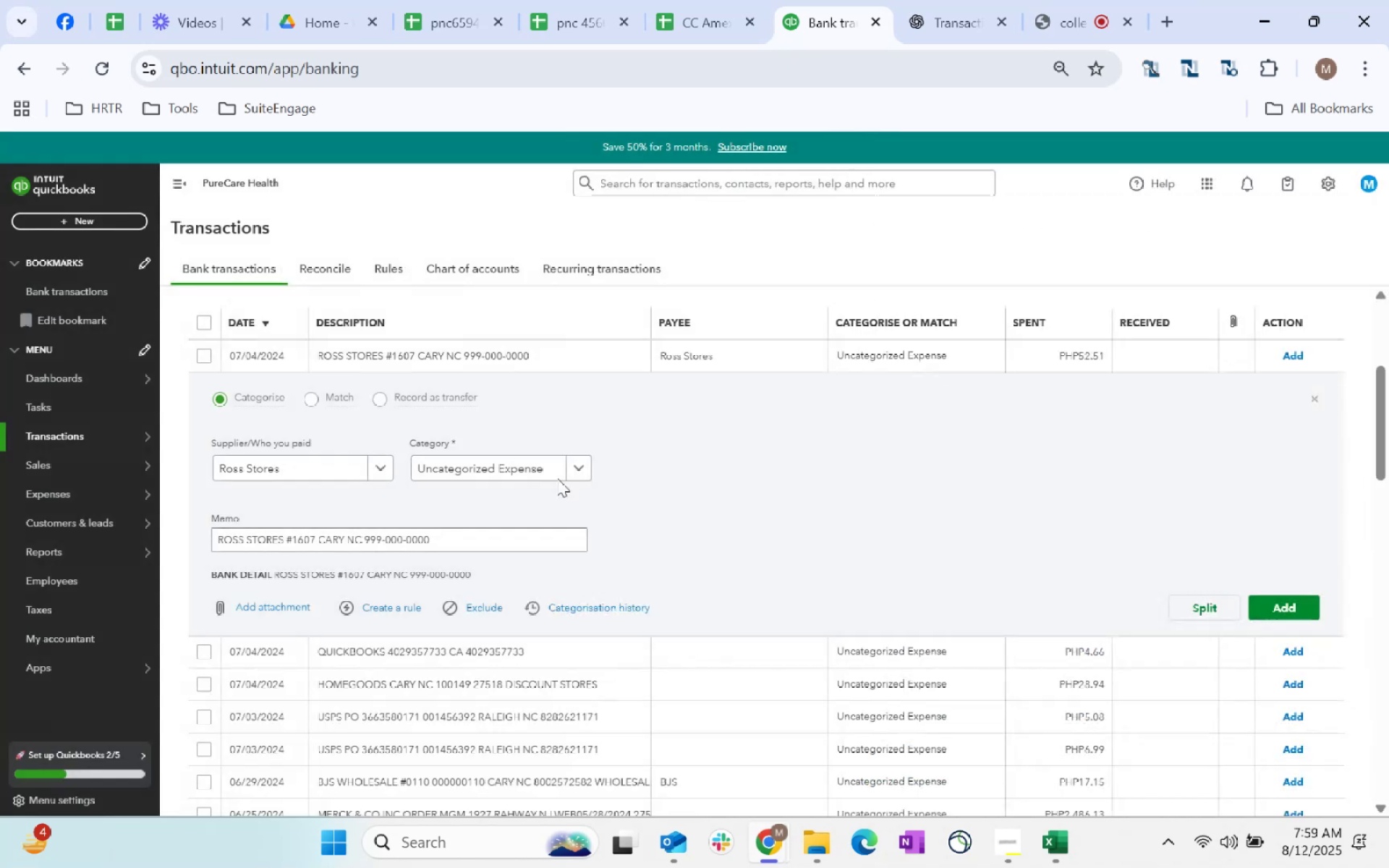 
left_click([545, 472])
 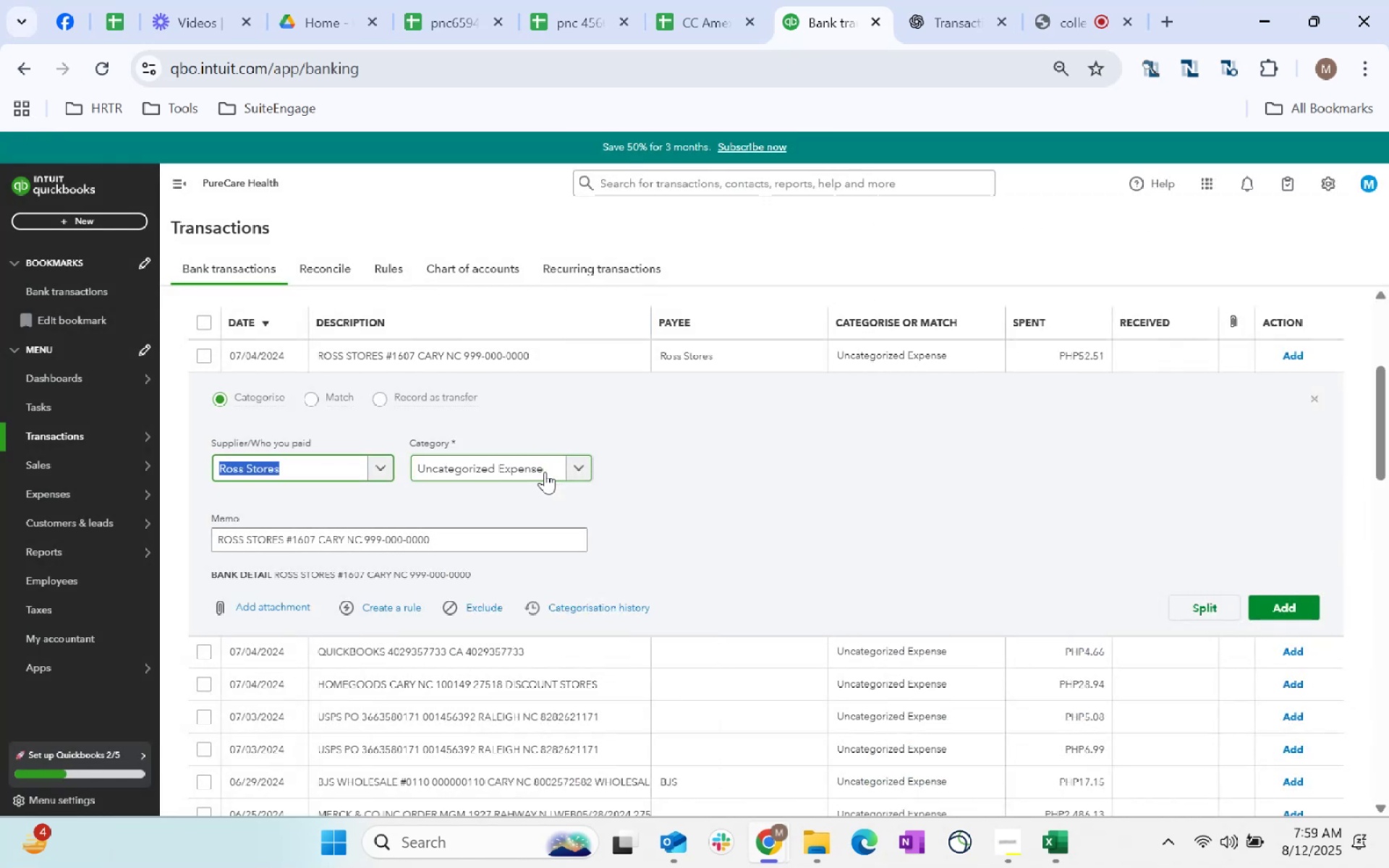 
type(clothing)
 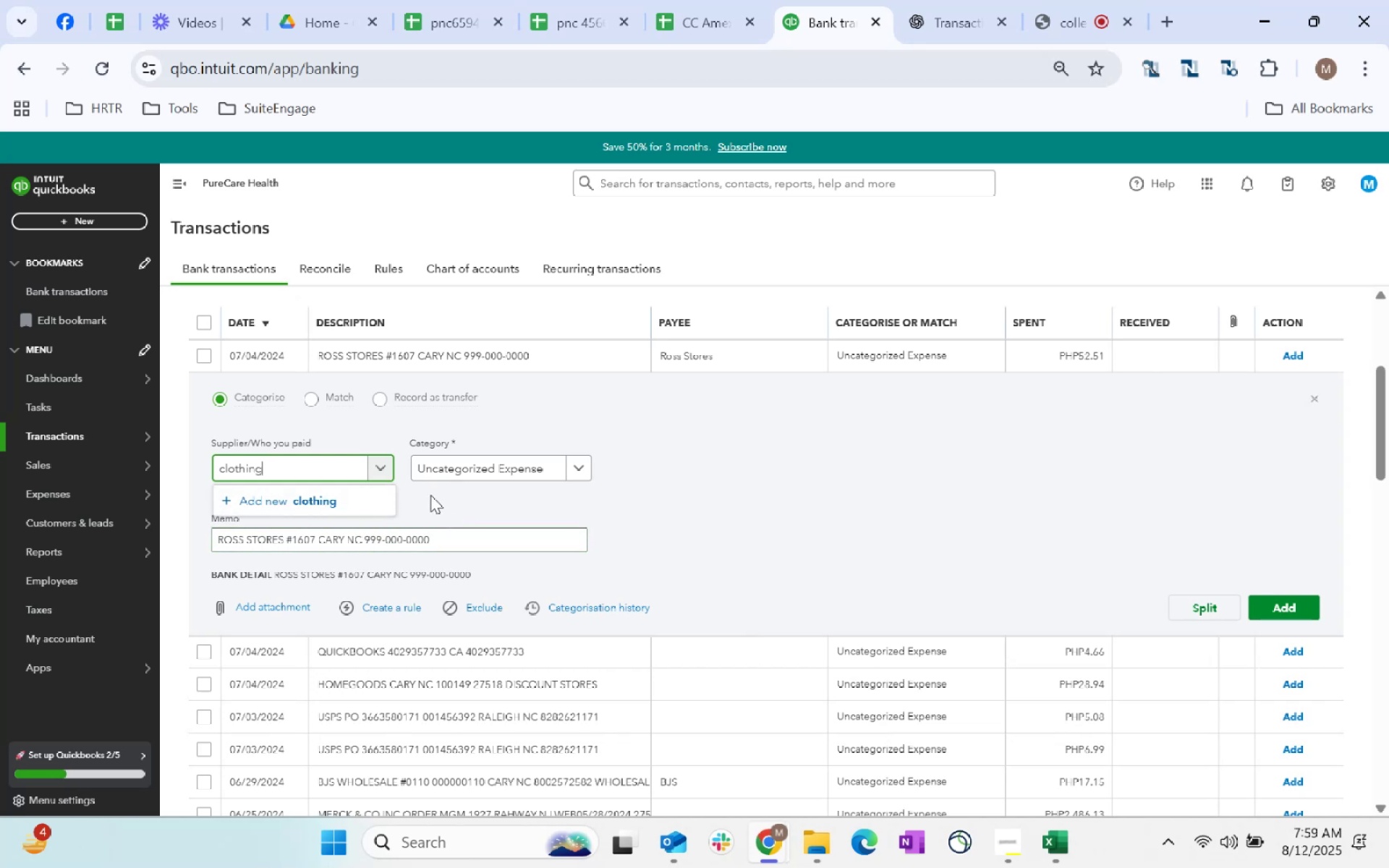 
double_click([334, 466])
 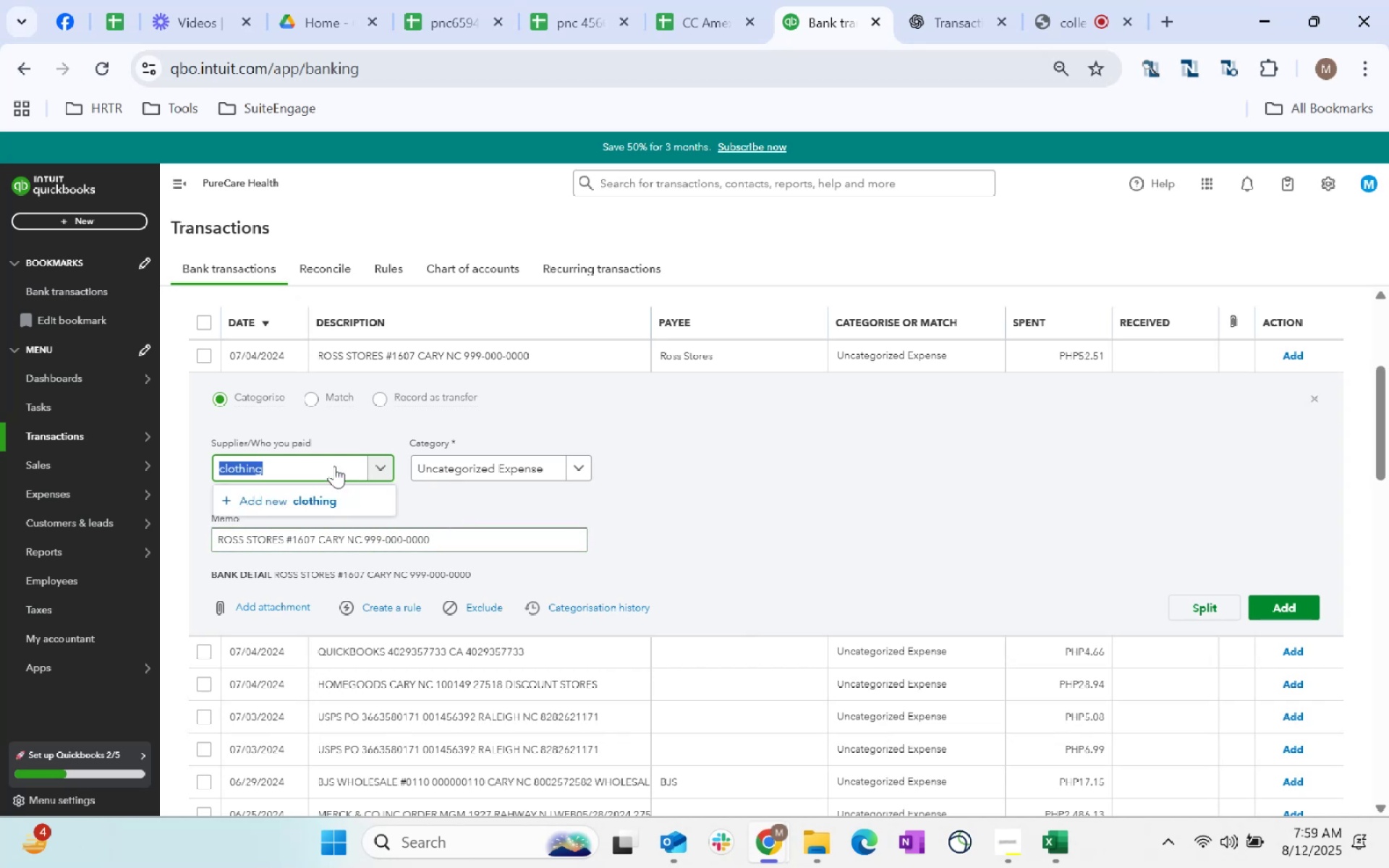 
triple_click([334, 466])
 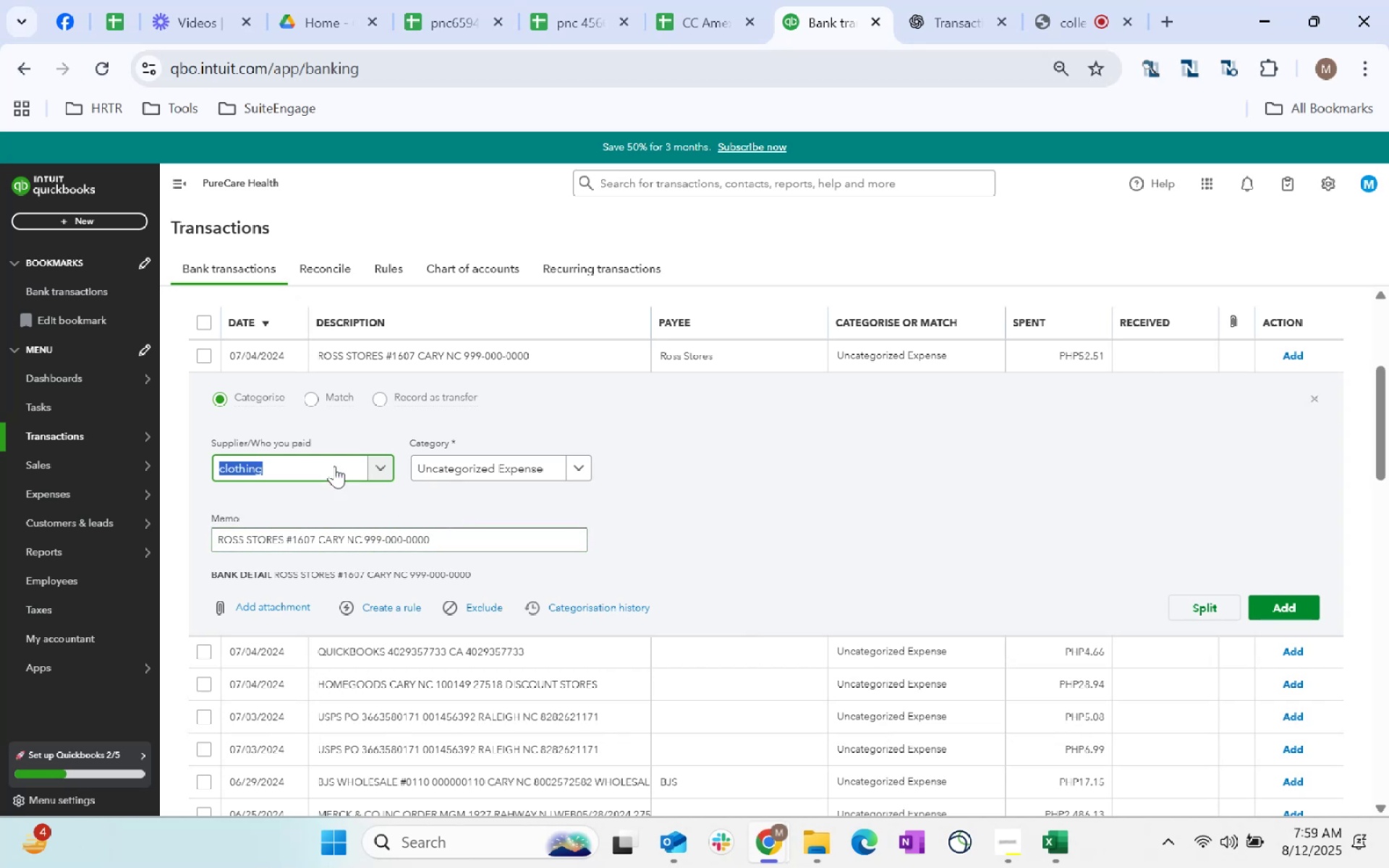 
type(ross)
 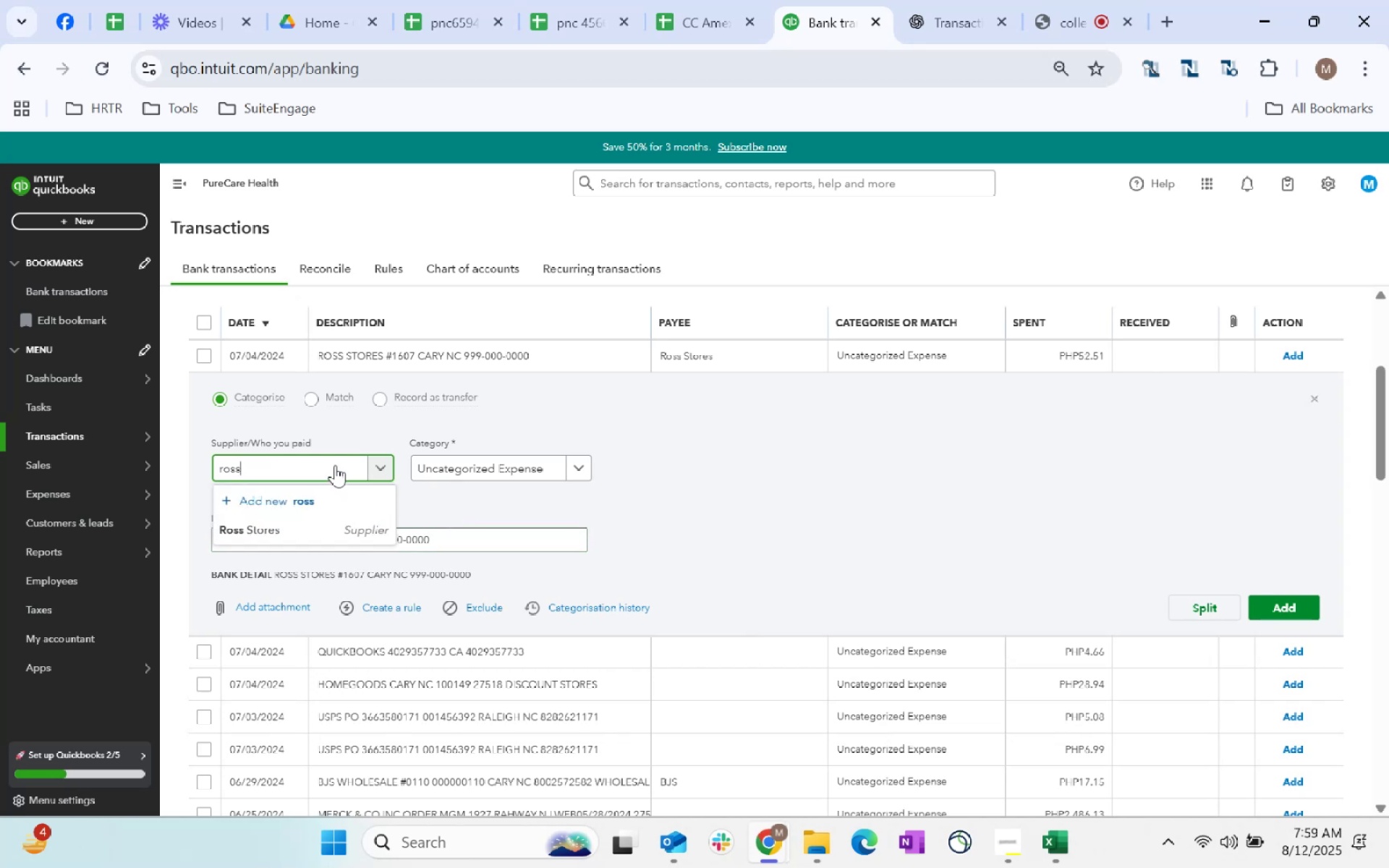 
left_click([312, 535])
 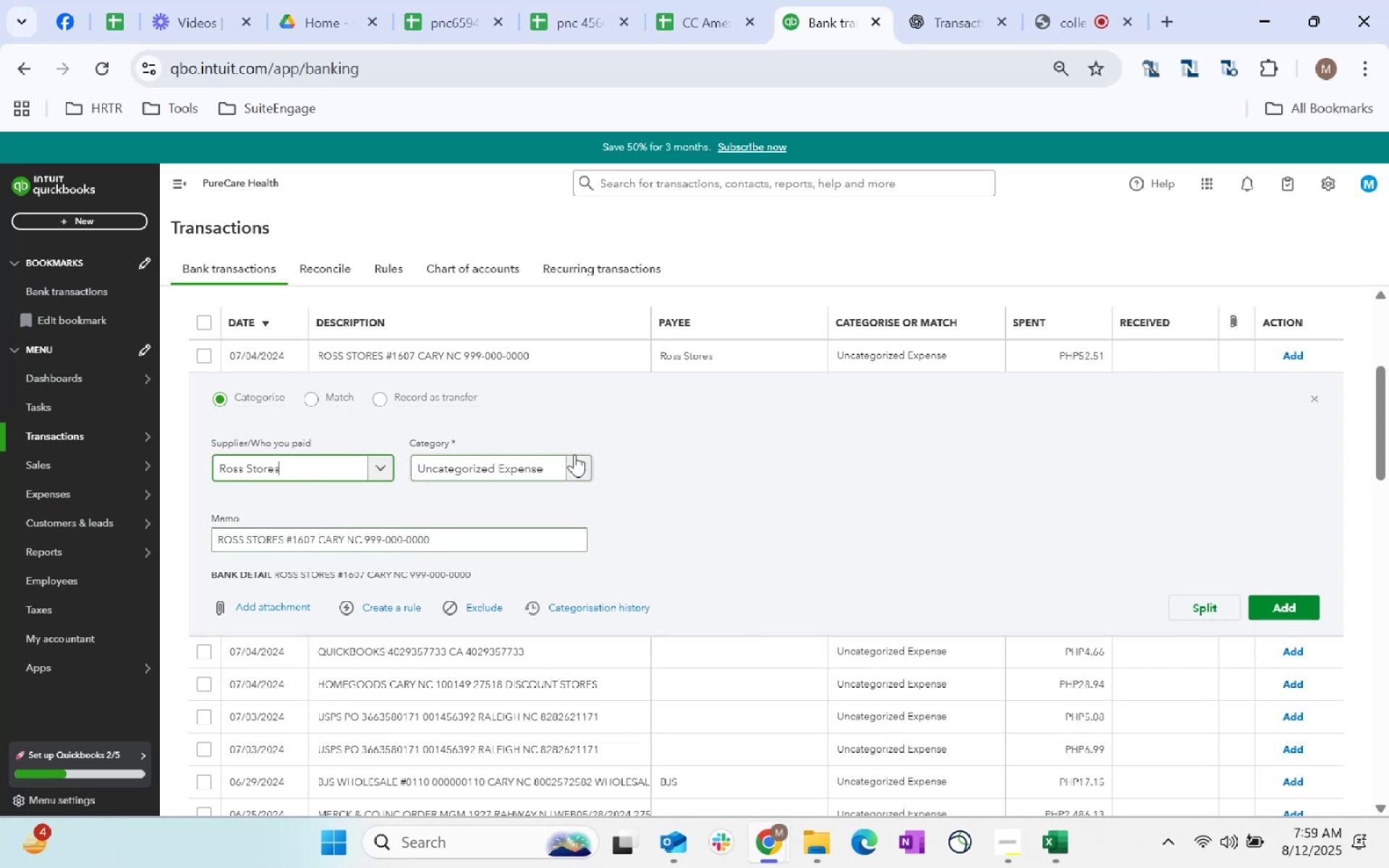 
left_click([544, 470])
 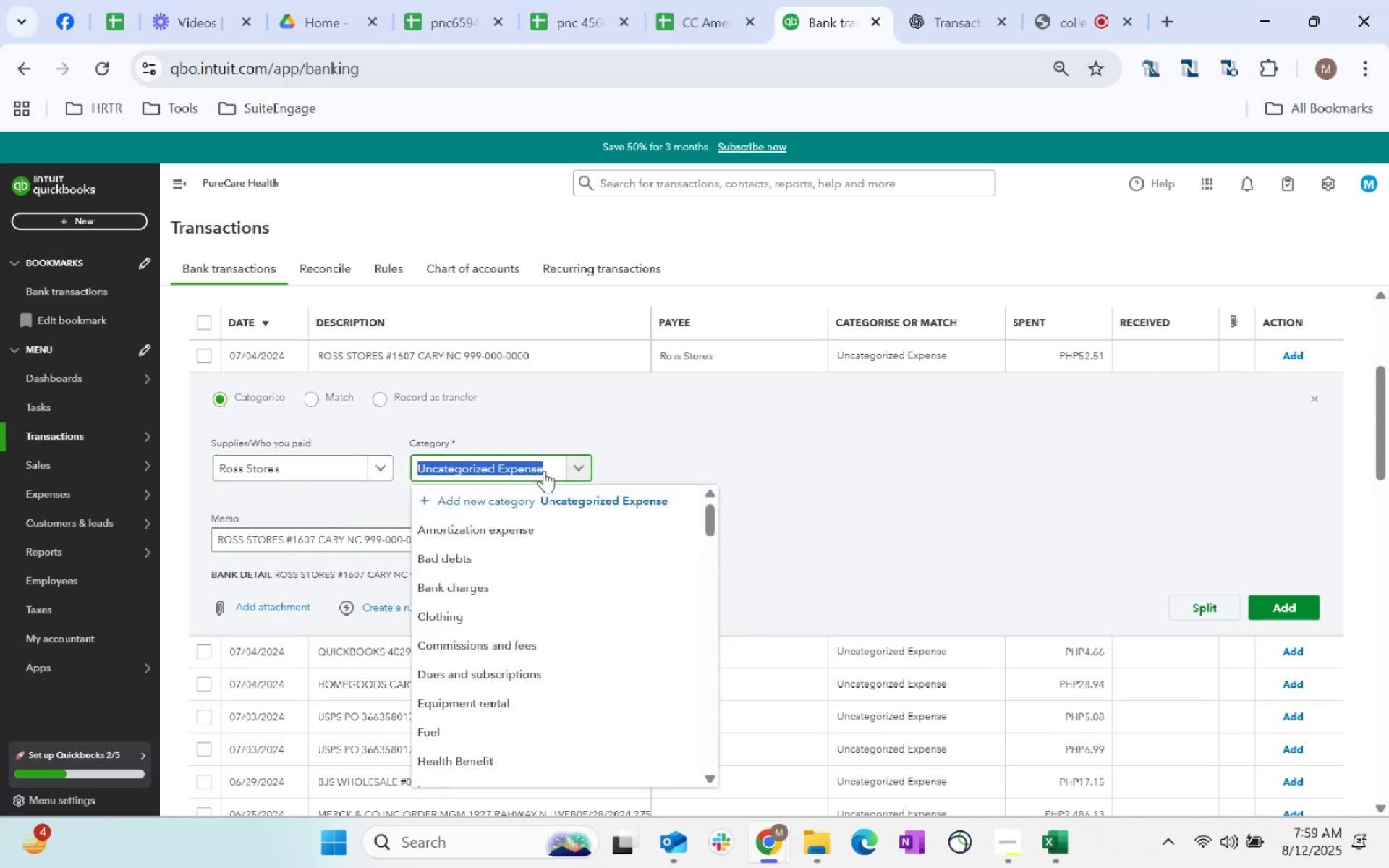 
type(clothing)
 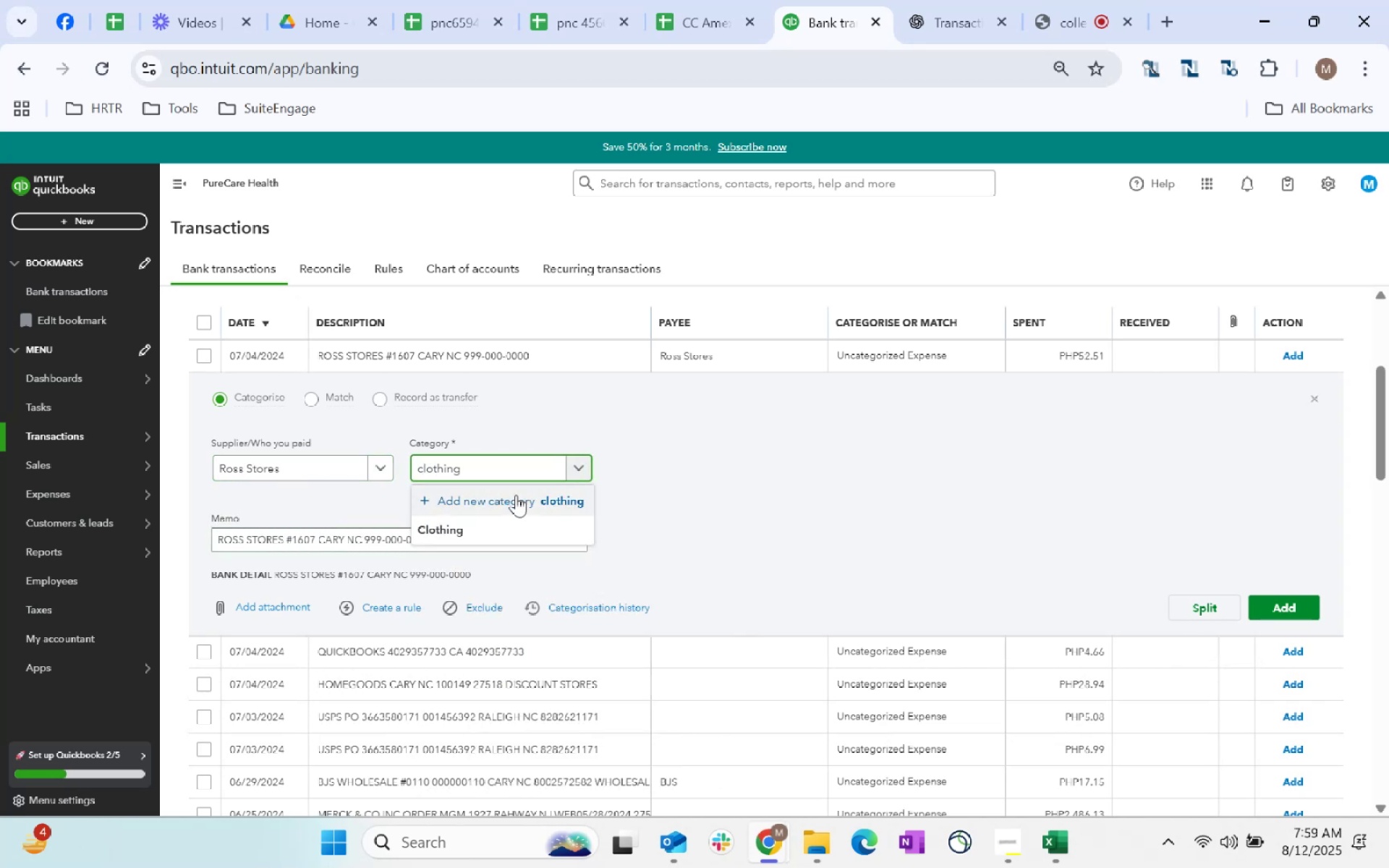 
left_click([519, 524])
 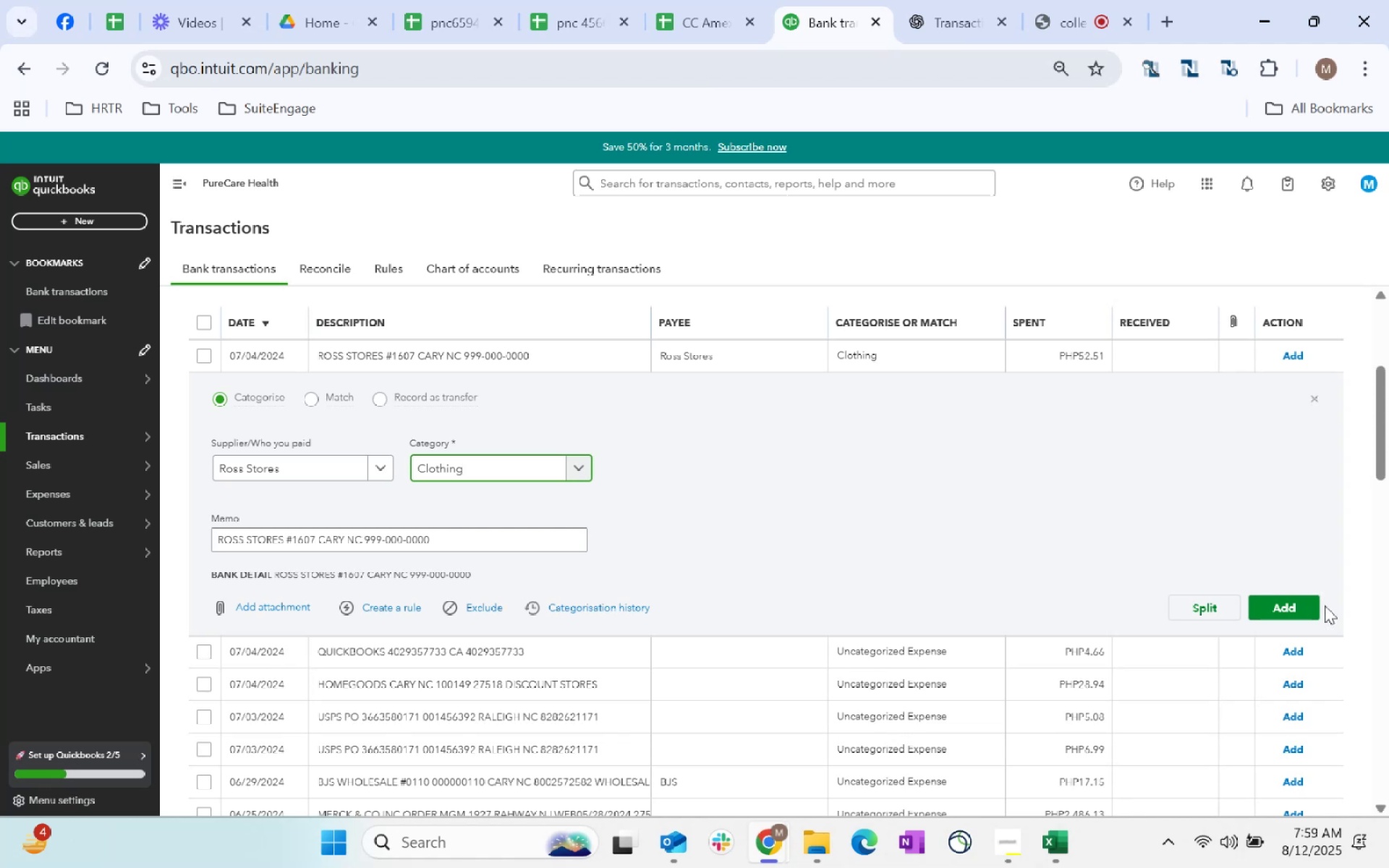 
left_click([1300, 604])
 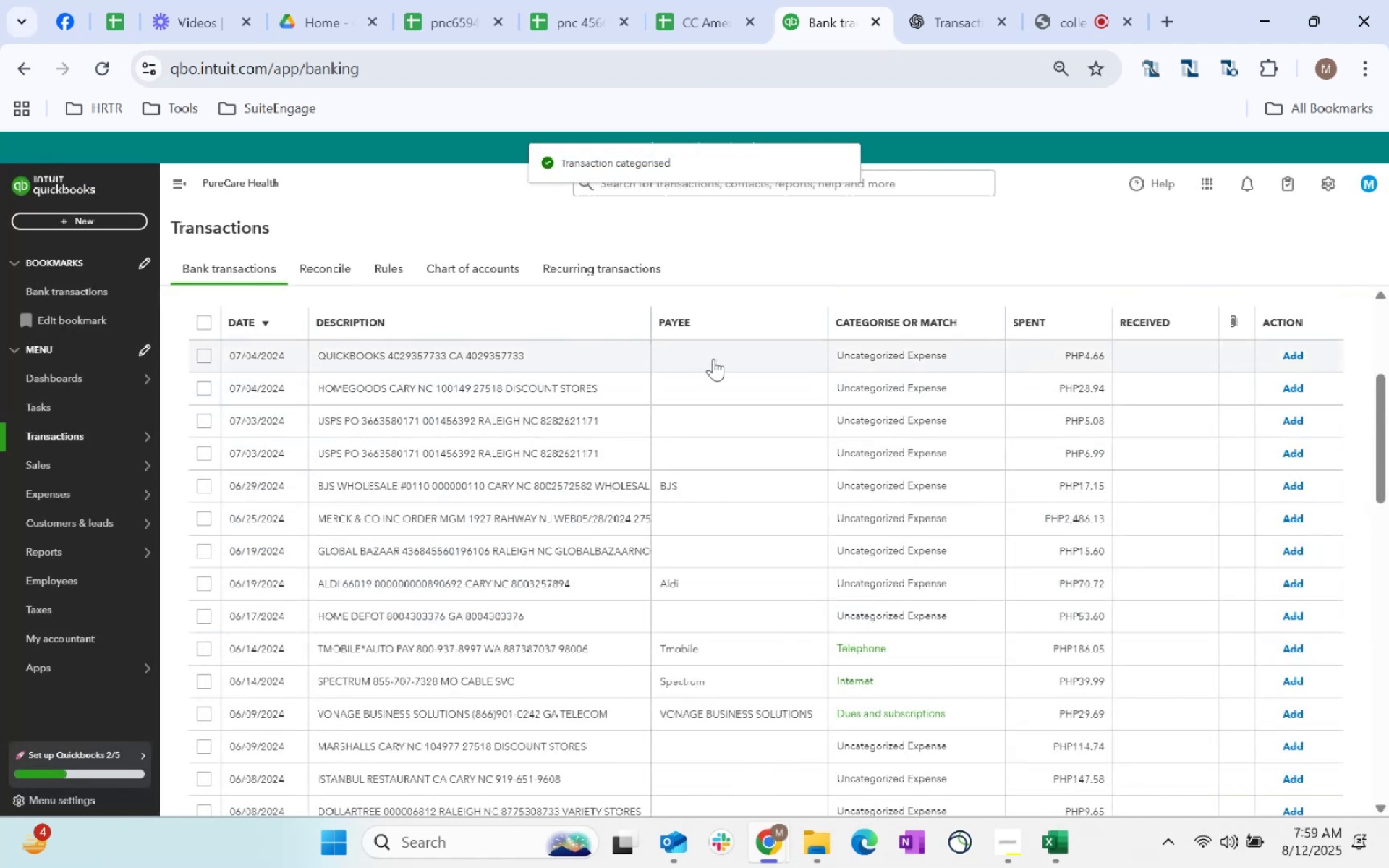 
left_click([334, 466])
 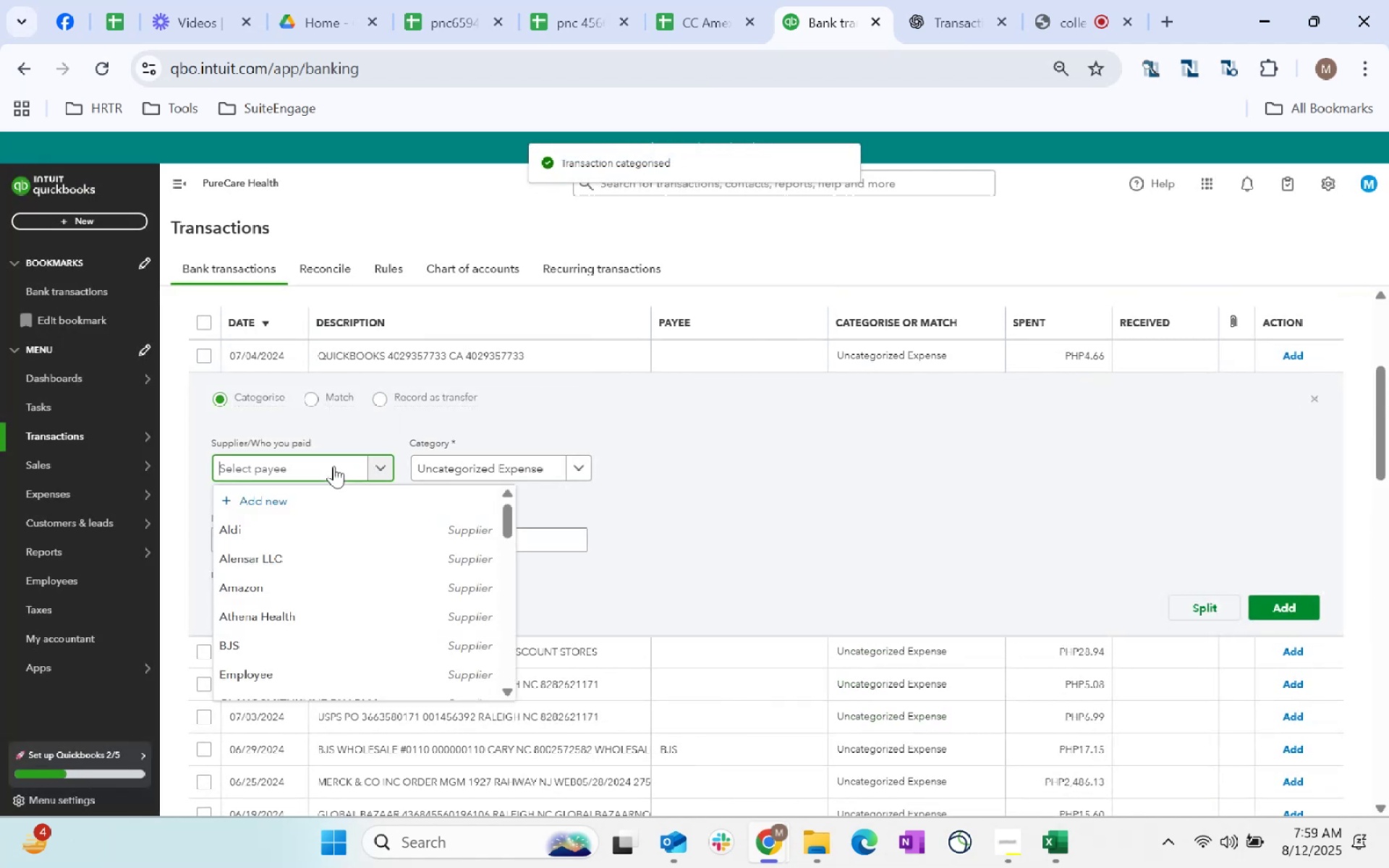 
type(intuit)
 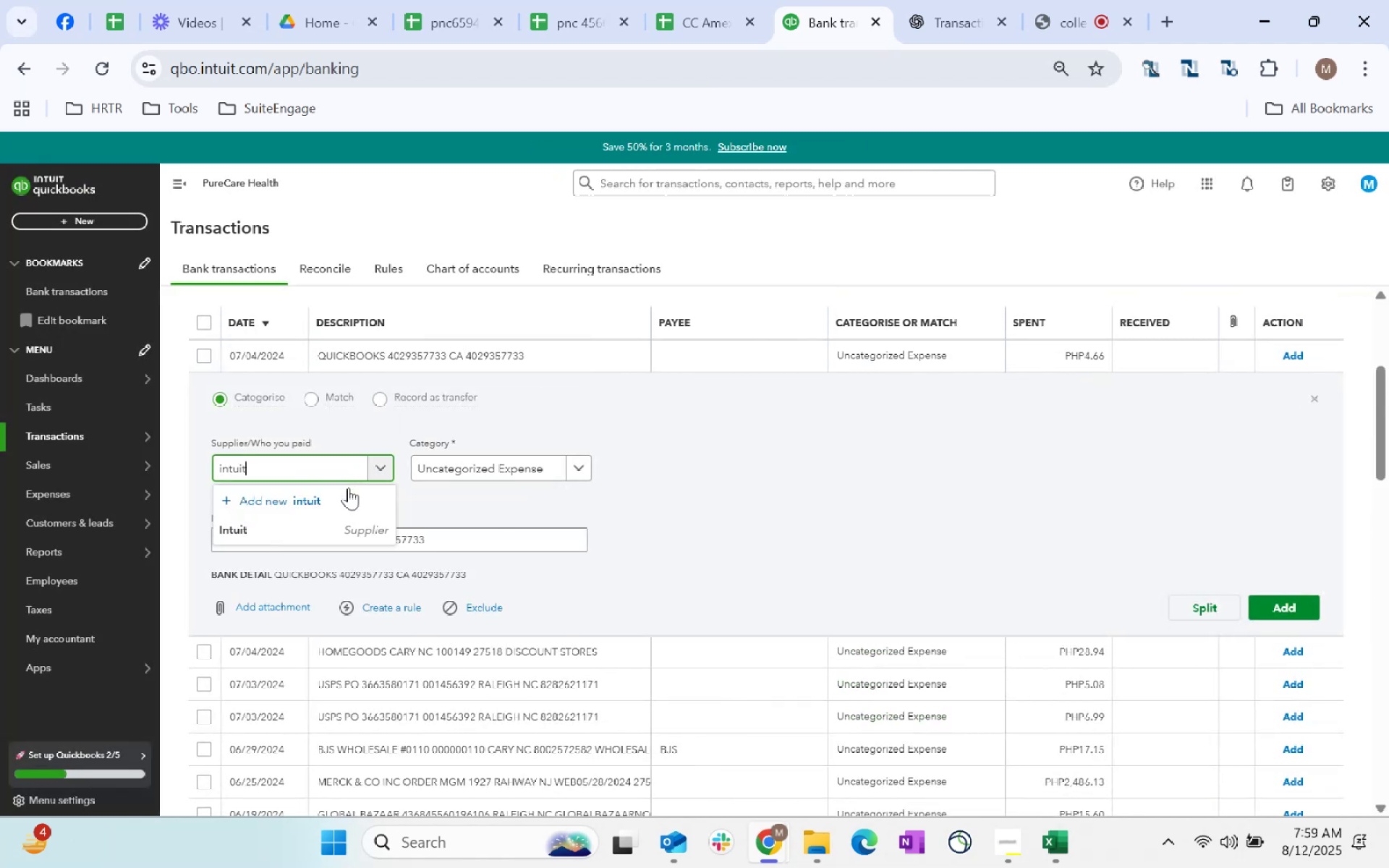 
left_click([371, 532])
 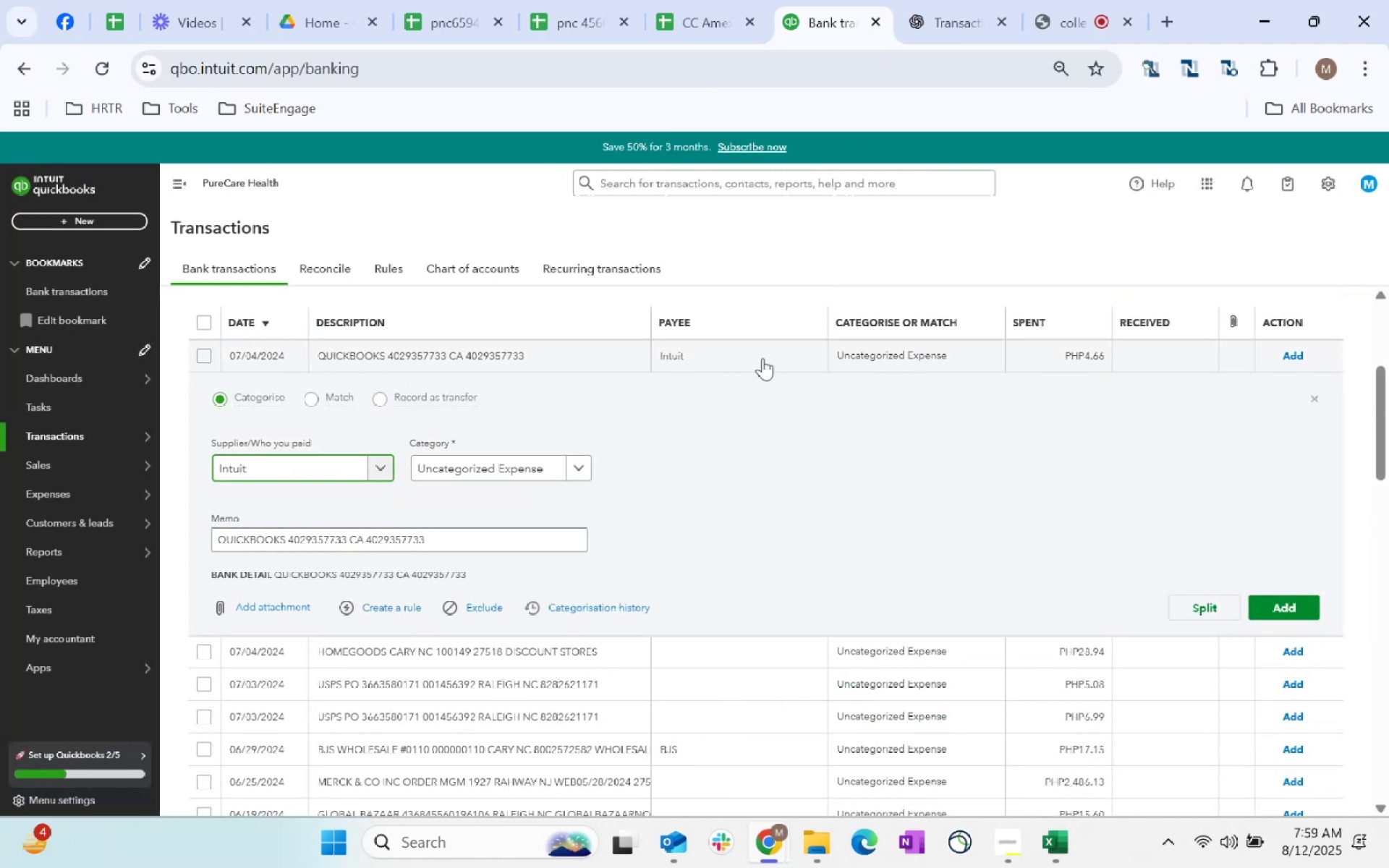 
left_click([906, 351])
 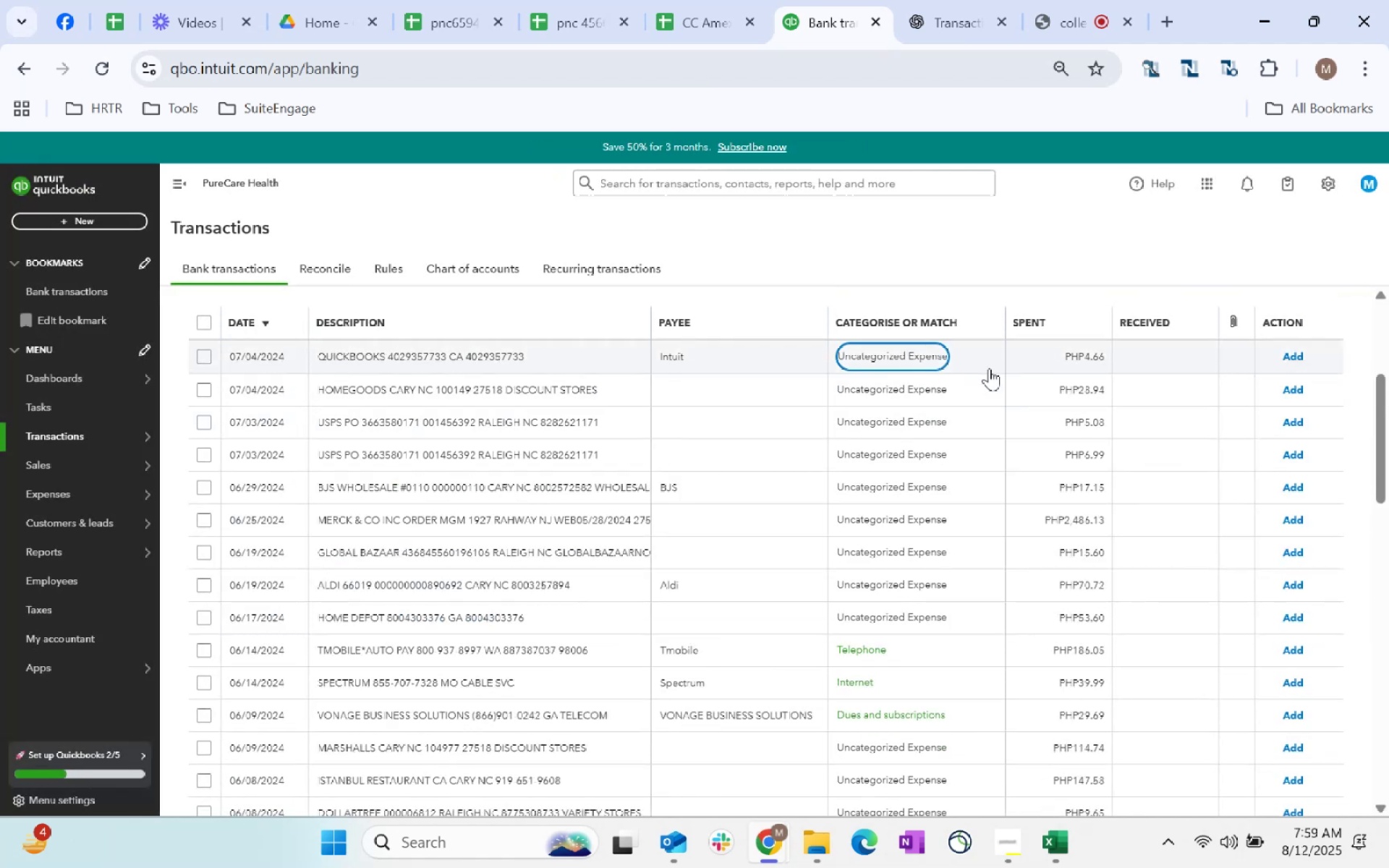 
left_click([905, 366])
 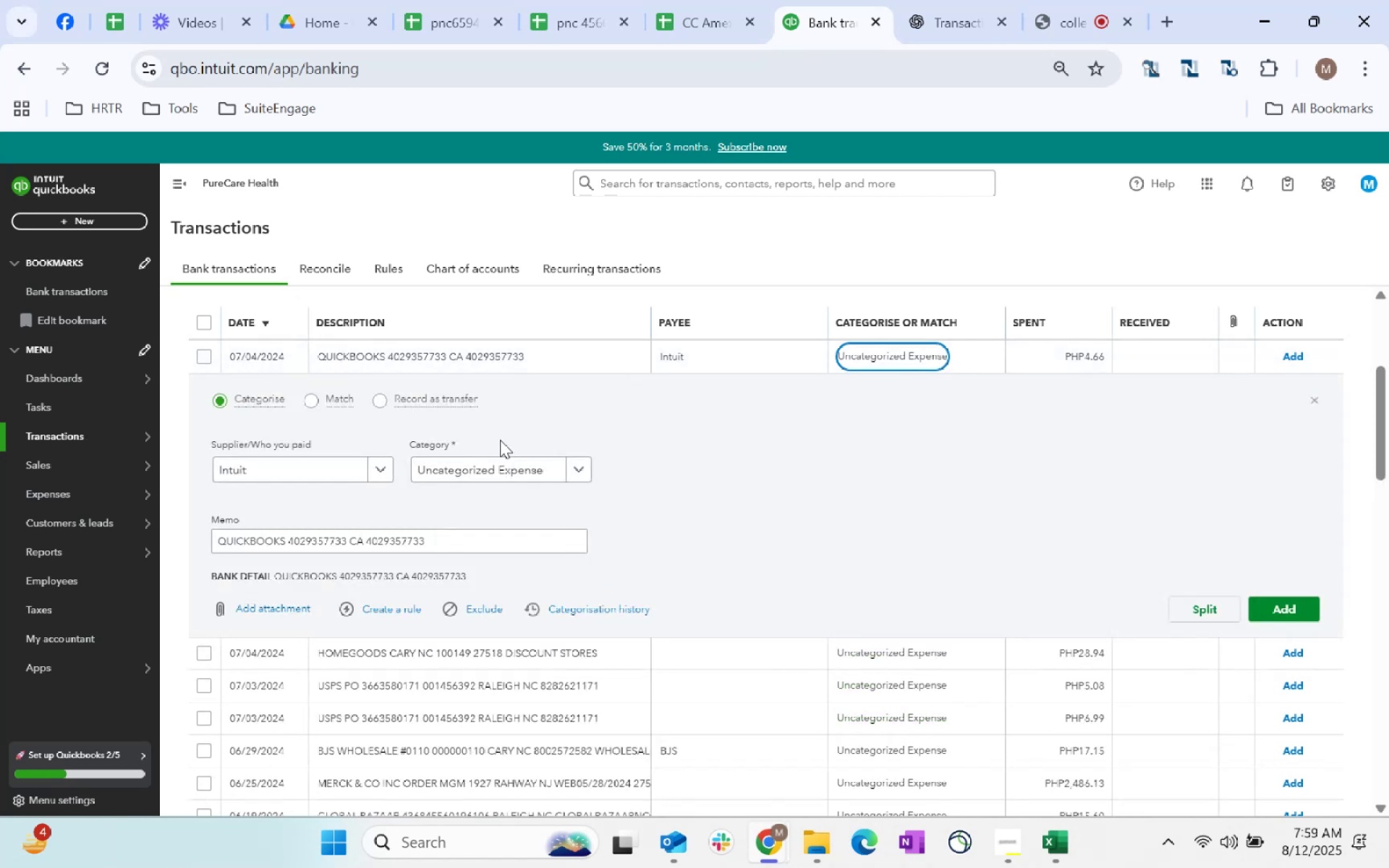 
left_click([509, 464])
 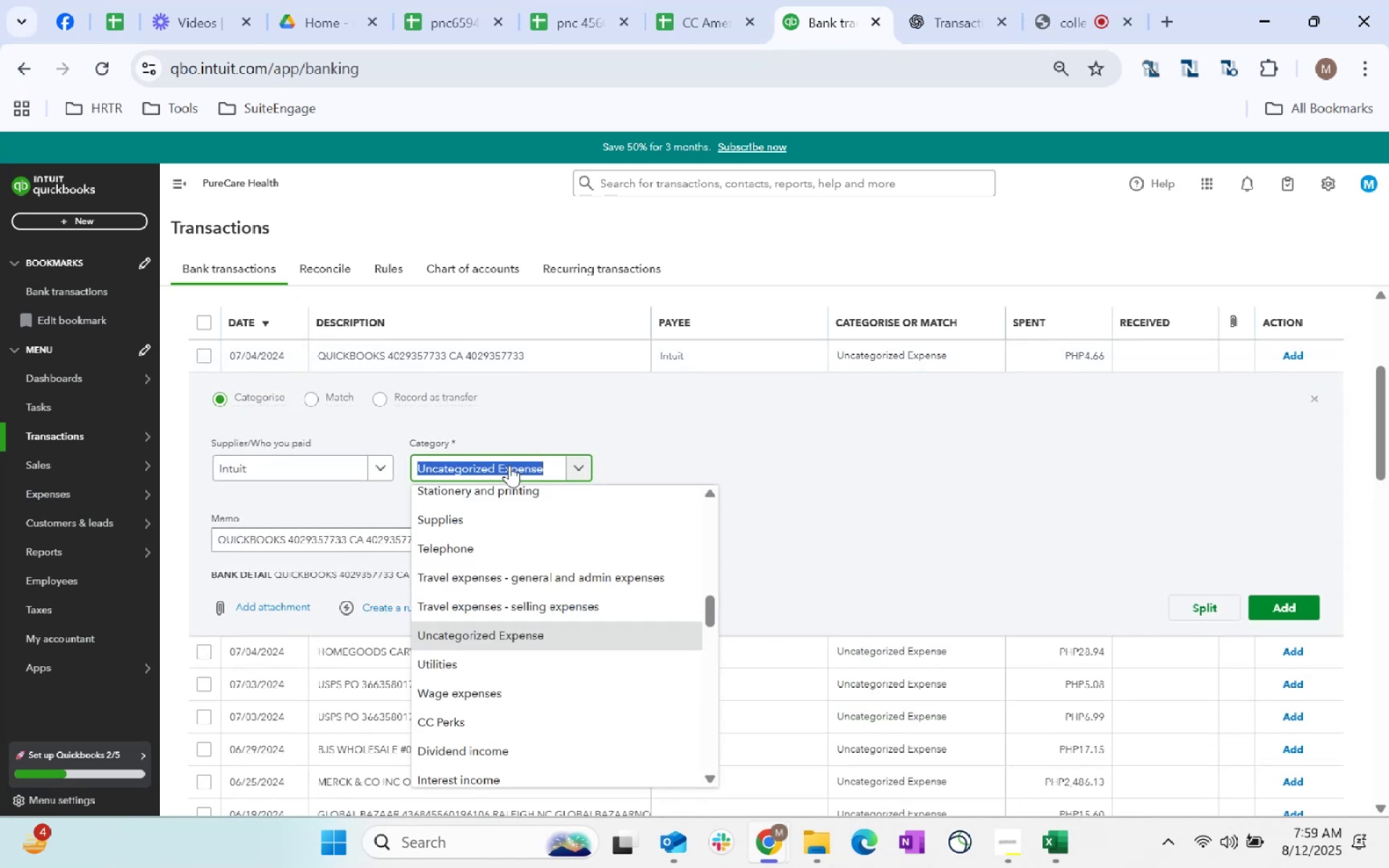 
type(dues)
 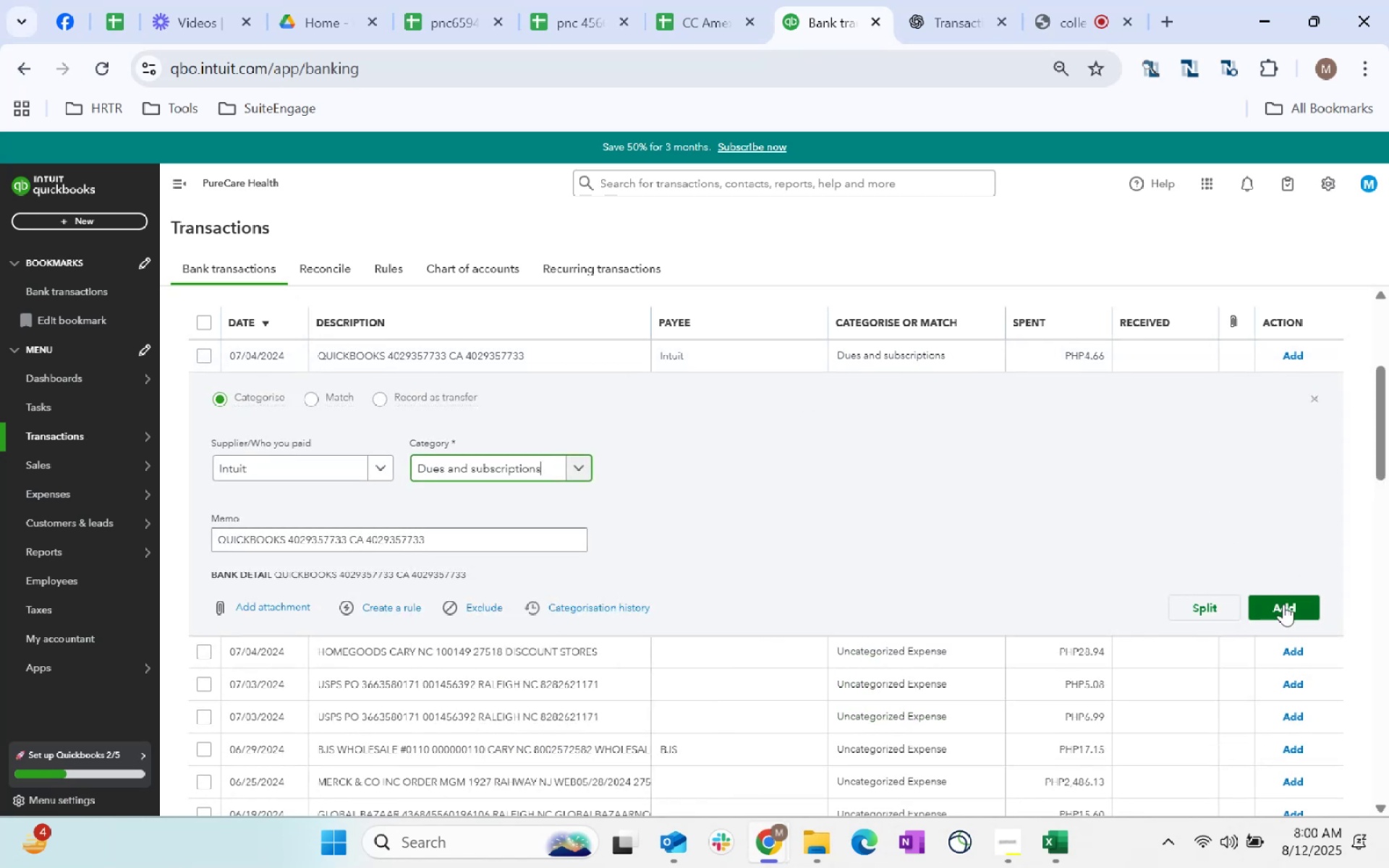 
left_click([1283, 604])
 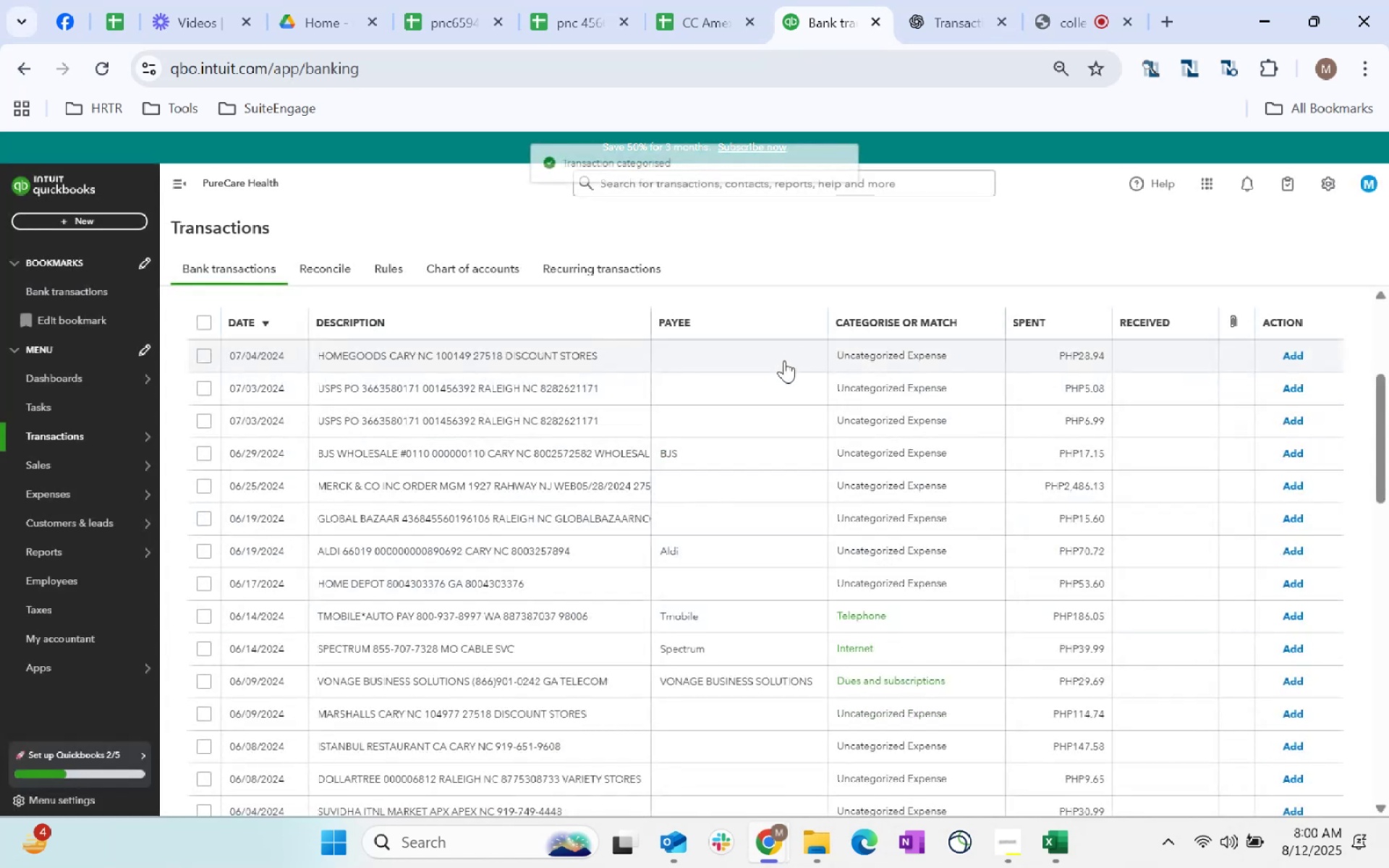 
left_click([733, 359])
 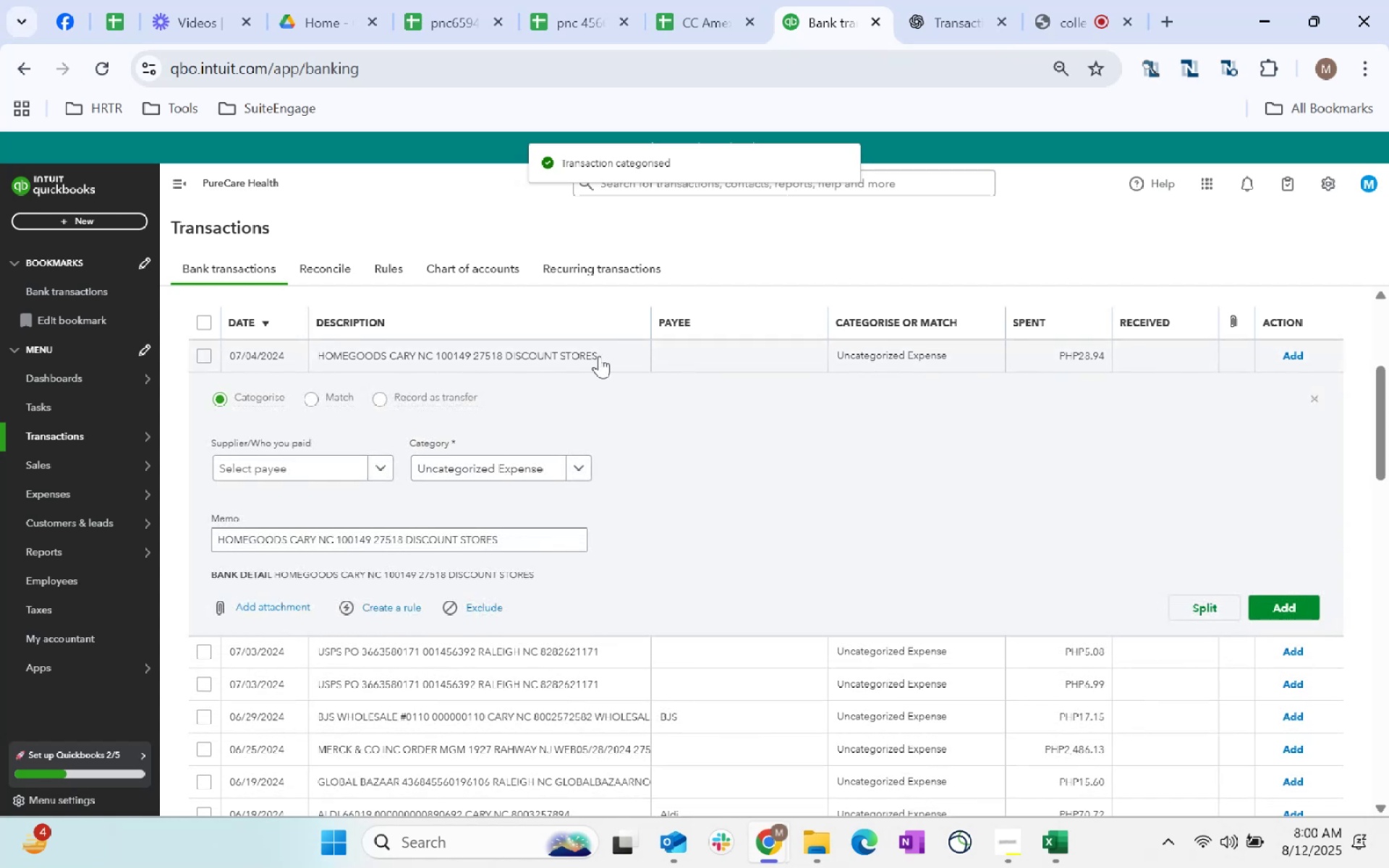 
left_click_drag(start_coordinate=[604, 353], to_coordinate=[300, 357])
 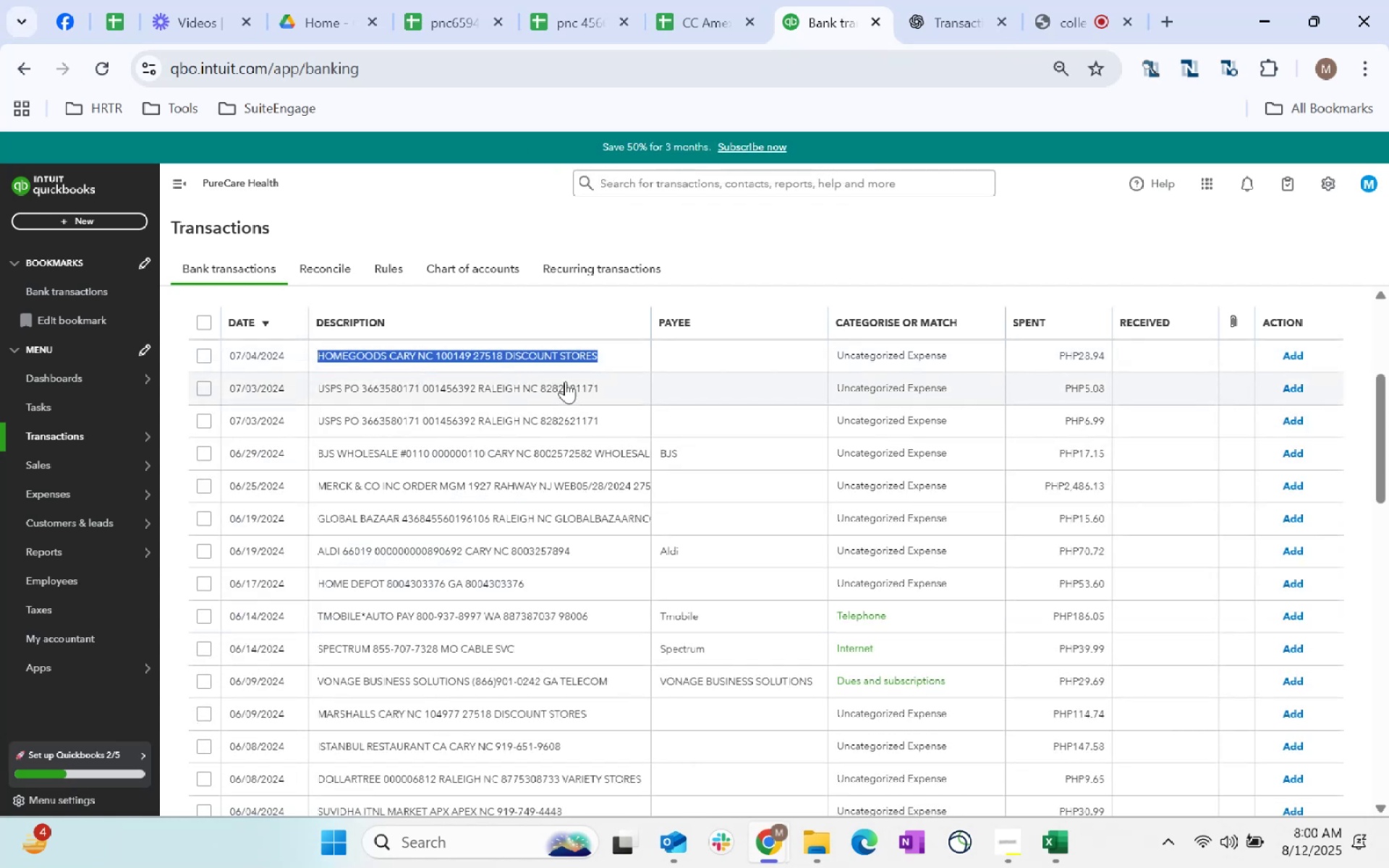 
key(Control+C)
 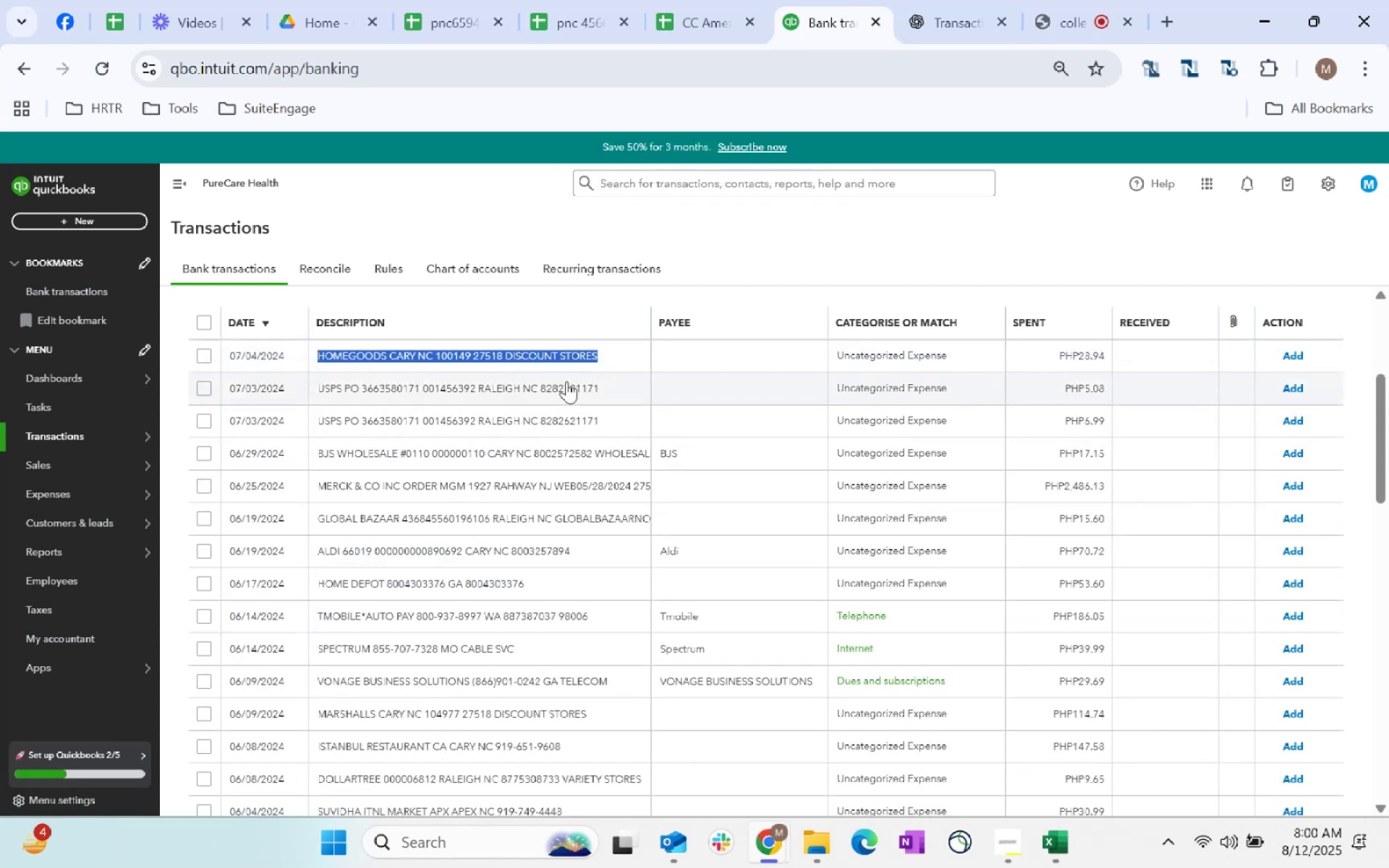 
key(Control+C)
 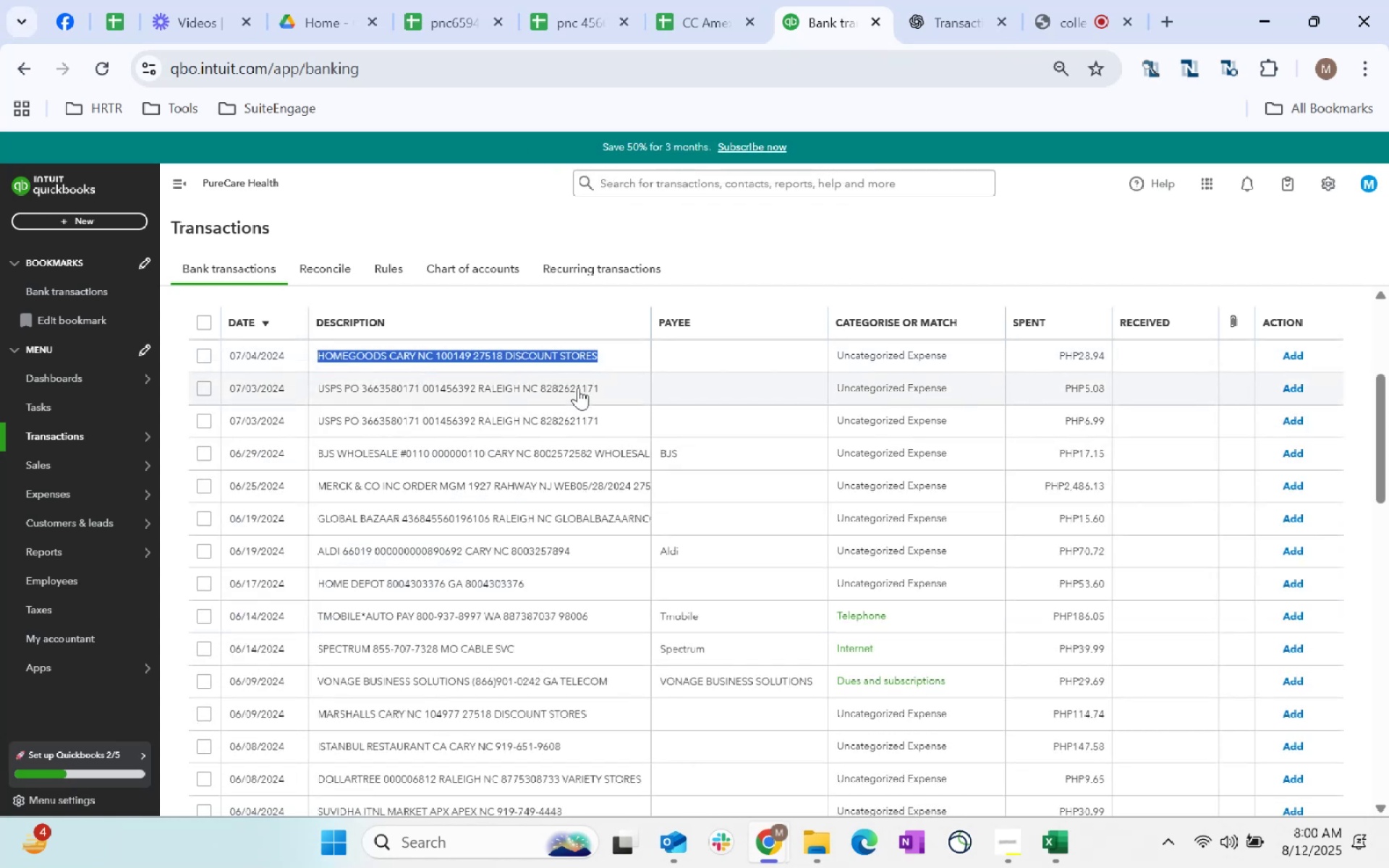 
key(Control+C)
 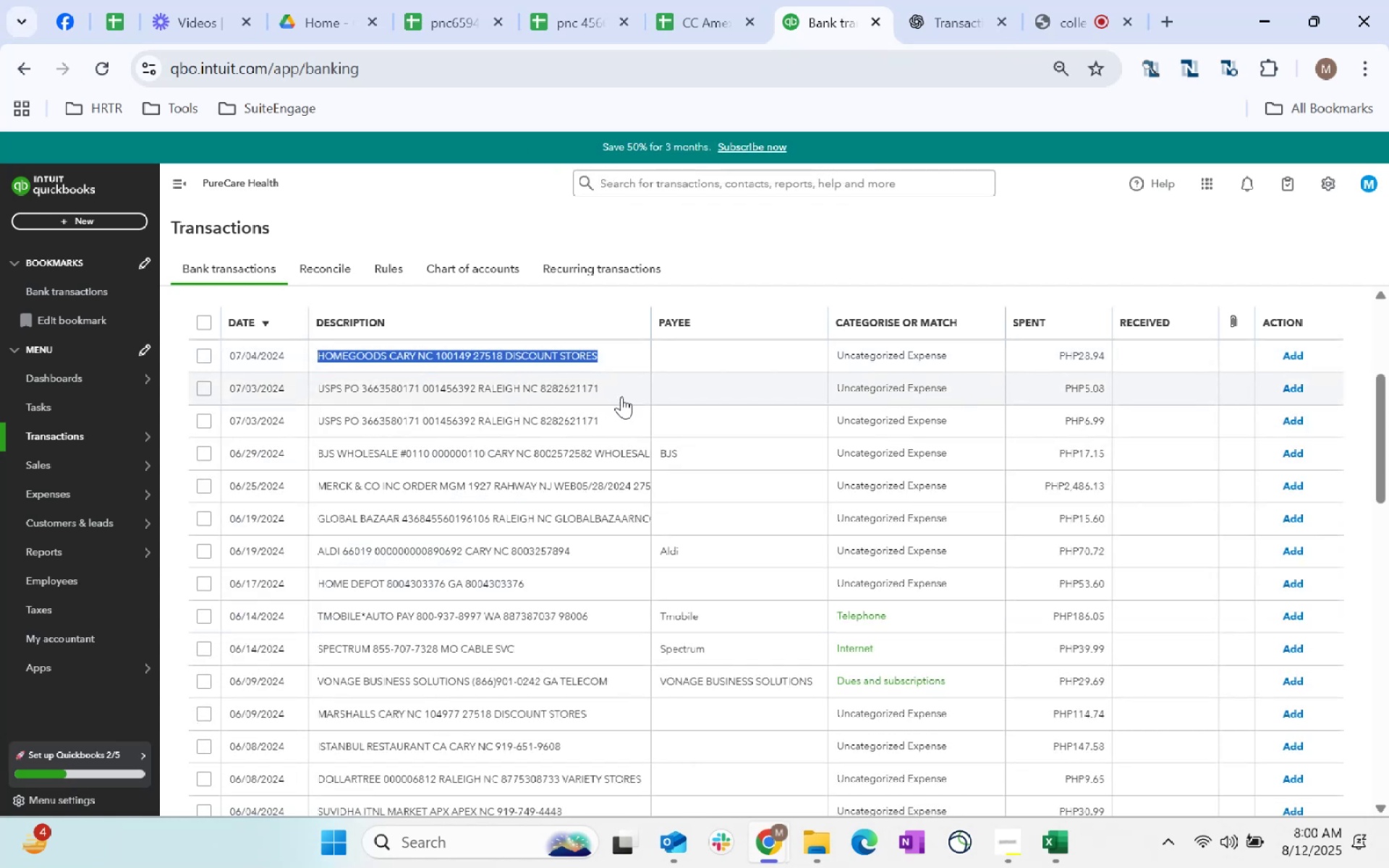 
key(Alt+AltLeft)
 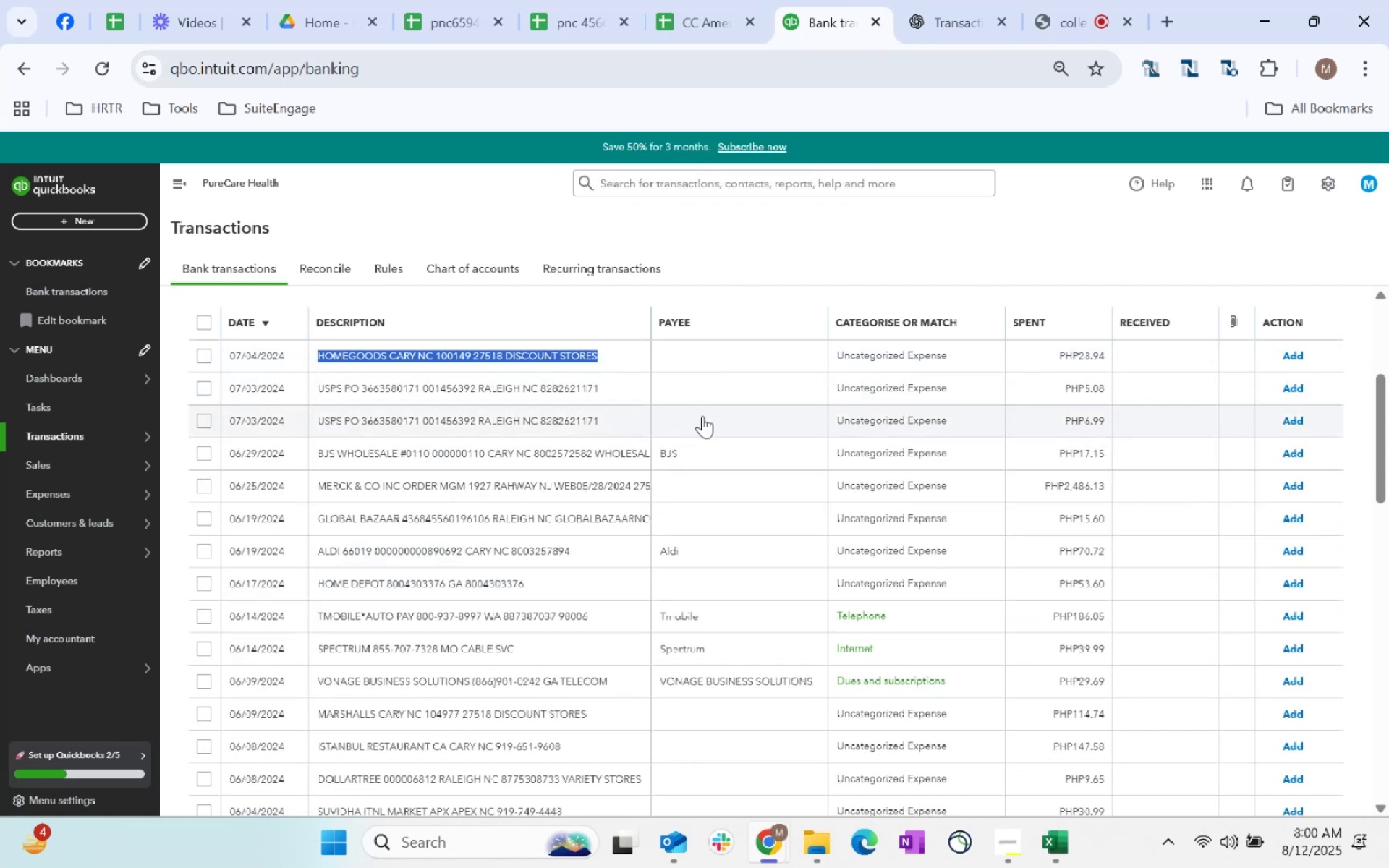 
key(Alt+Tab)
 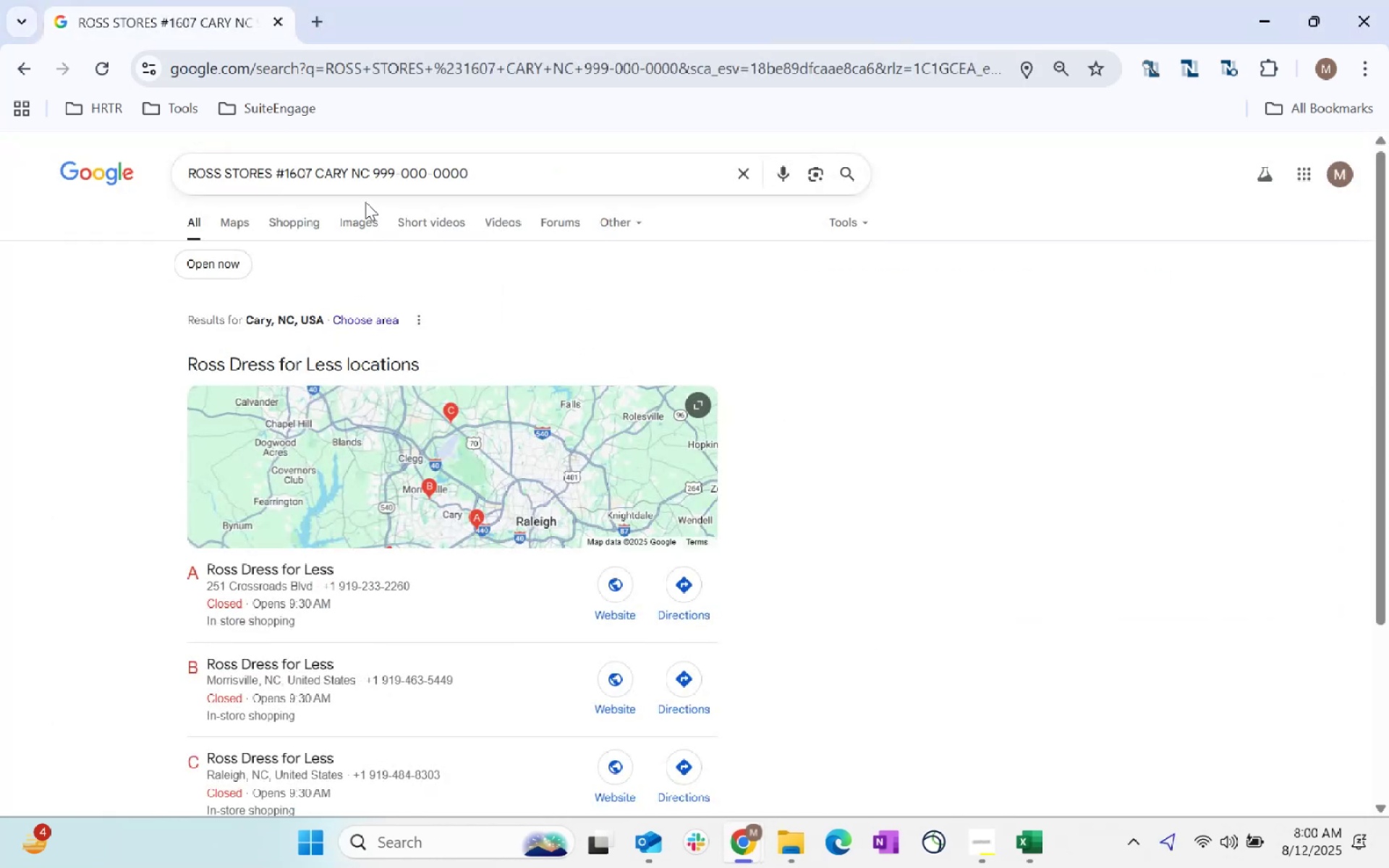 
left_click_drag(start_coordinate=[511, 166], to_coordinate=[0, 204])
 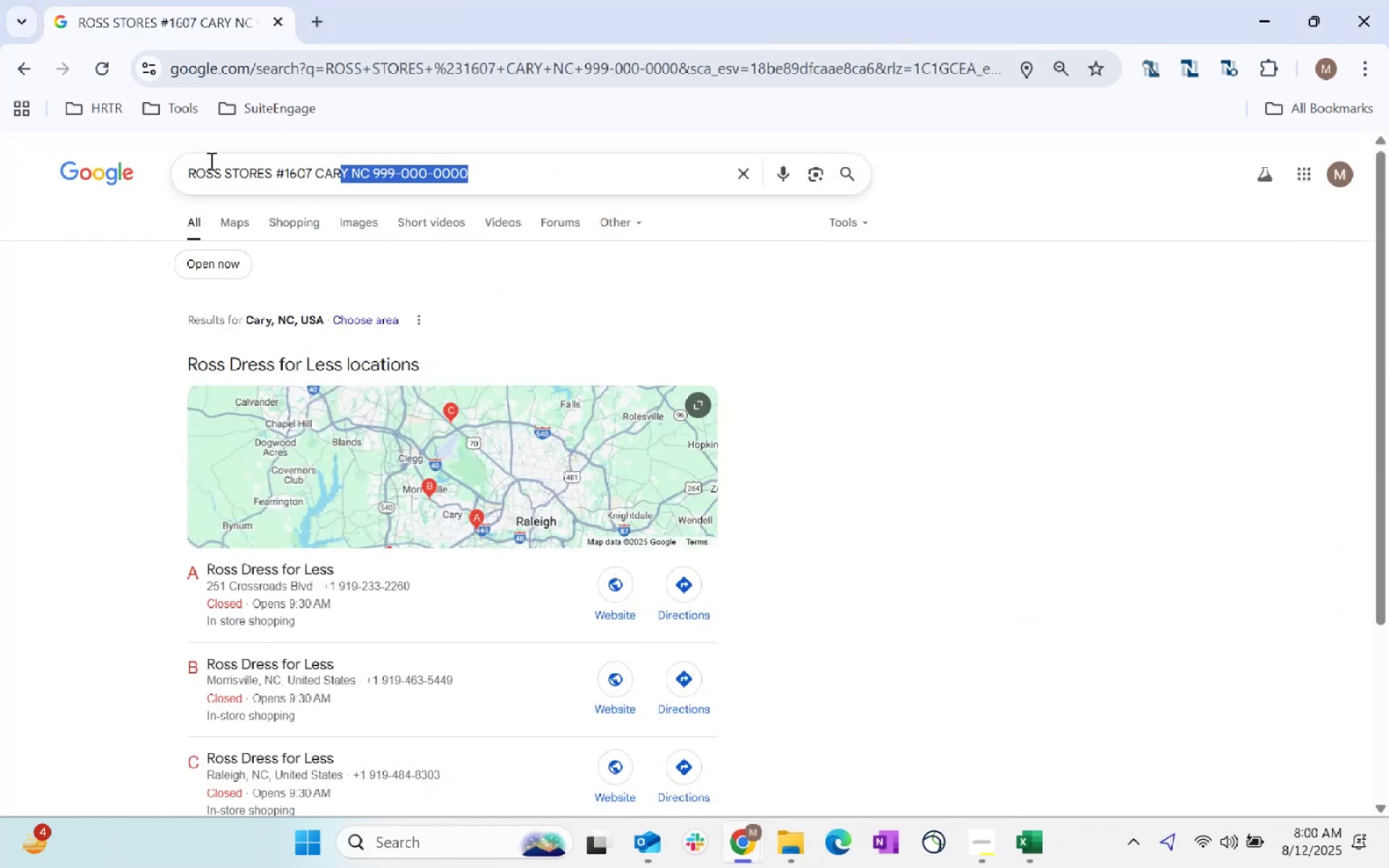 
key(Control+ControlLeft)
 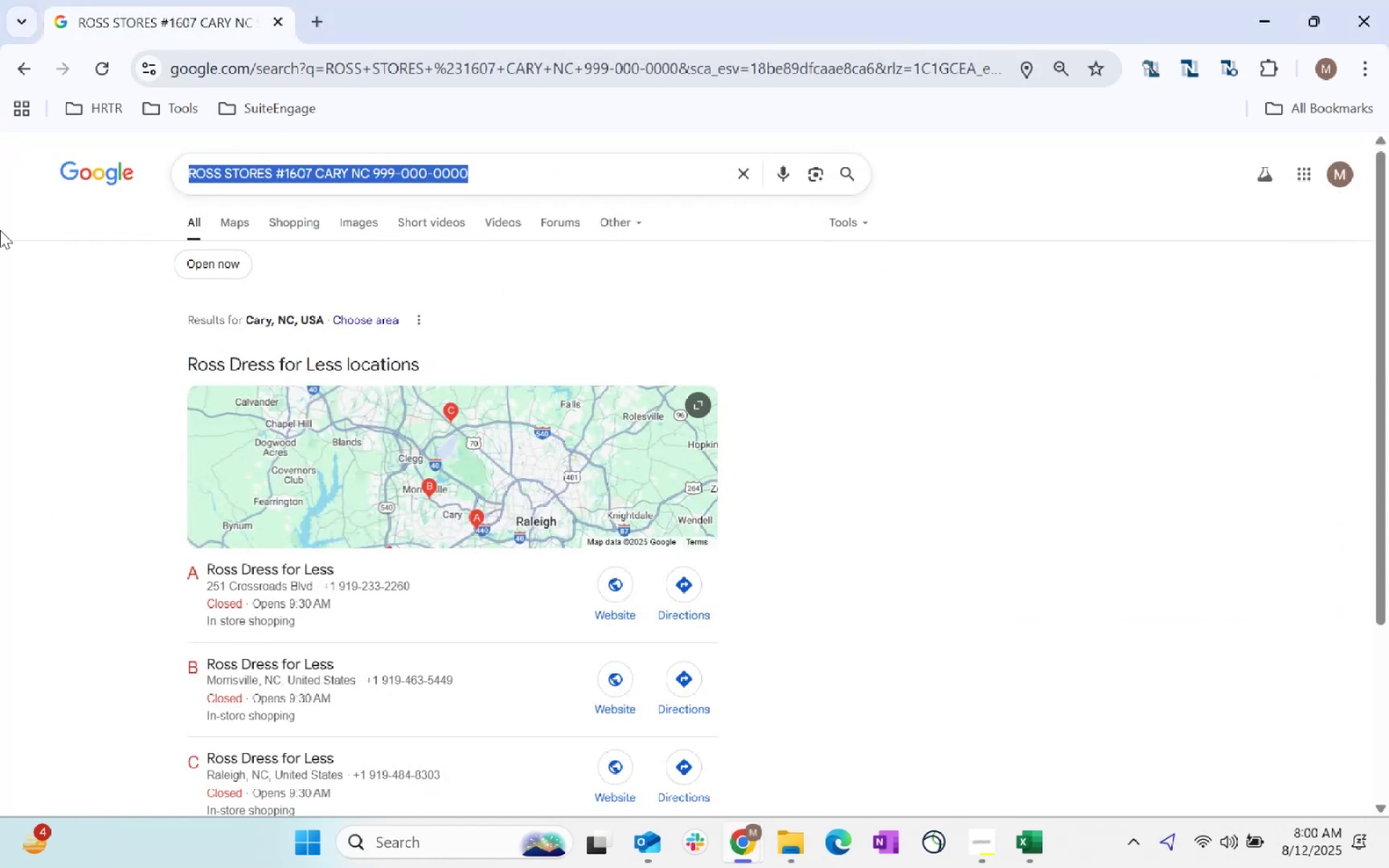 
key(Control+V)
 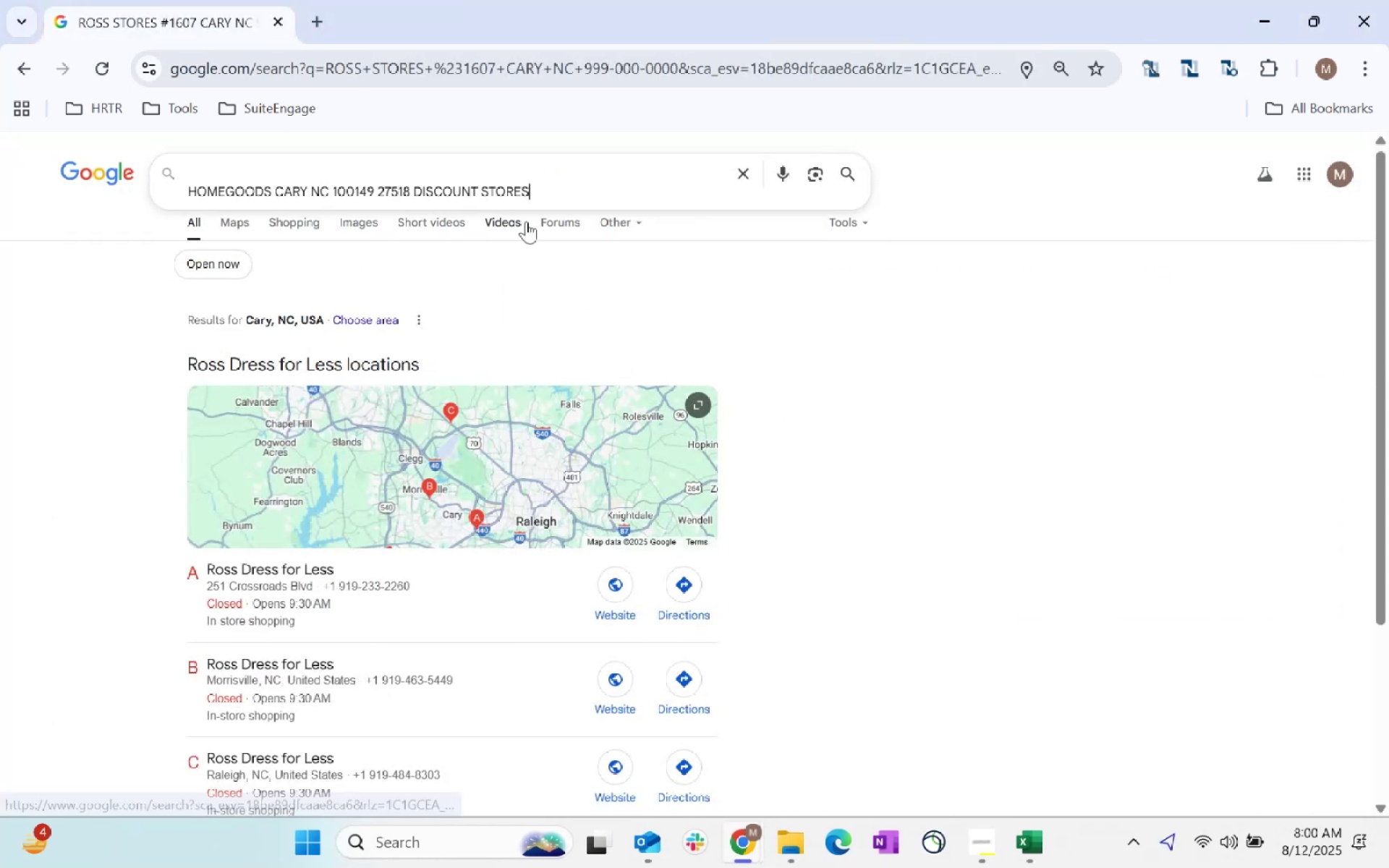 
key(Enter)
 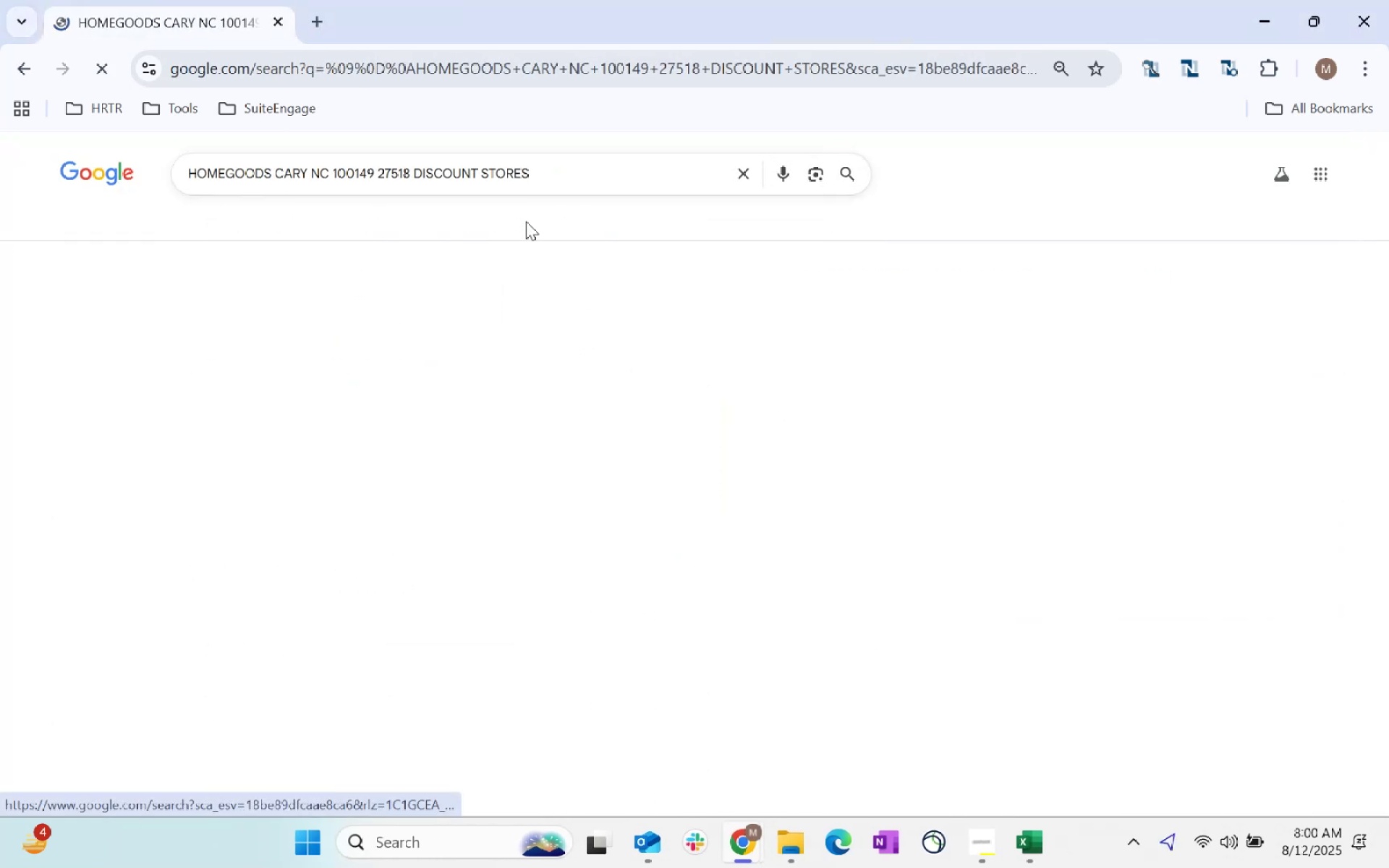 
mouse_move([433, 201])
 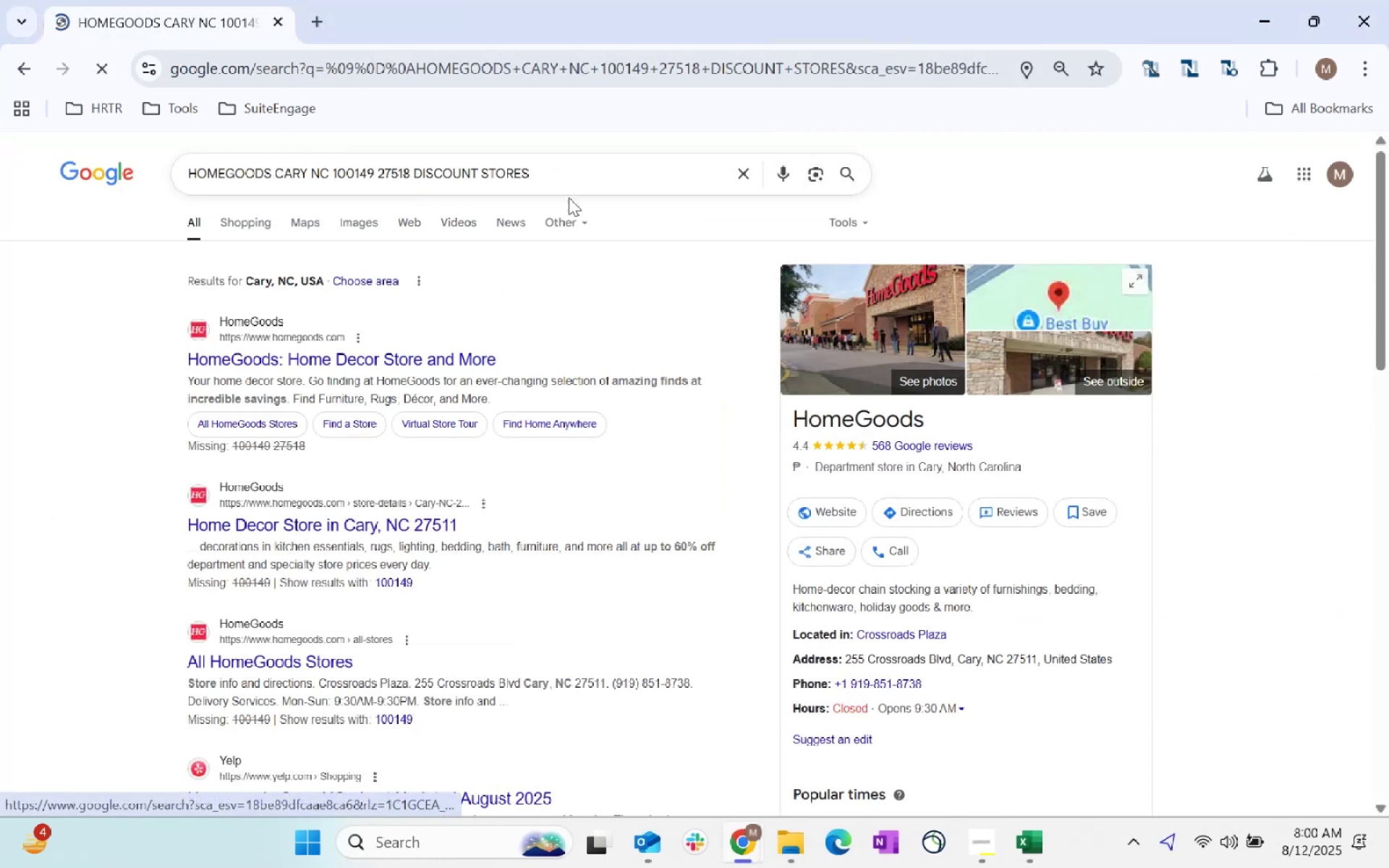 
key(Alt+AltLeft)
 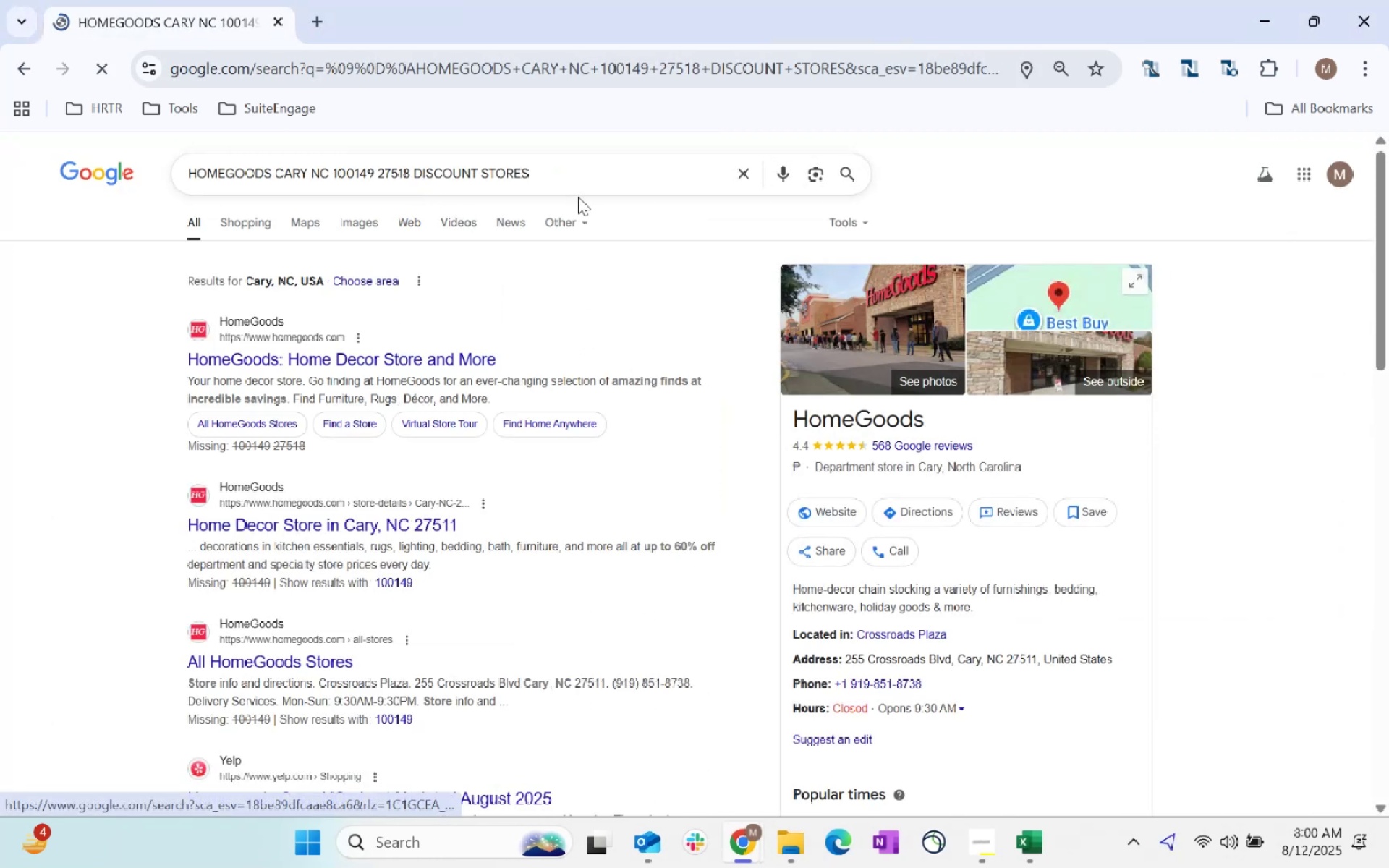 
key(Alt+Tab)
 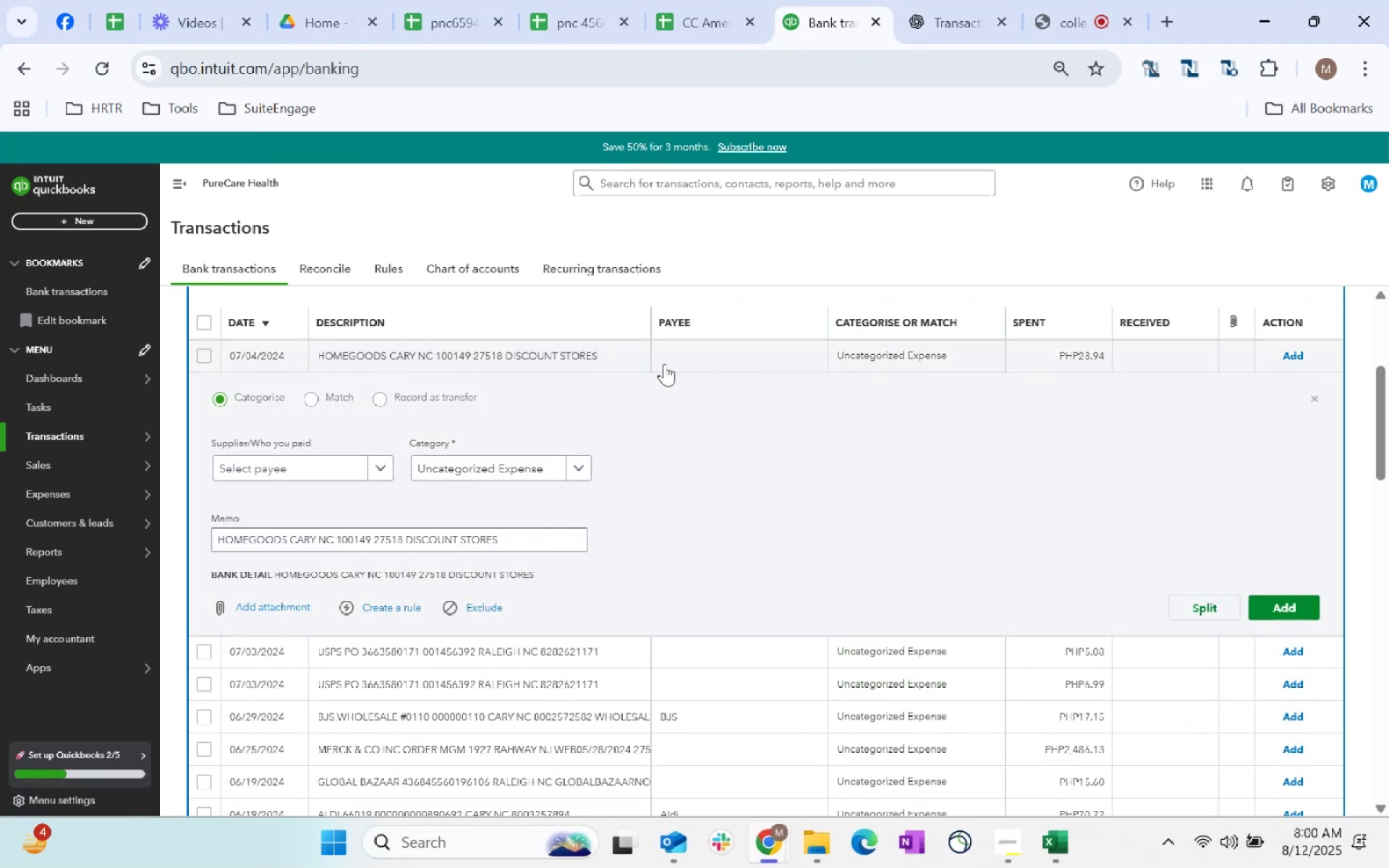 
left_click([292, 473])
 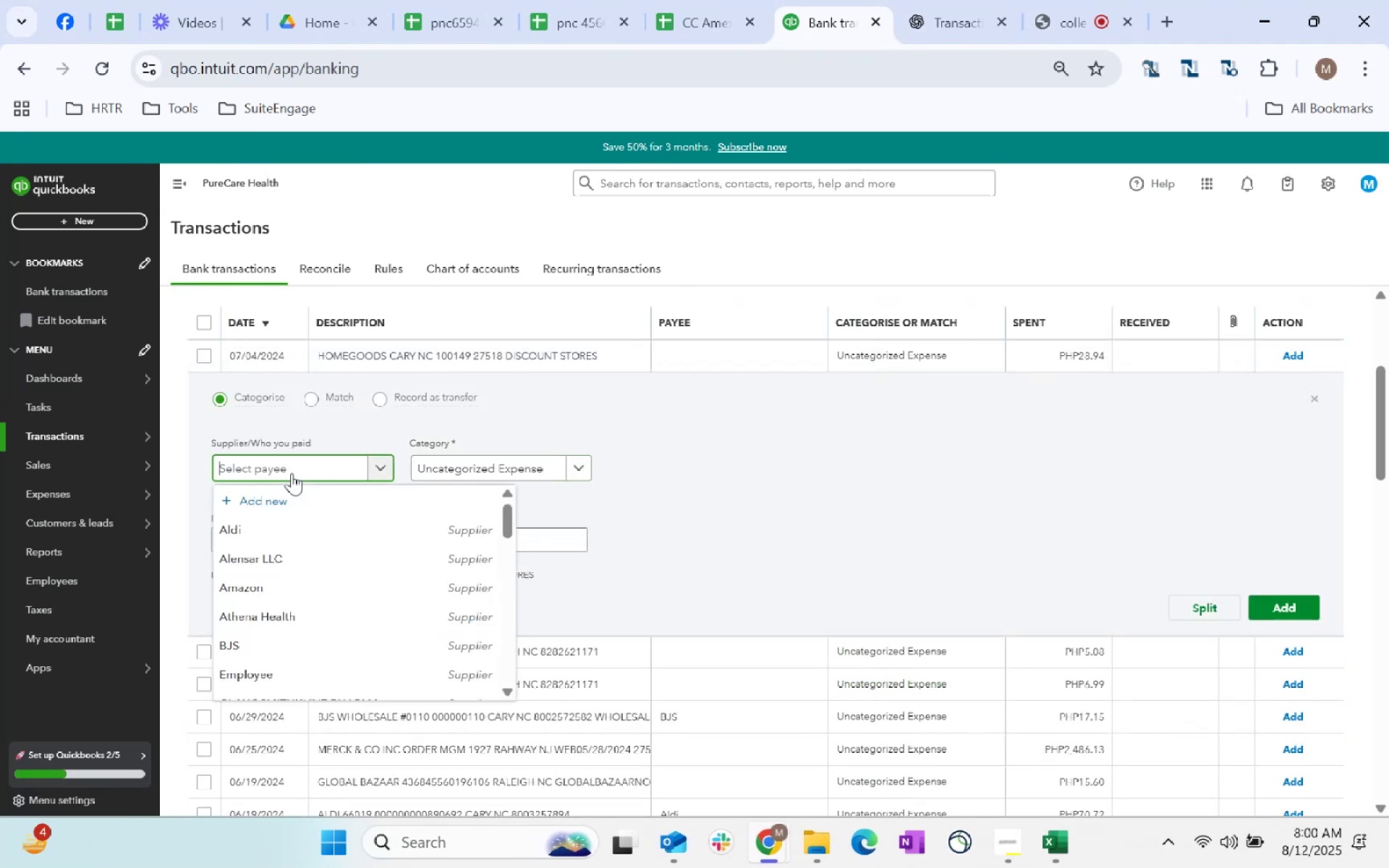 
type(Homegoods)
 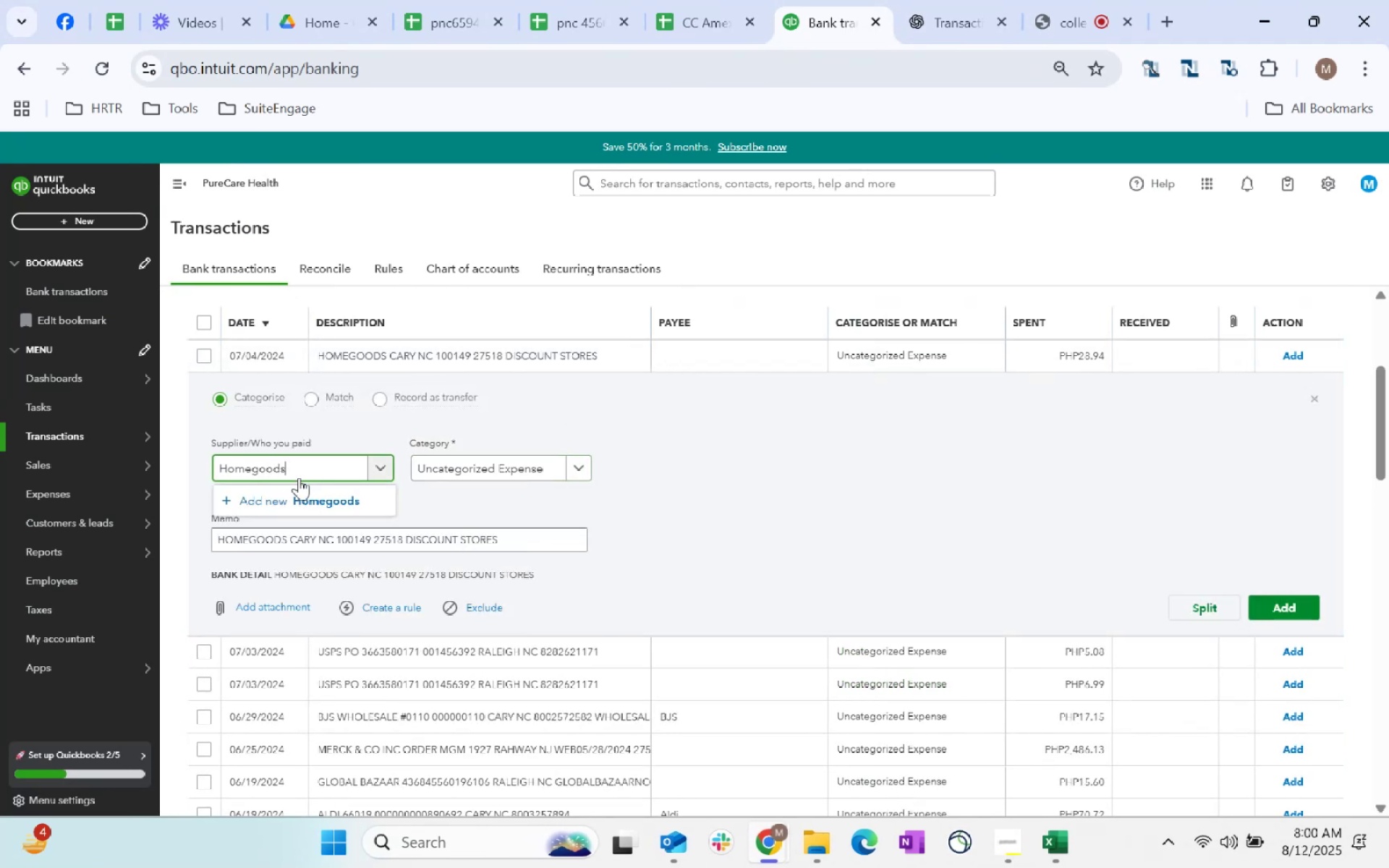 
left_click([326, 496])
 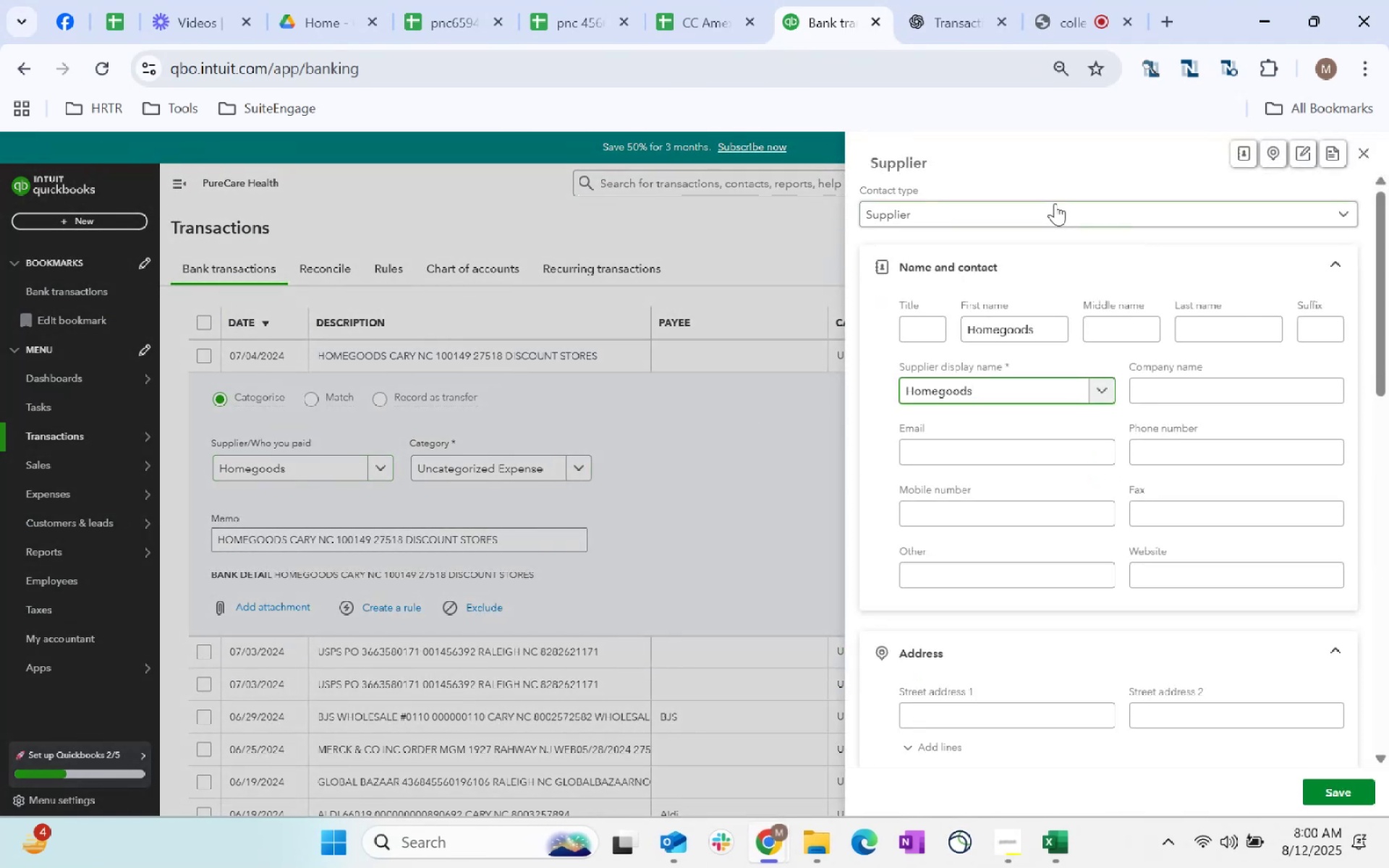 
scroll: coordinate [1105, 558], scroll_direction: down, amount: 223.0
 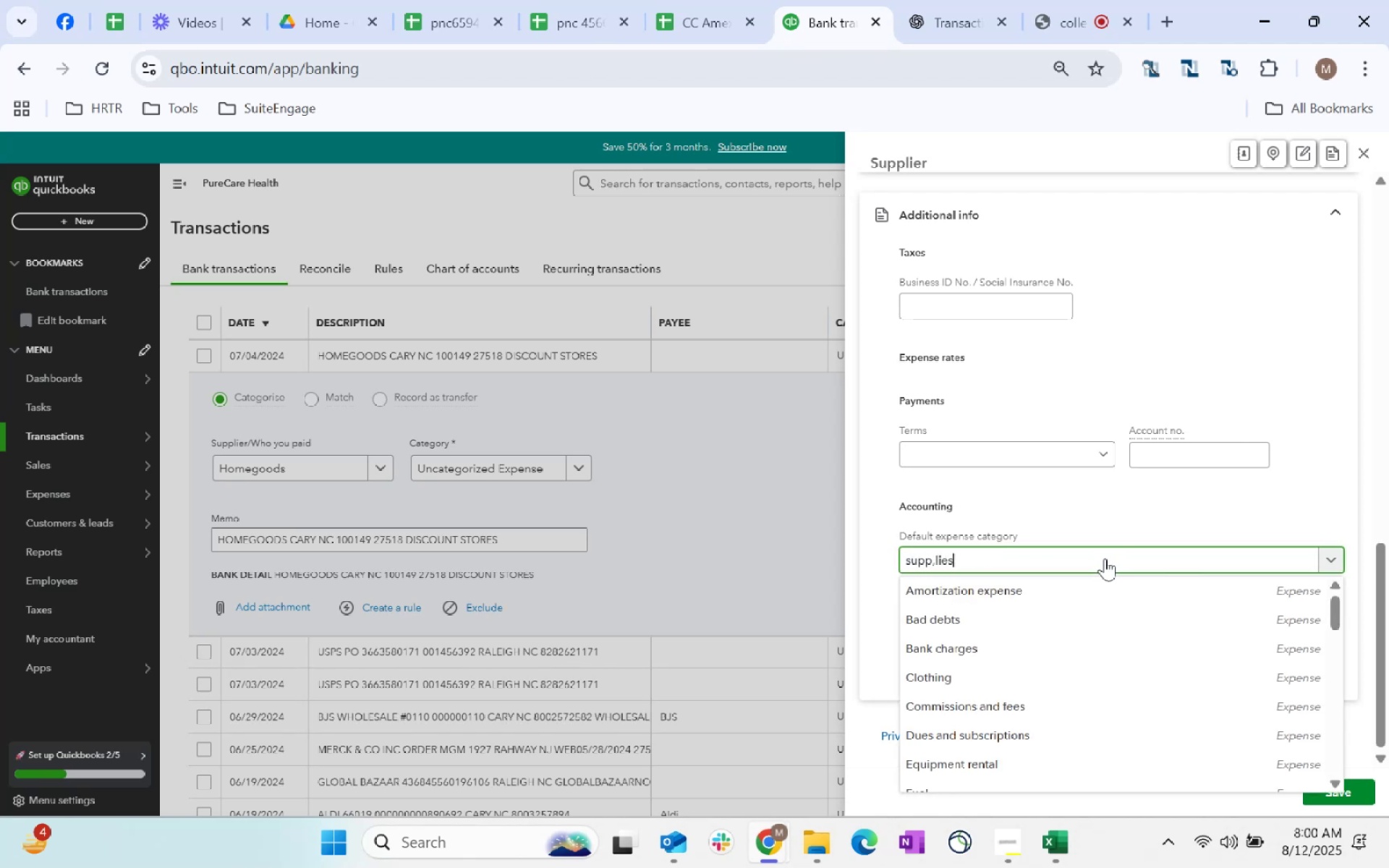 
type(supp,lies)
key(Backspace)
key(Backspace)
key(Backspace)
key(Backspace)
key(Backspace)
type(les)
key(Backspace)
key(Backspace)
type(ies)
 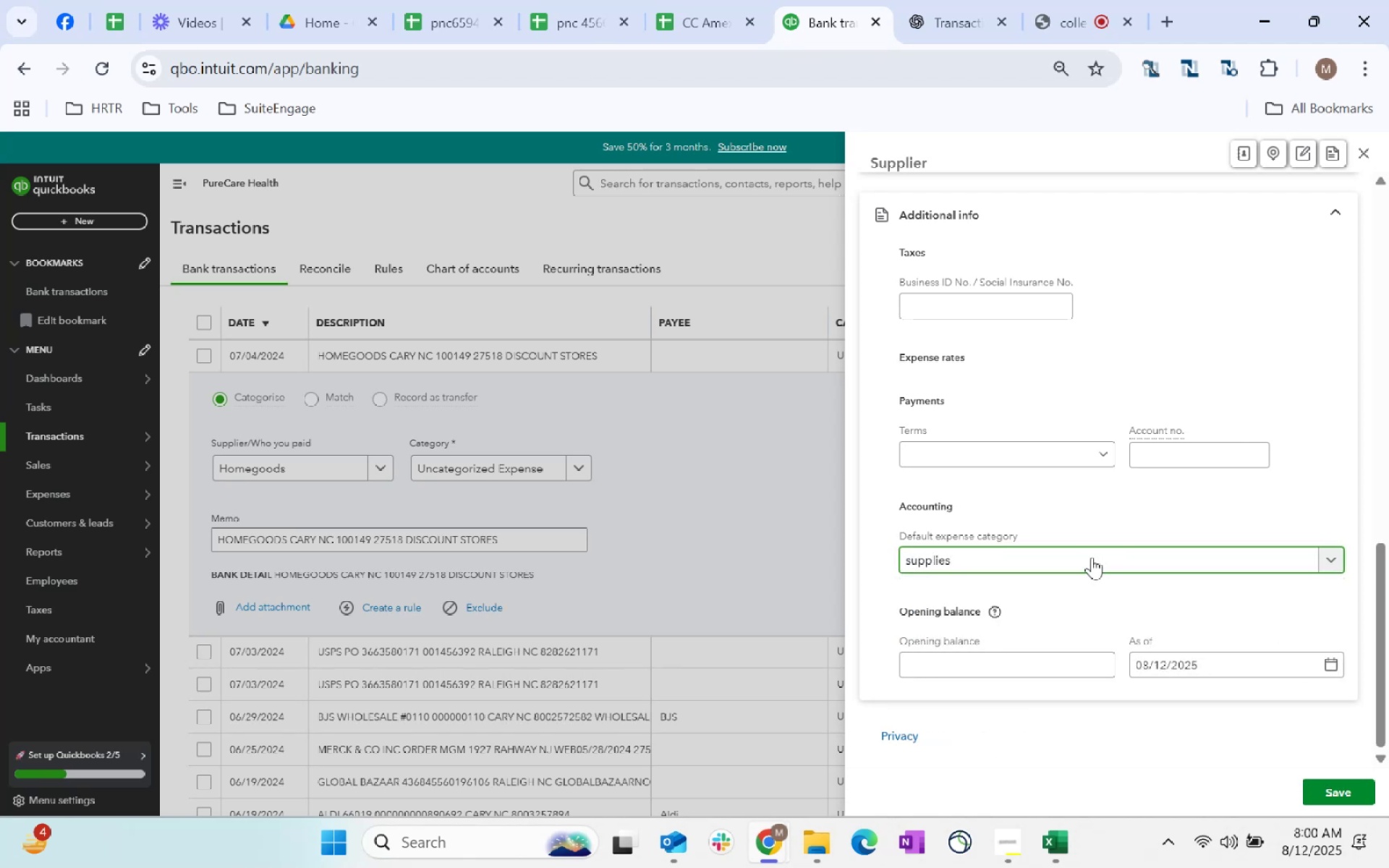 
scroll: coordinate [1113, 551], scroll_direction: down, amount: 7.0
 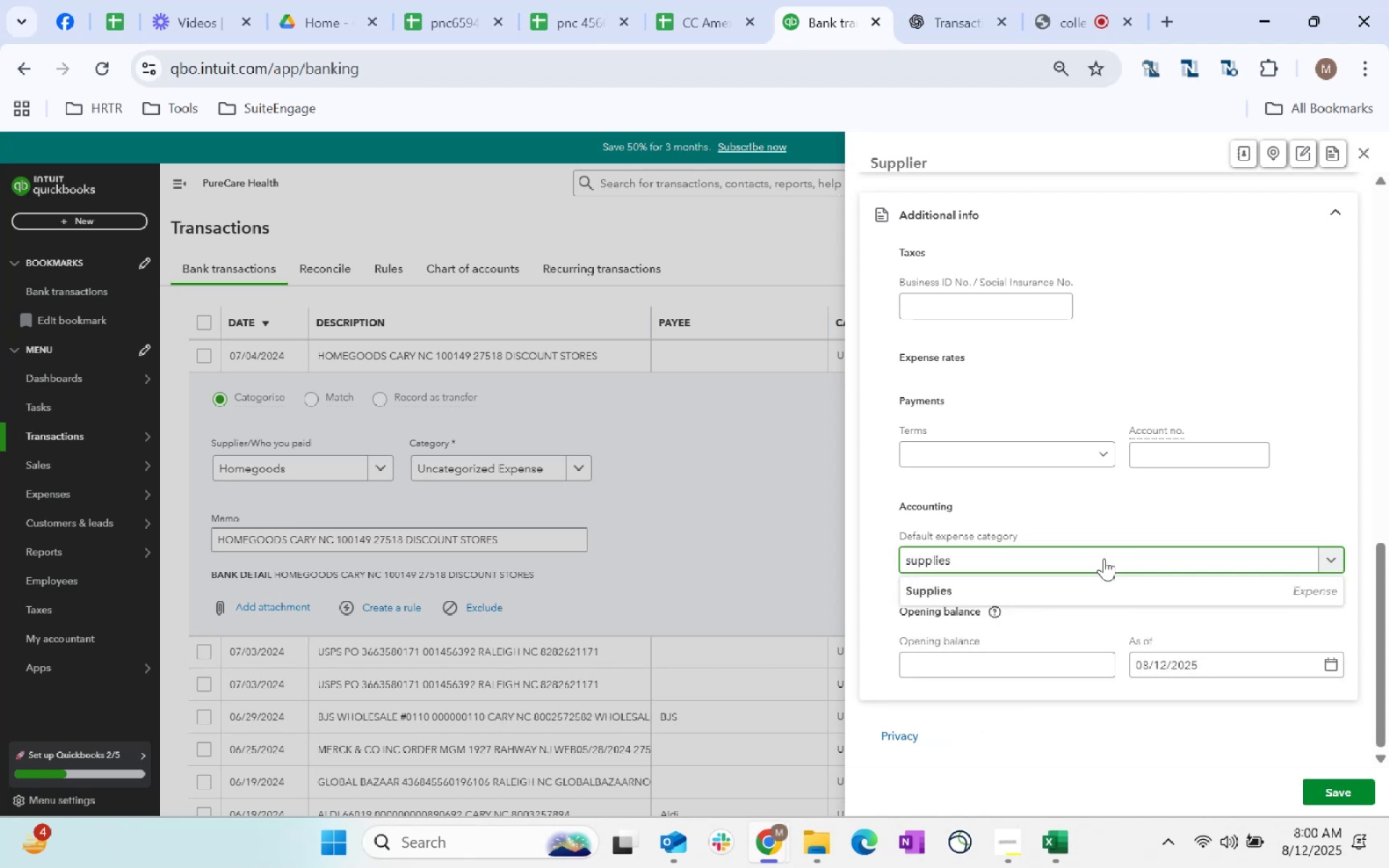 
left_click([1113, 593])
 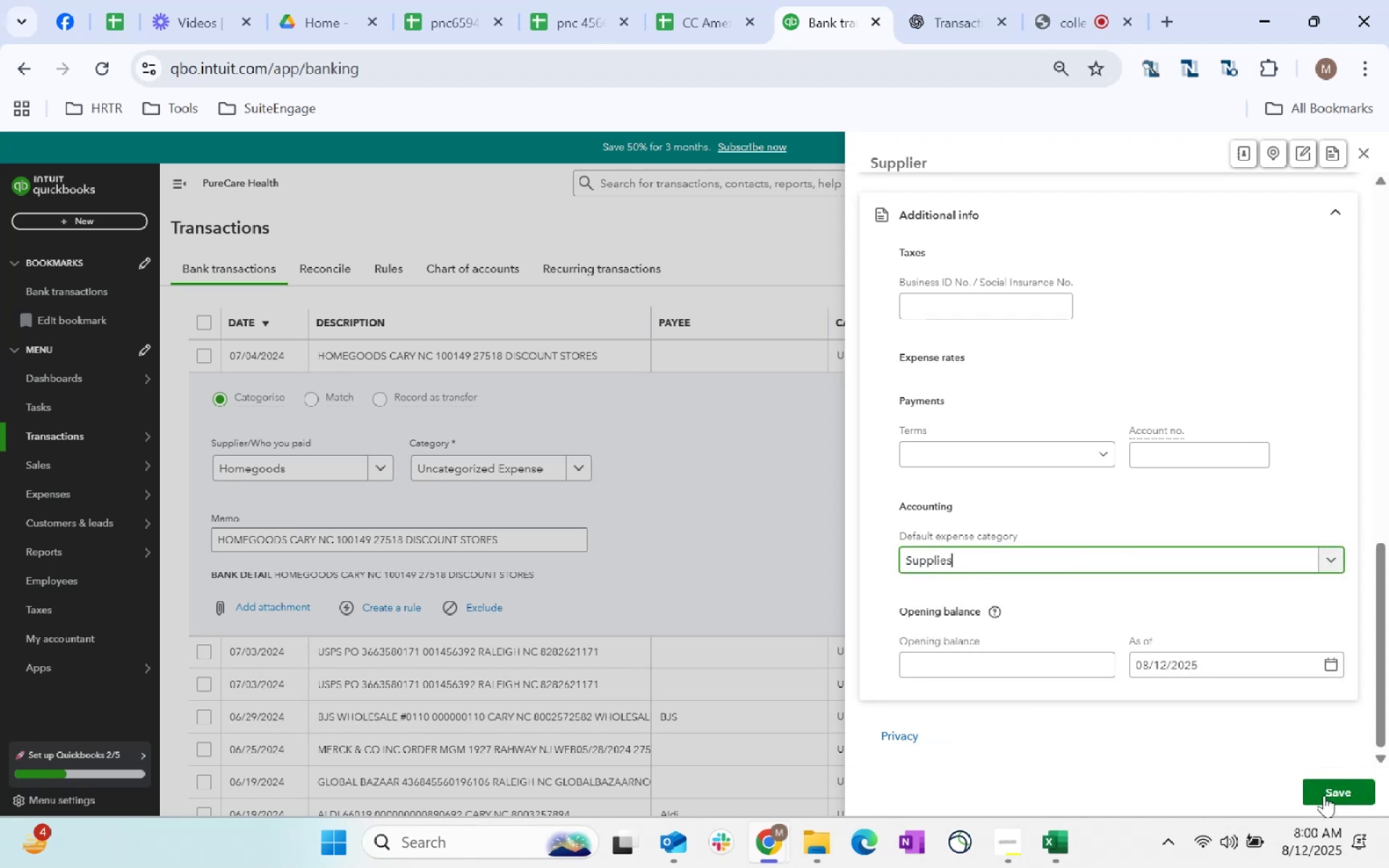 
left_click([1324, 797])
 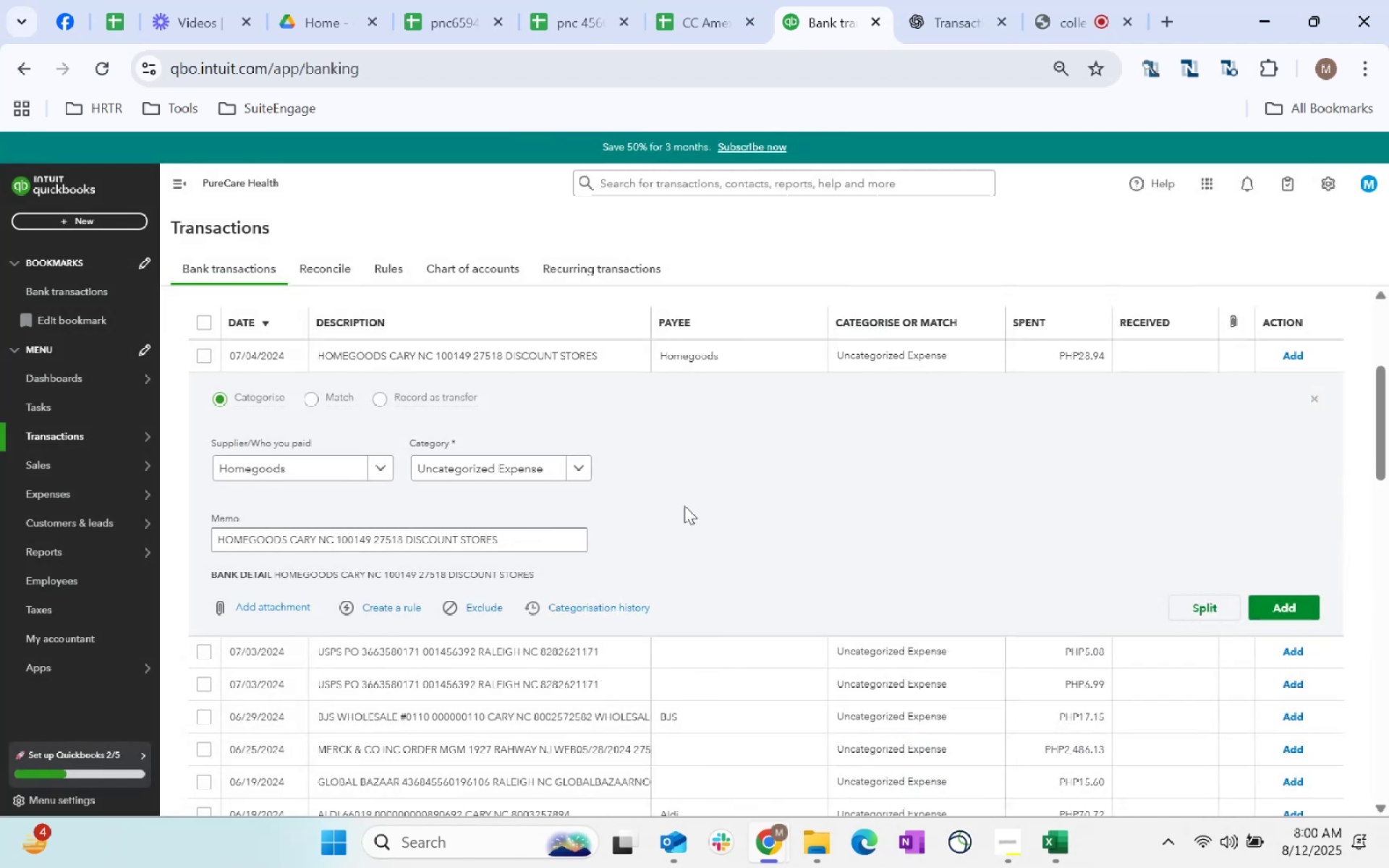 
left_click([560, 477])
 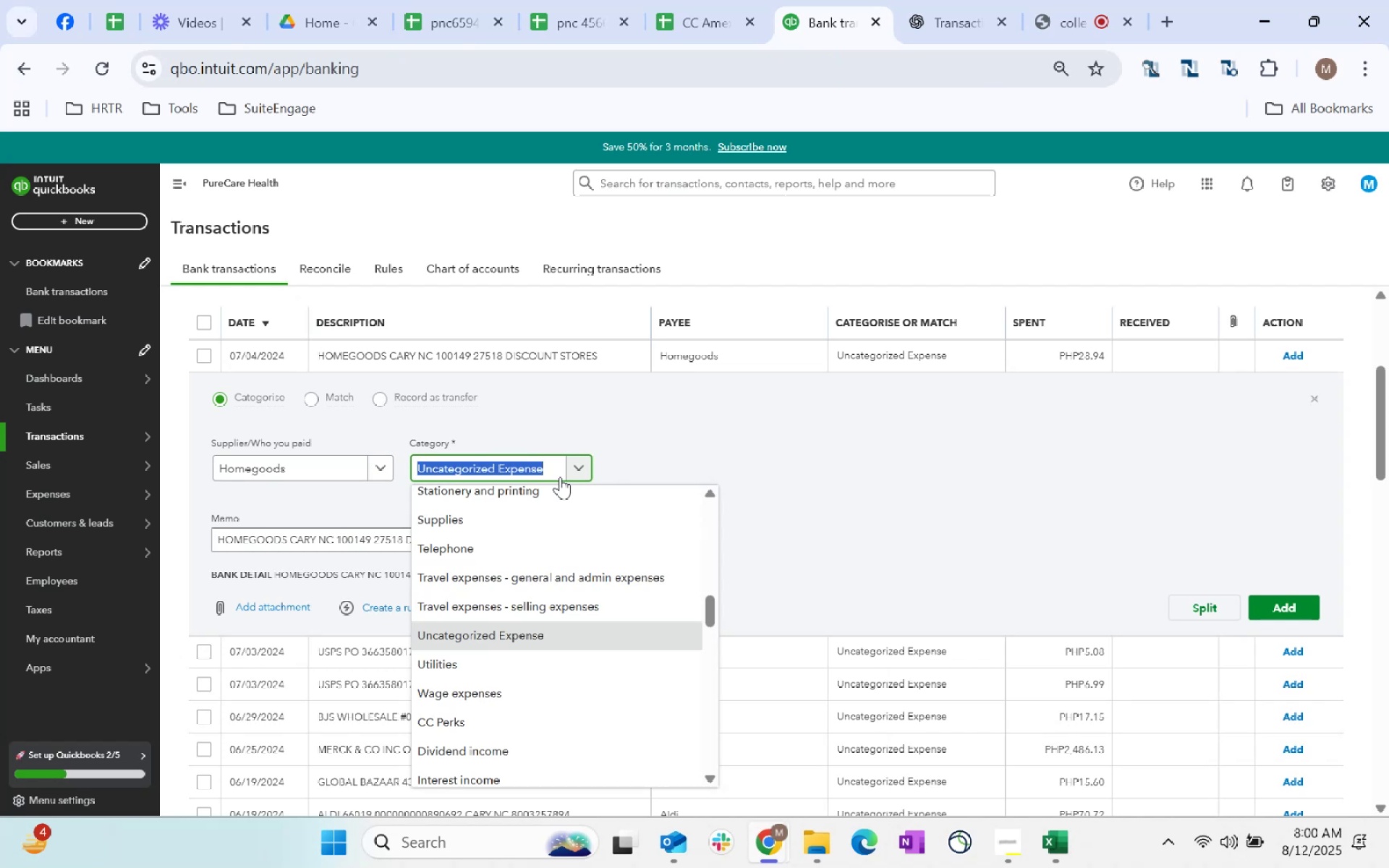 
type(supplies)
 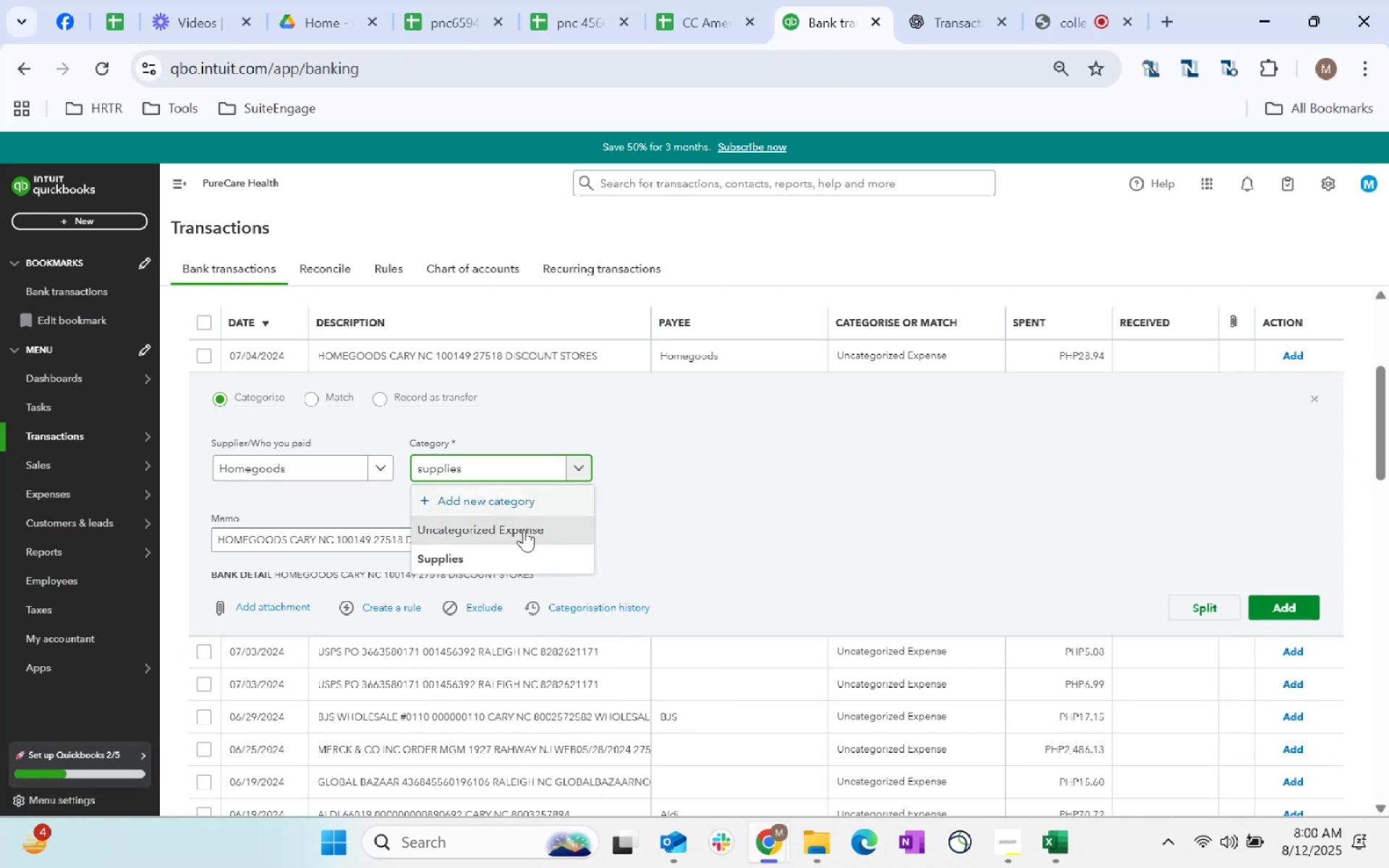 
left_click([521, 548])
 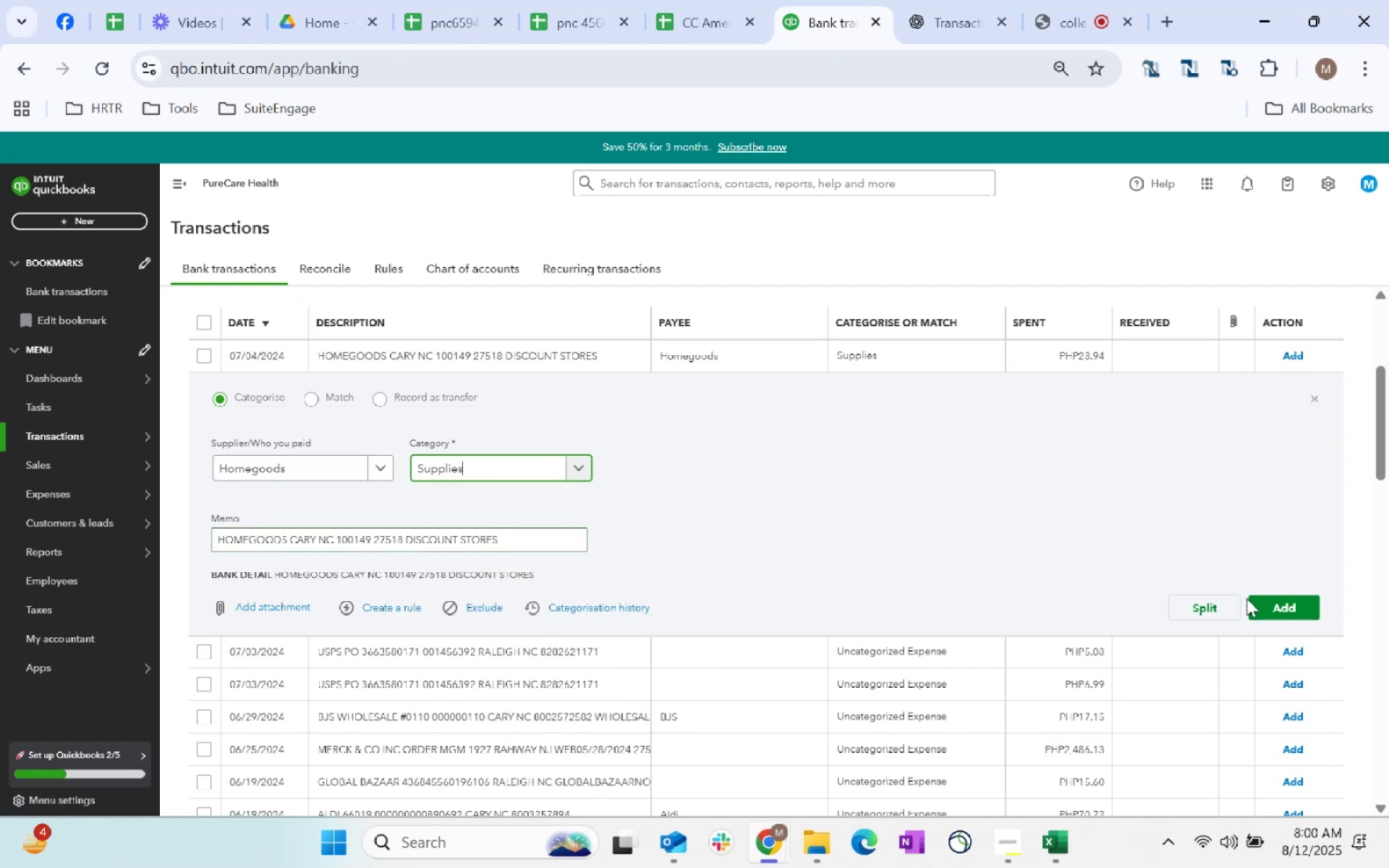 
left_click([1270, 609])
 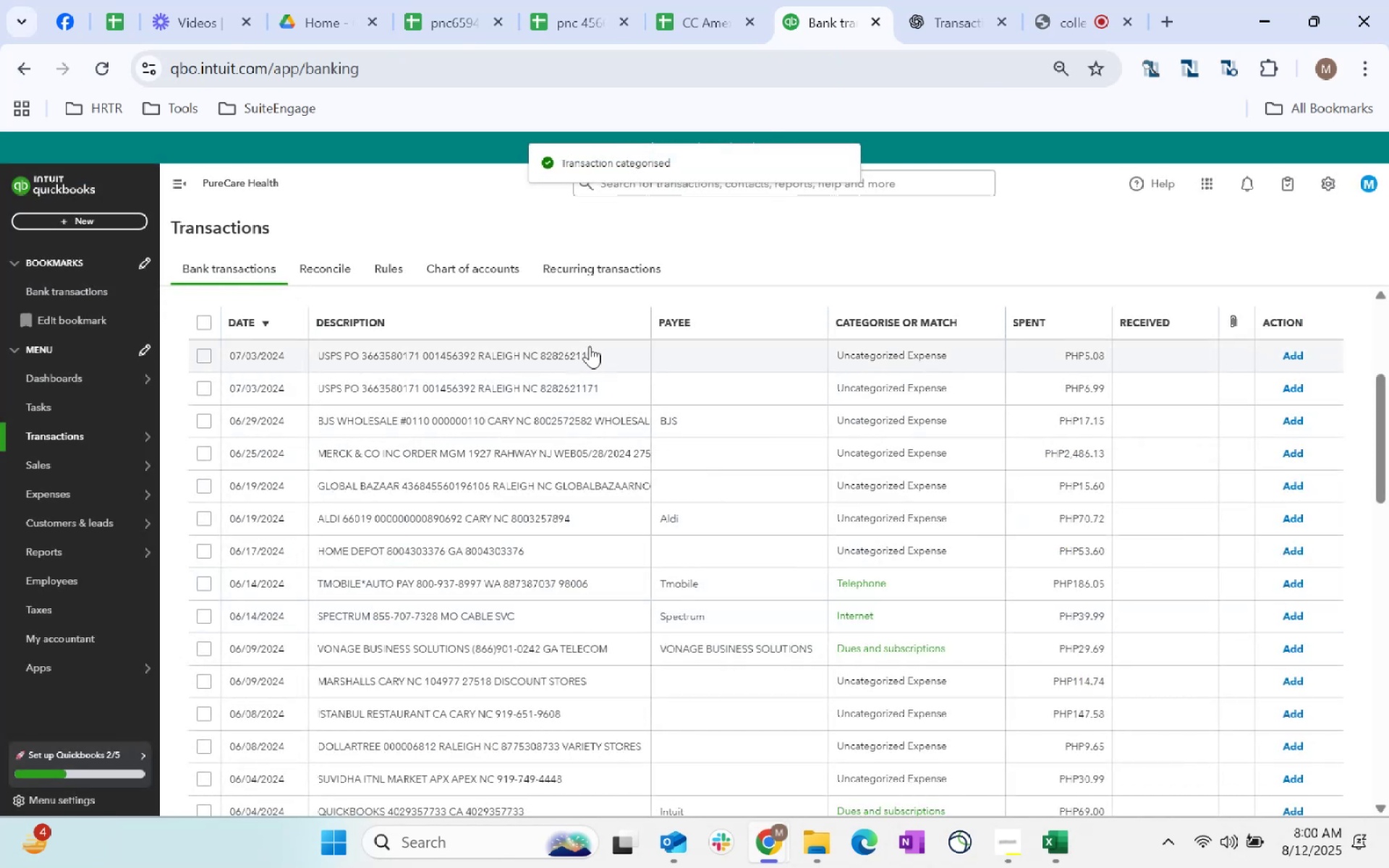 
left_click([713, 351])
 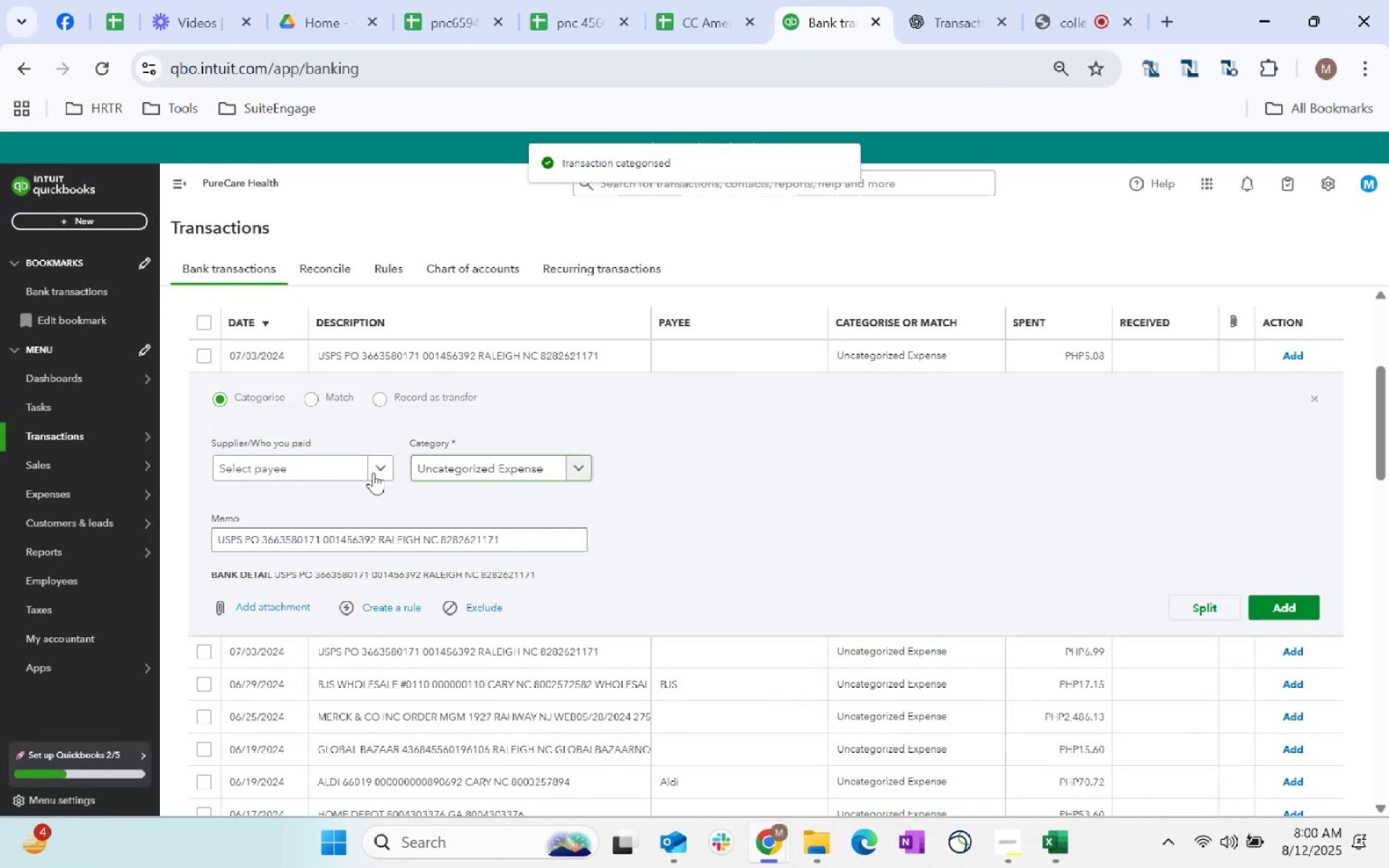 
left_click([341, 472])
 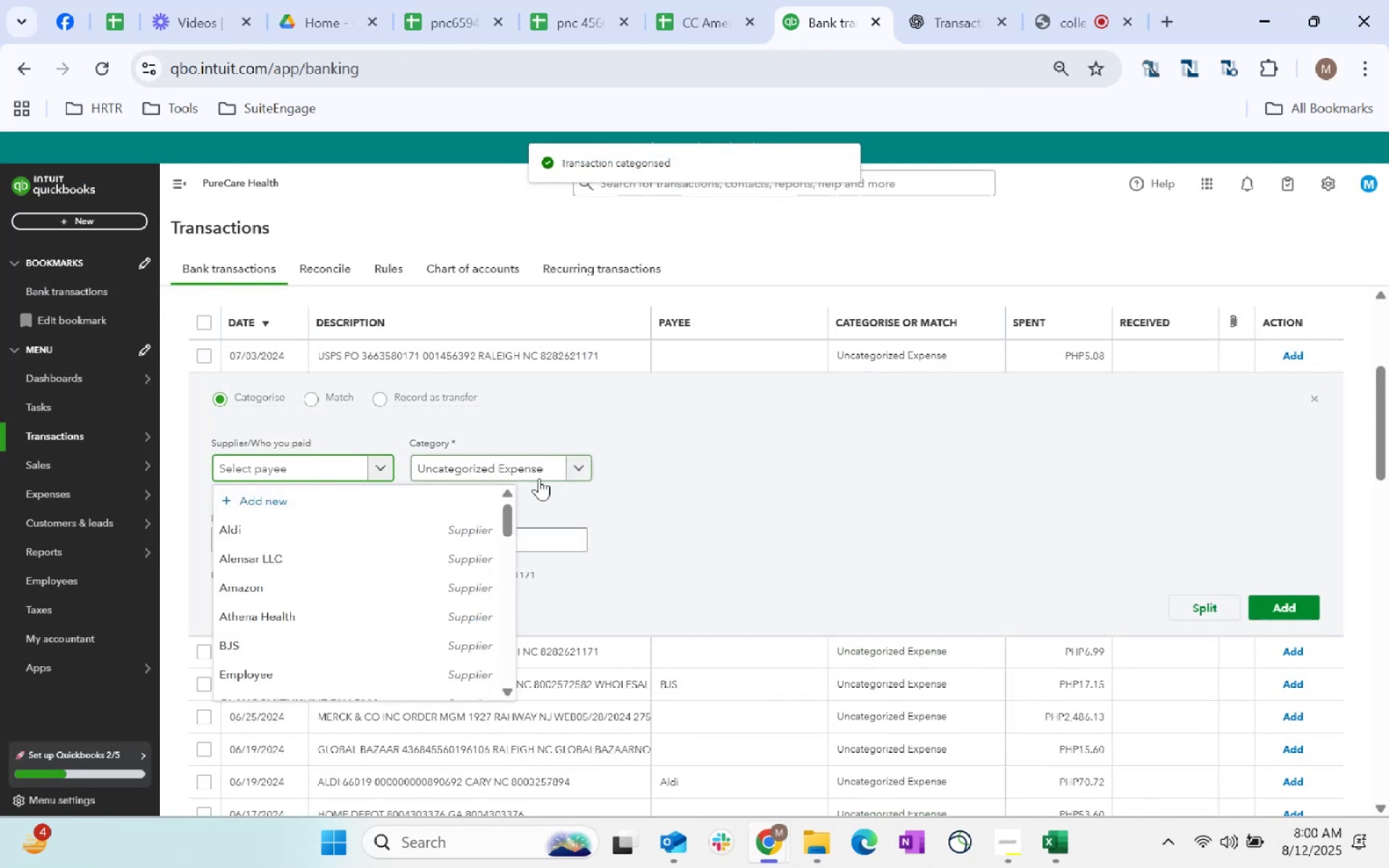 
left_click([389, 504])
 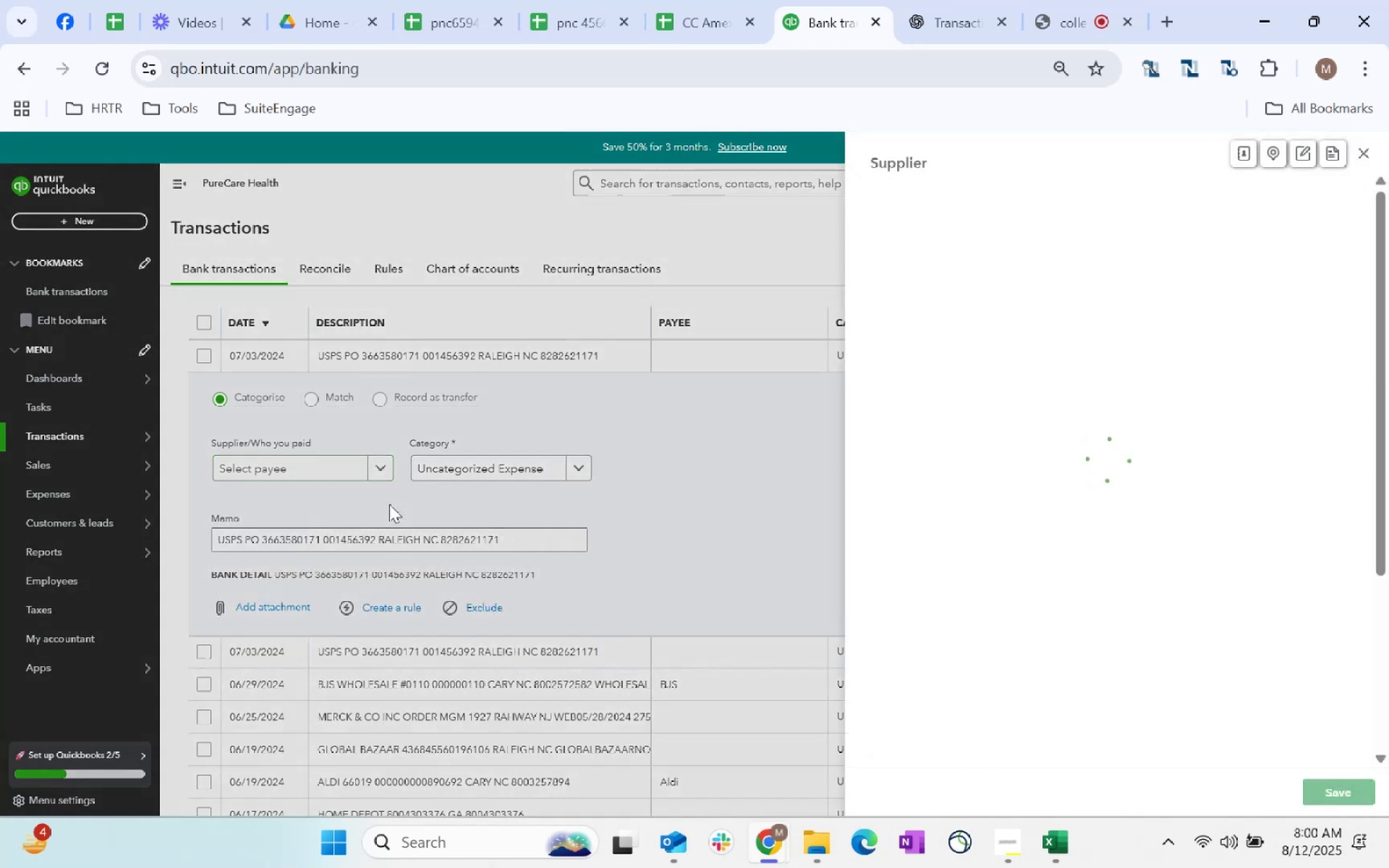 
type(USPS)
 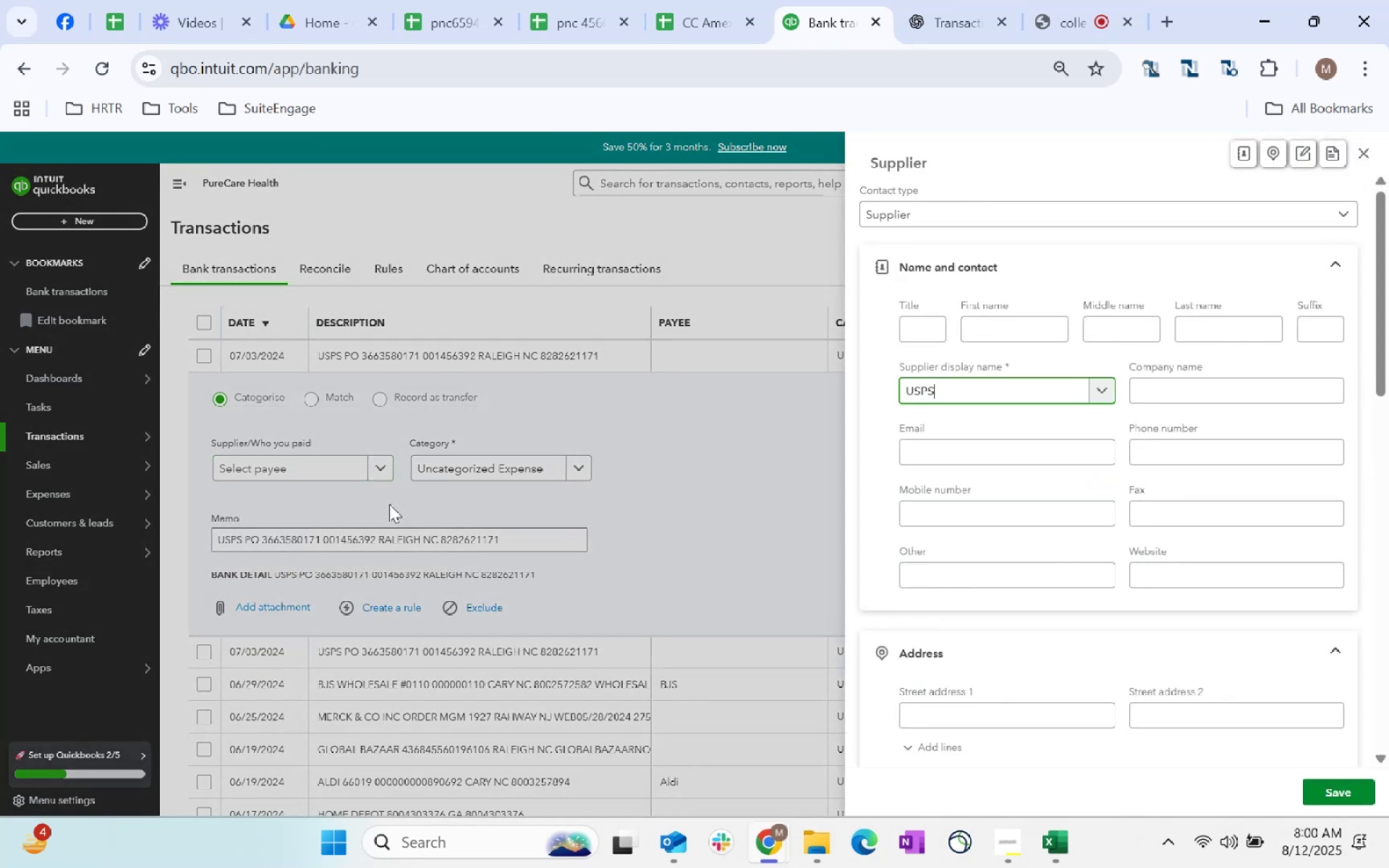 
scroll: coordinate [1040, 566], scroll_direction: down, amount: 134.0
 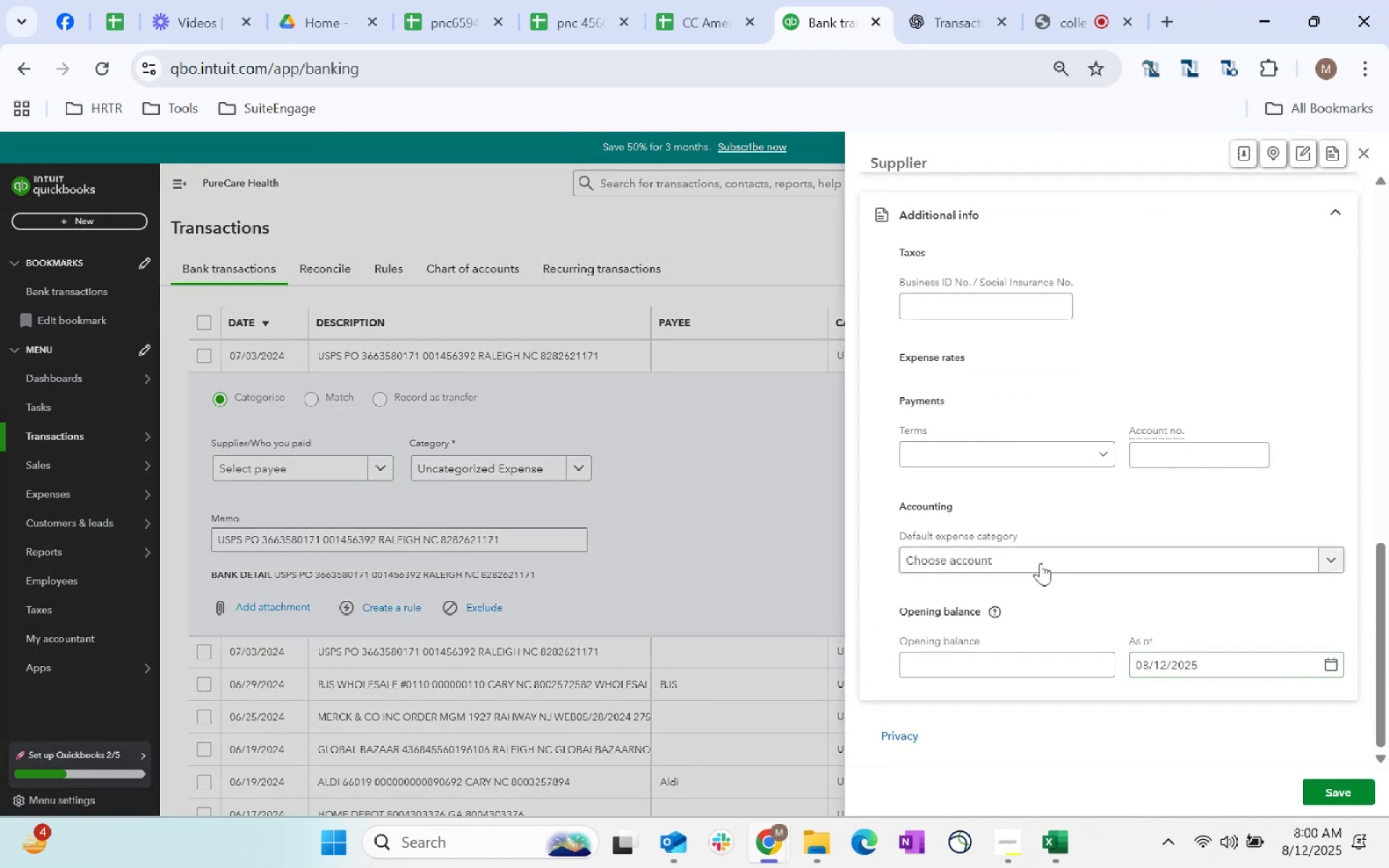 
left_click([1040, 563])
 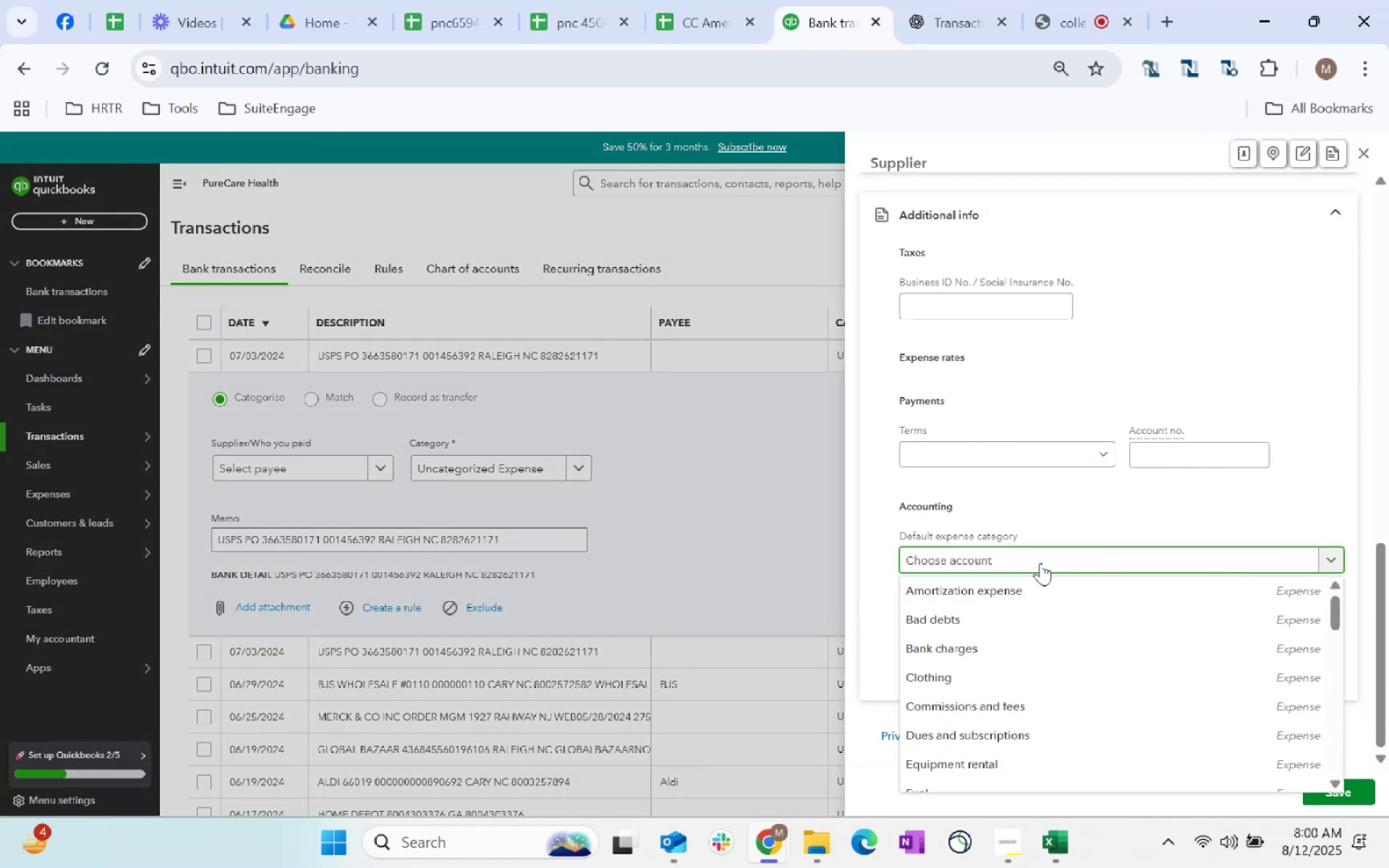 
type(delivery)
 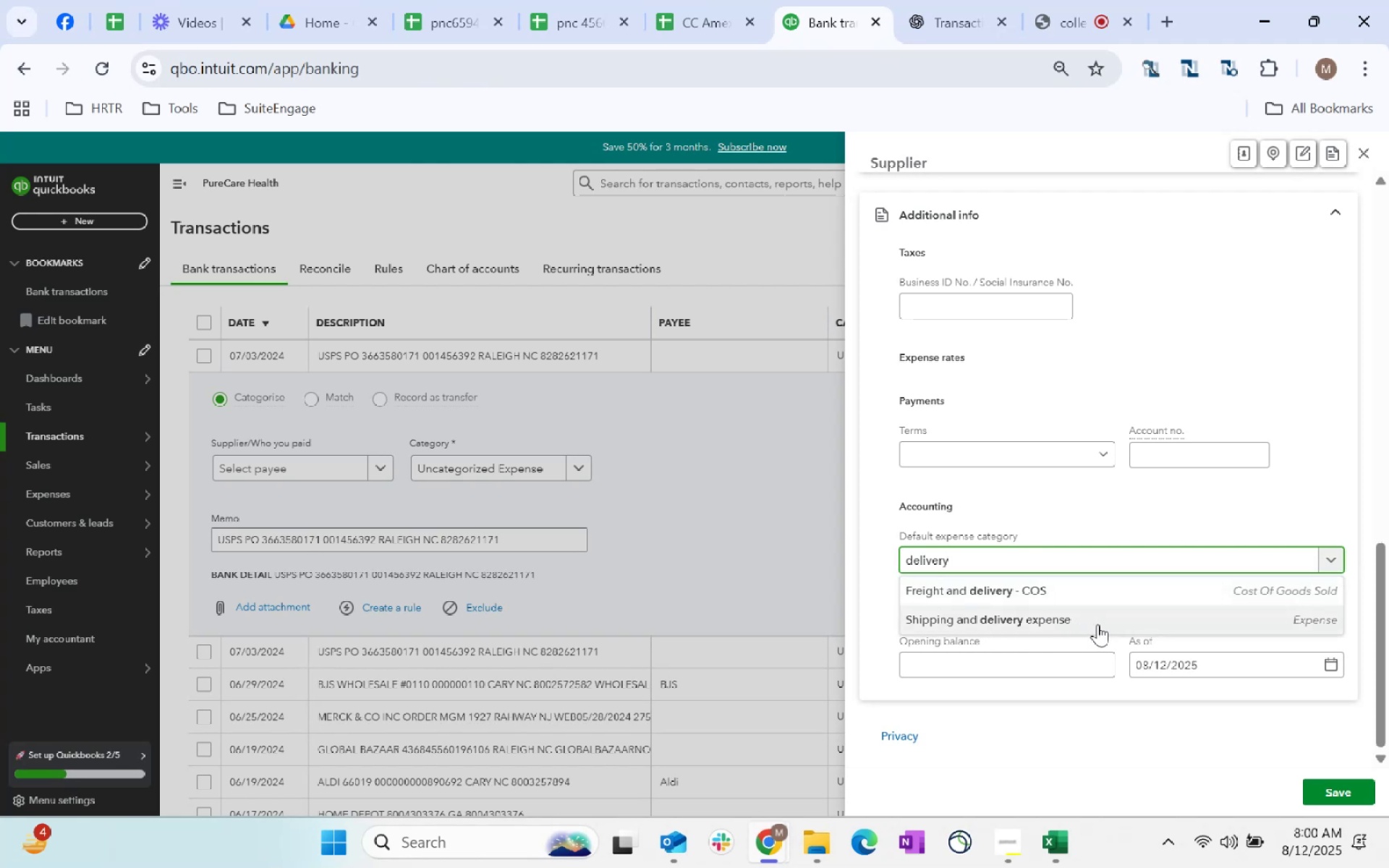 
left_click([1119, 599])
 